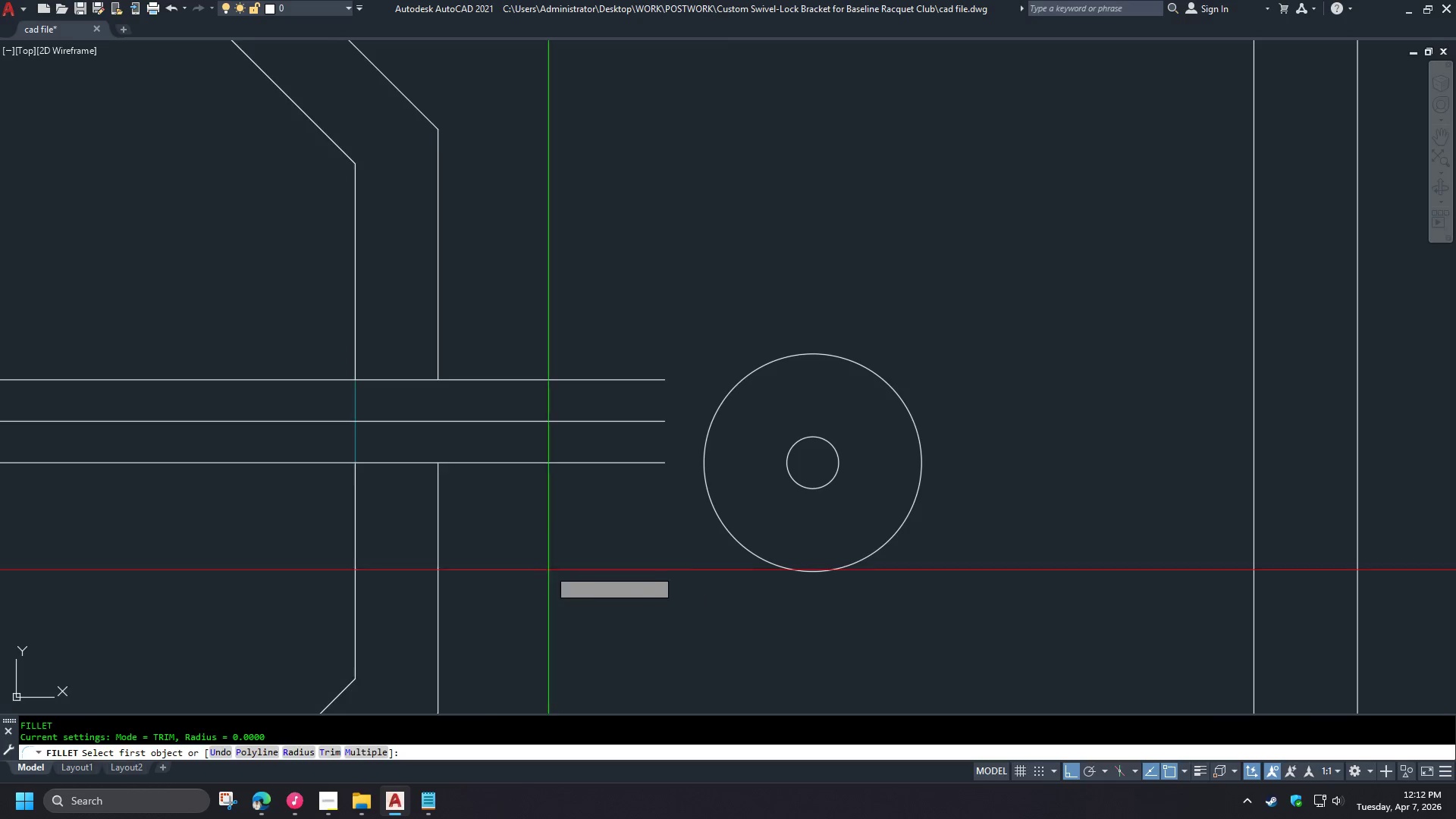 
key(Space)
 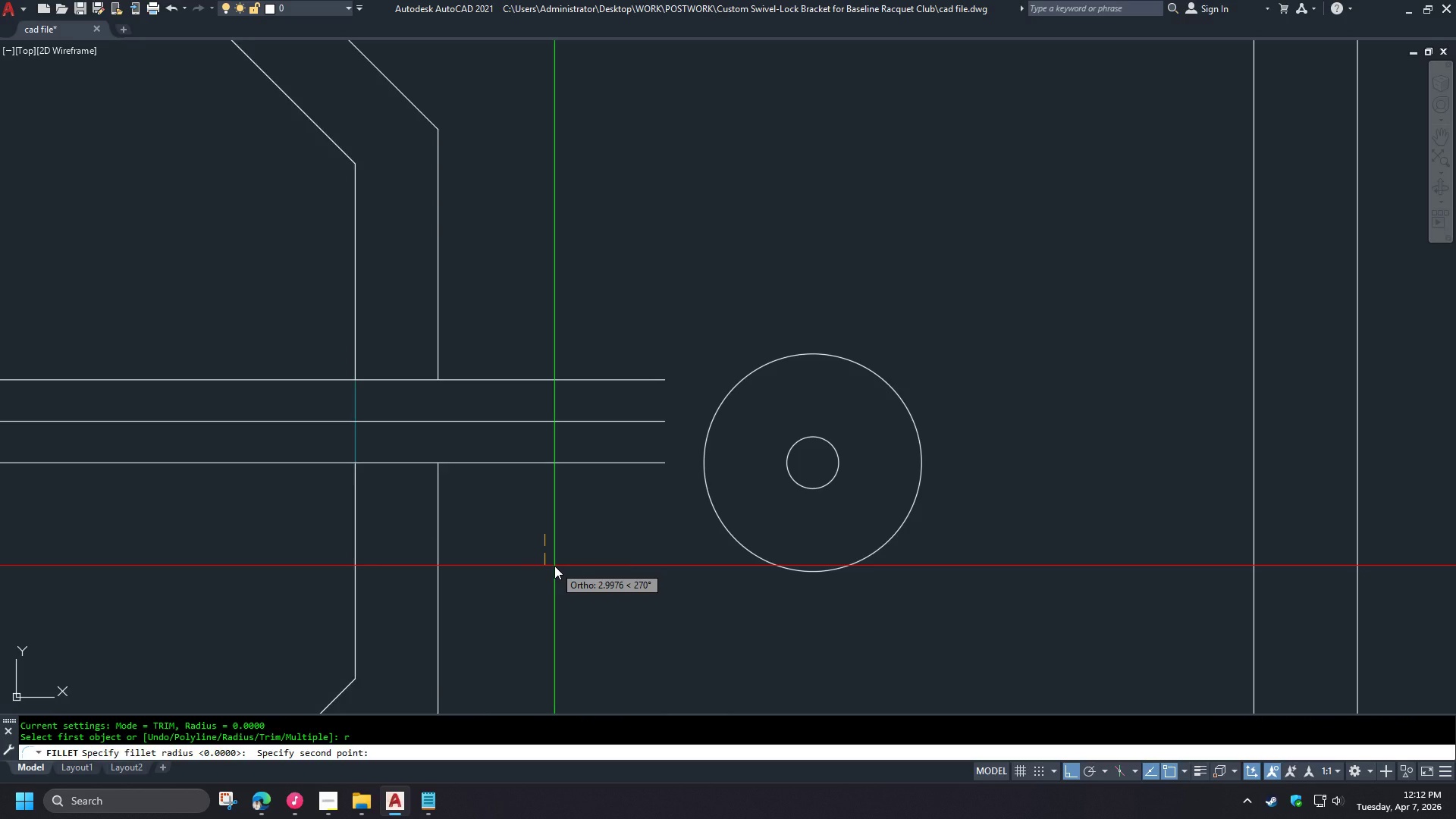 
key(Escape)
 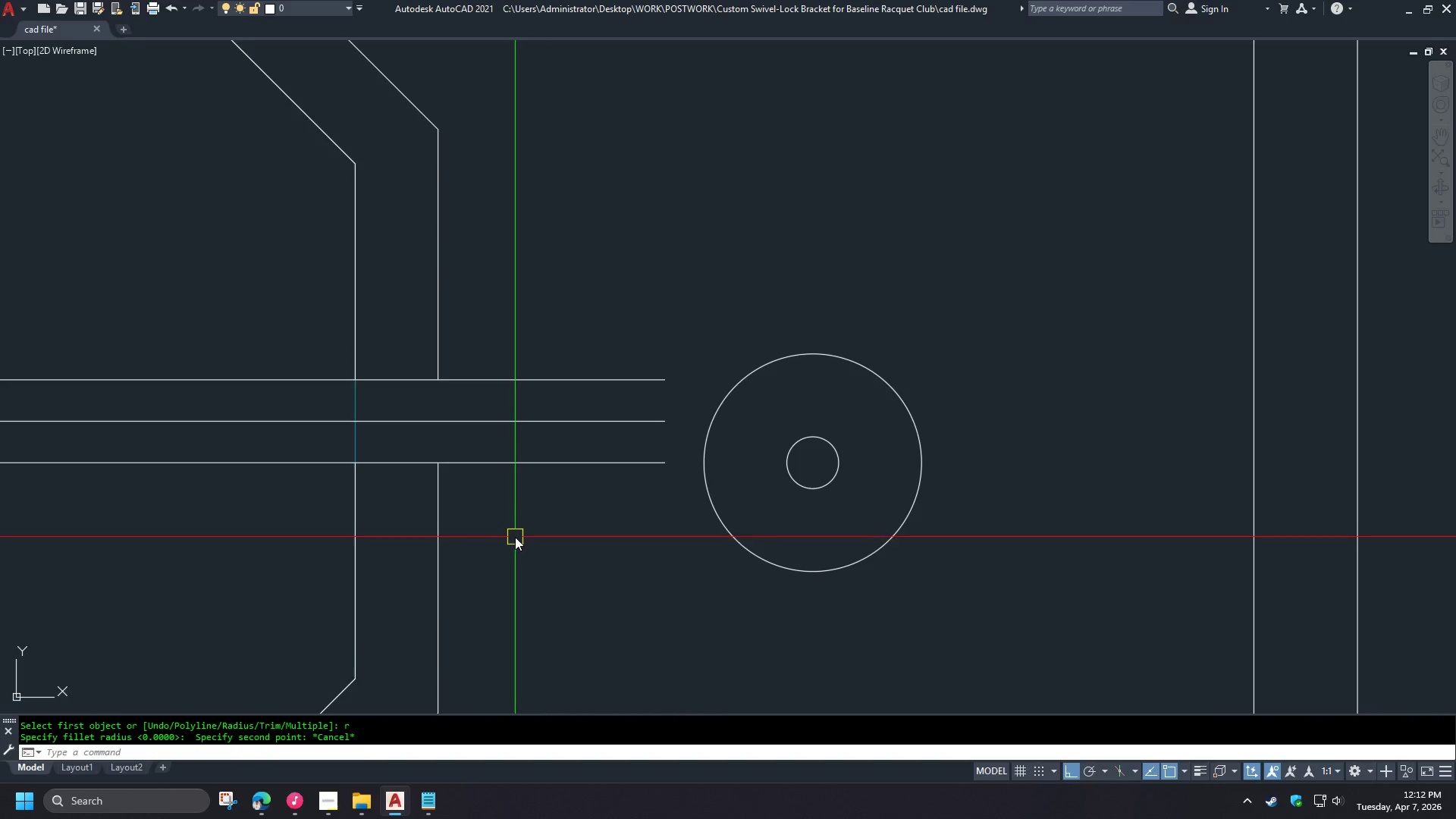 
key(F)
 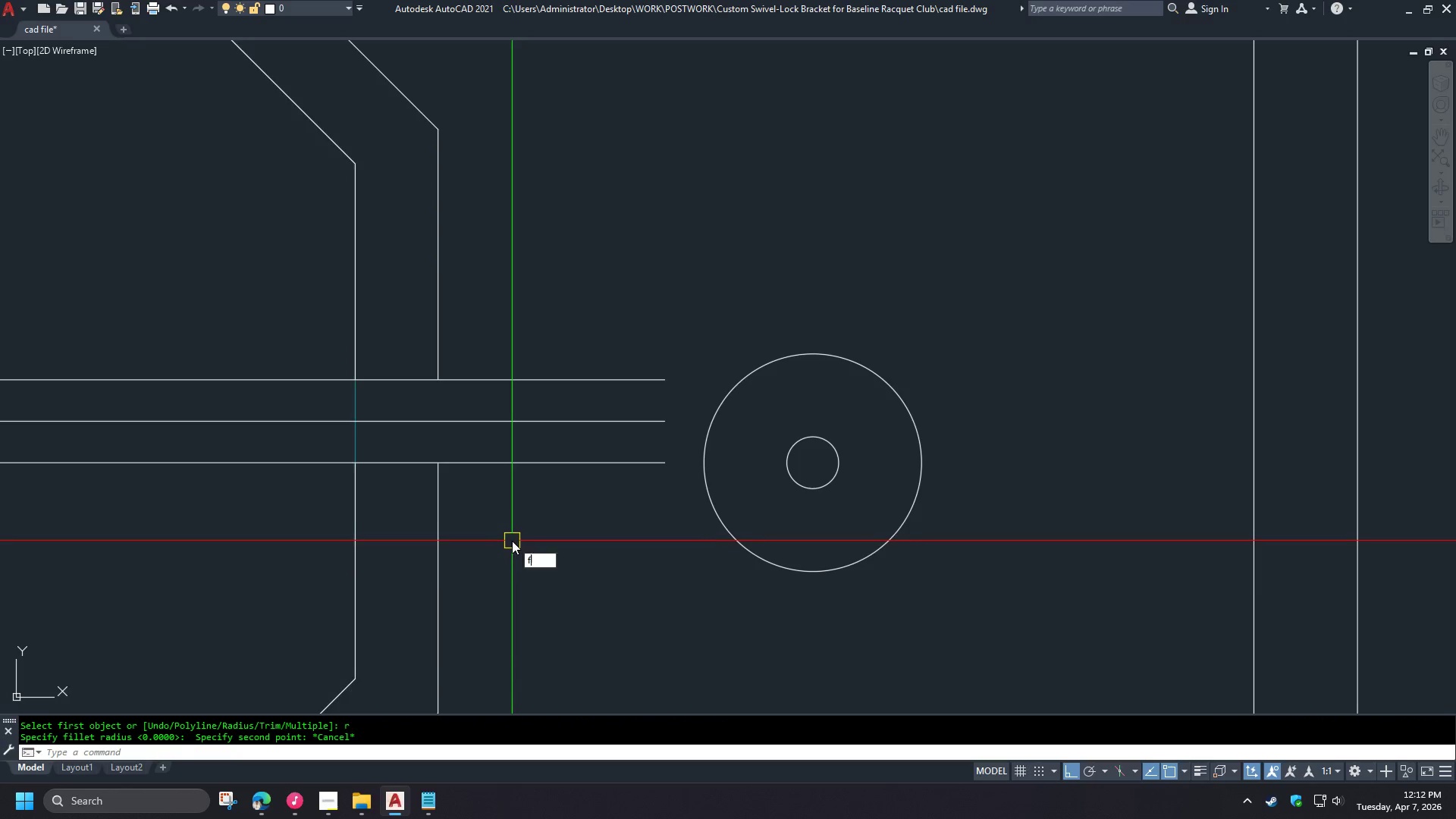 
key(Space)
 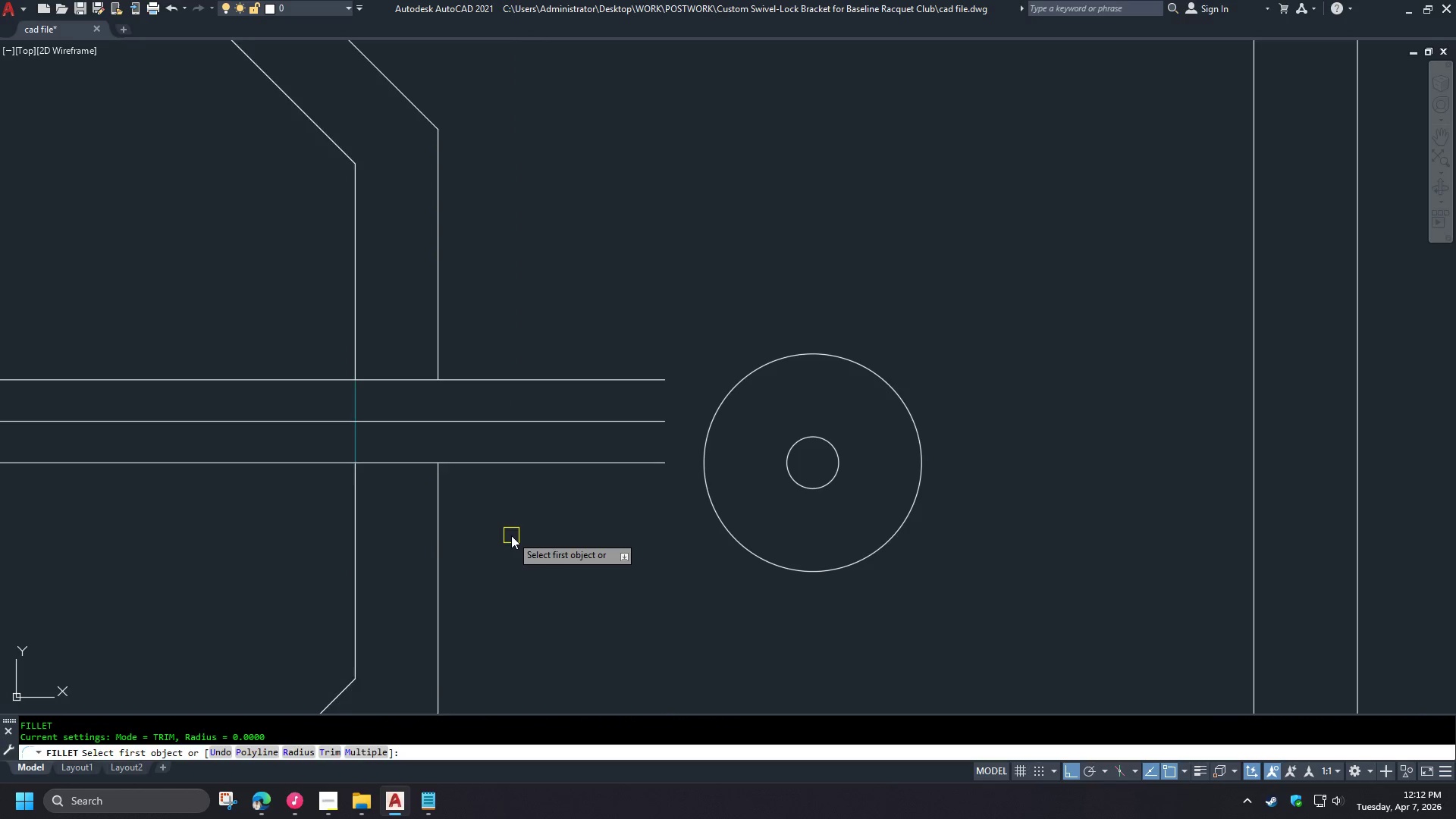 
key(R)
 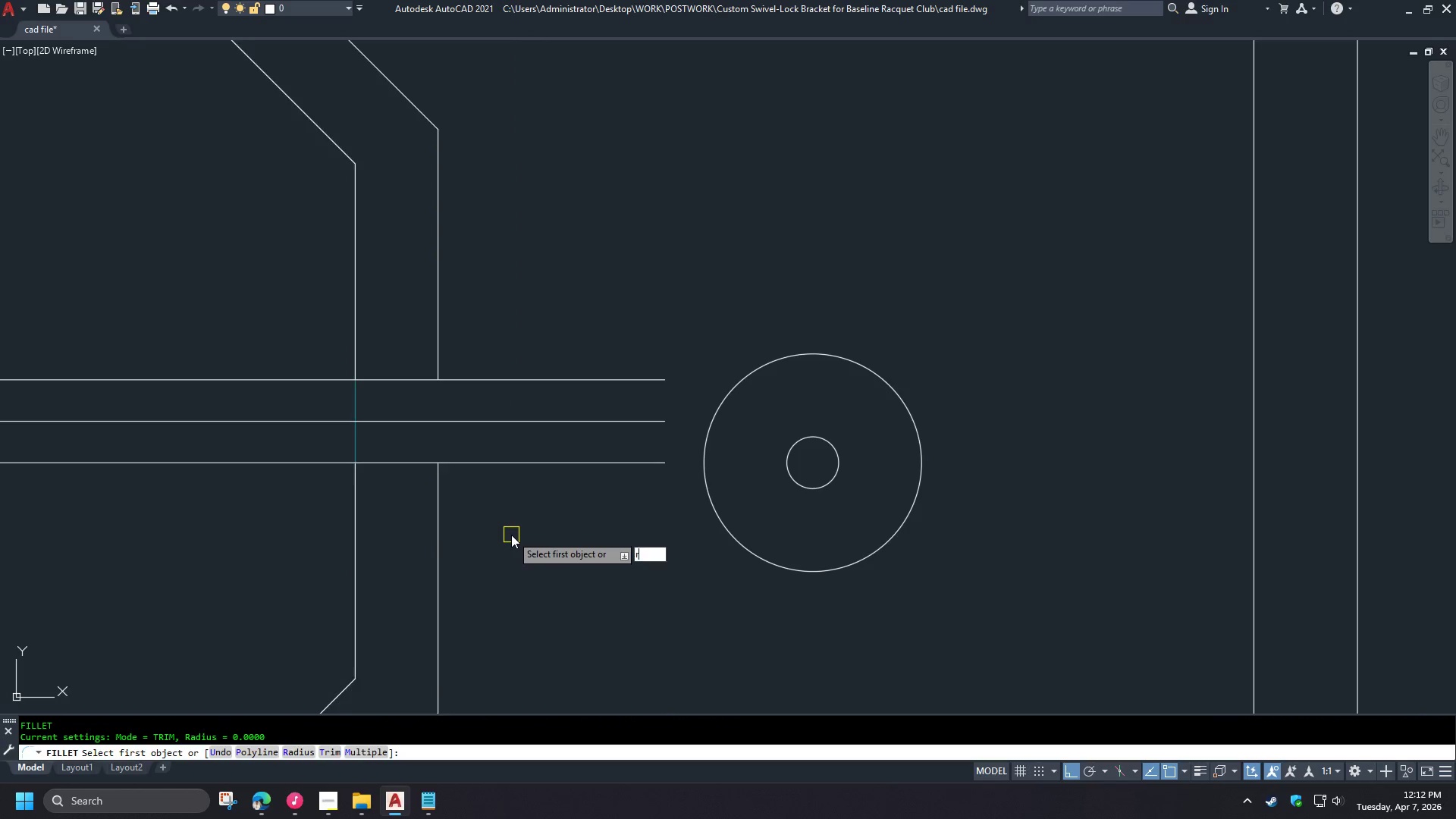 
key(Space)
 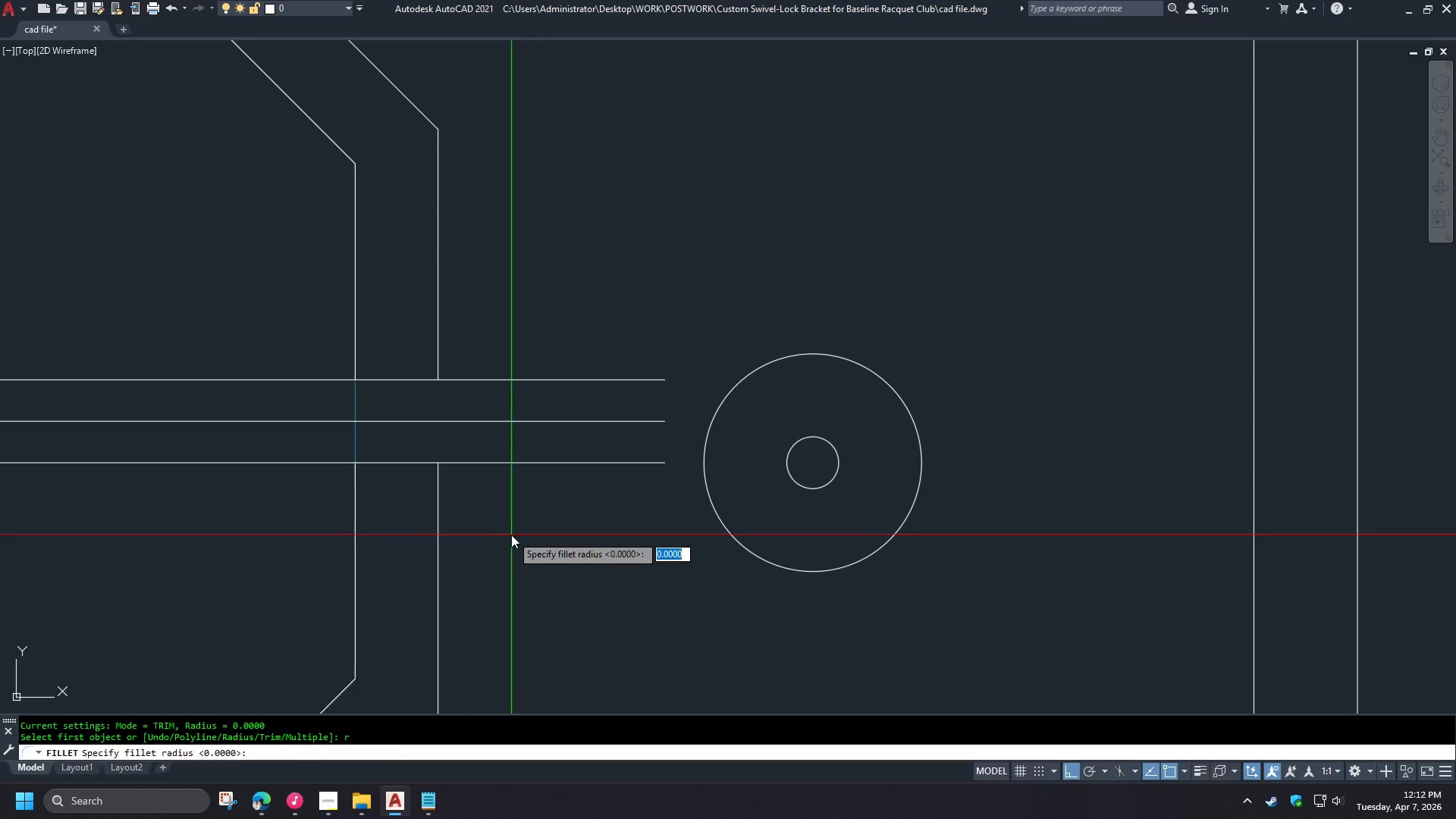 
key(4)
 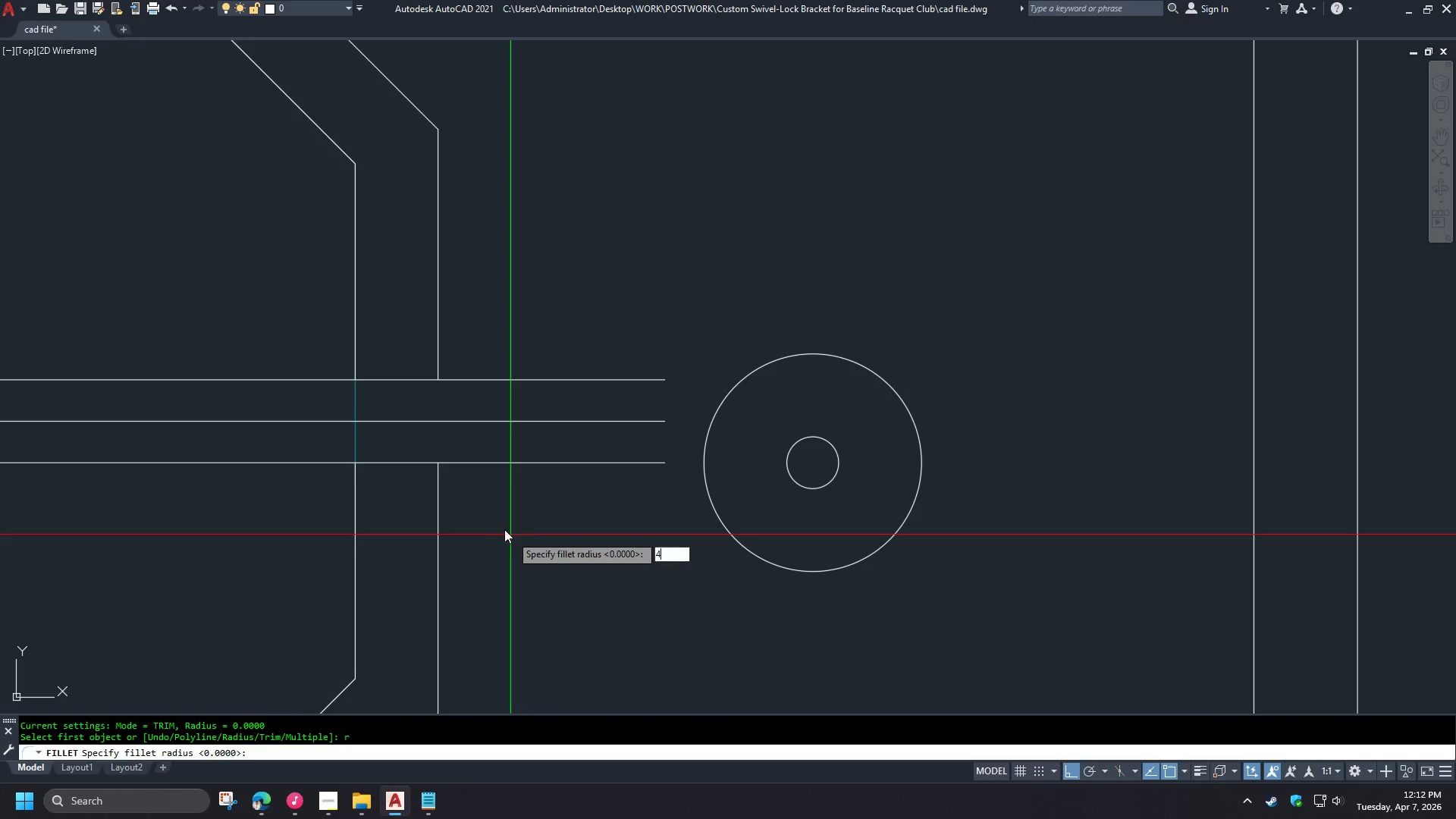 
key(Space)
 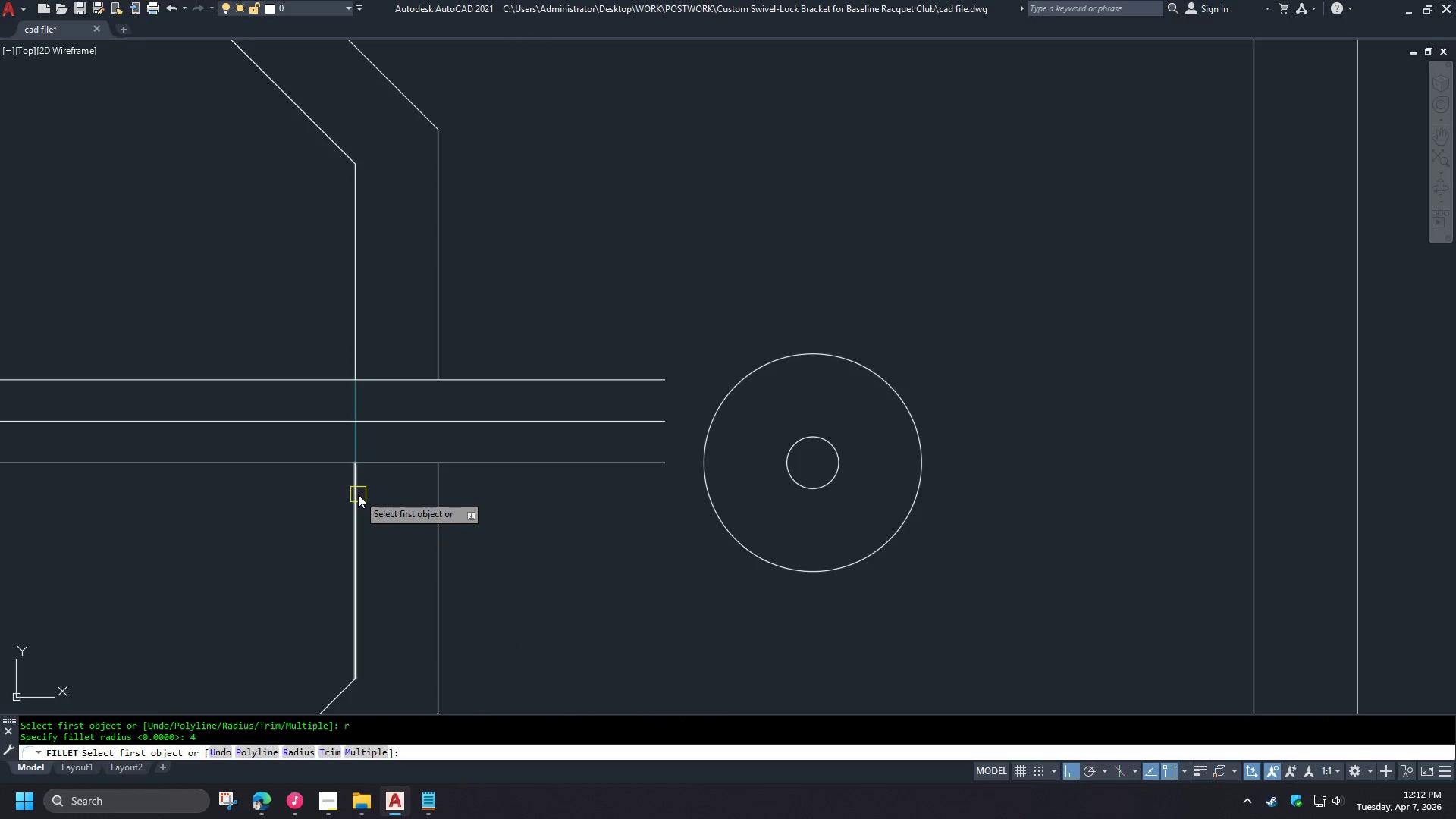 
left_click([357, 494])
 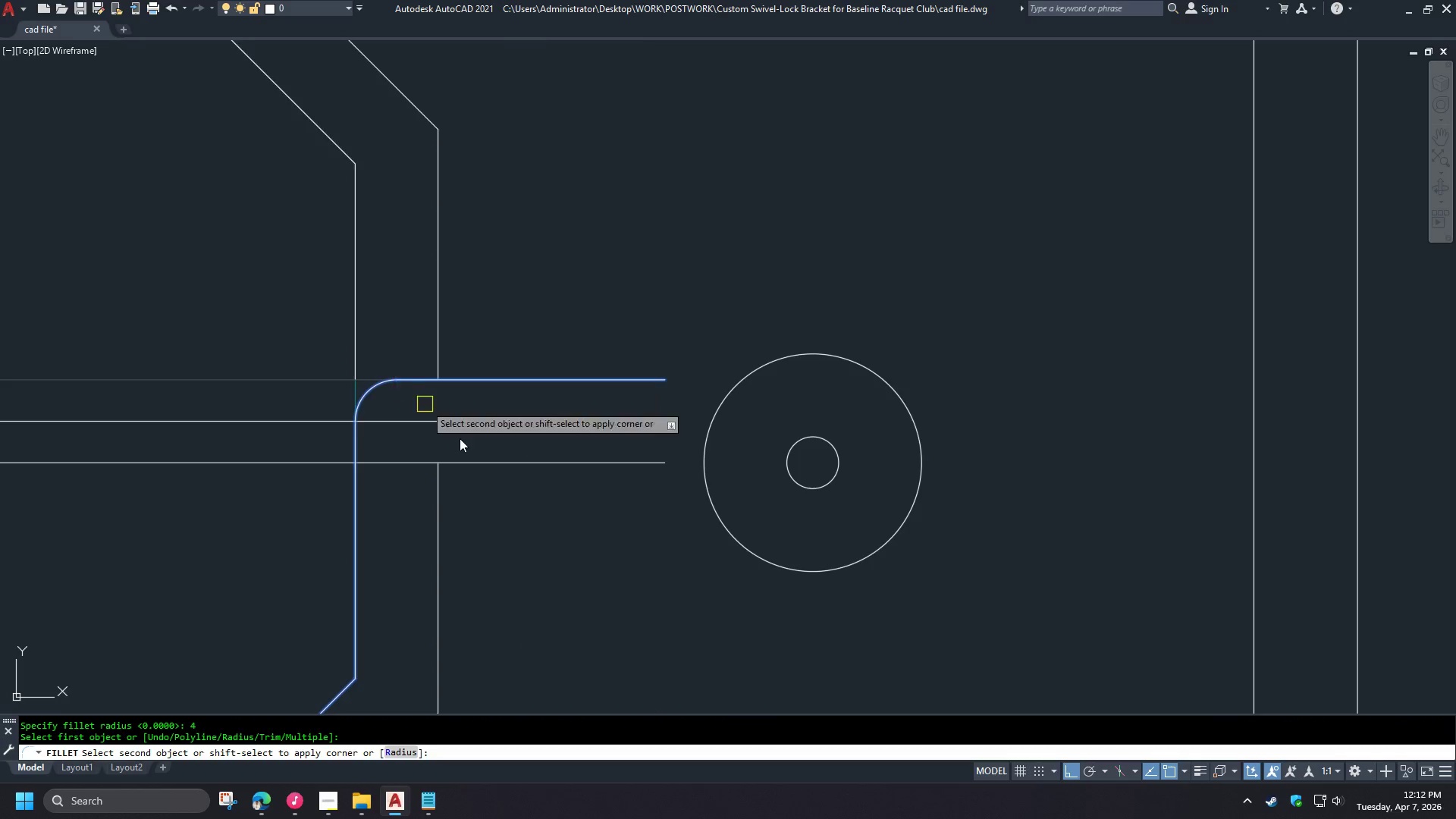 
key(Escape)
type(br )
 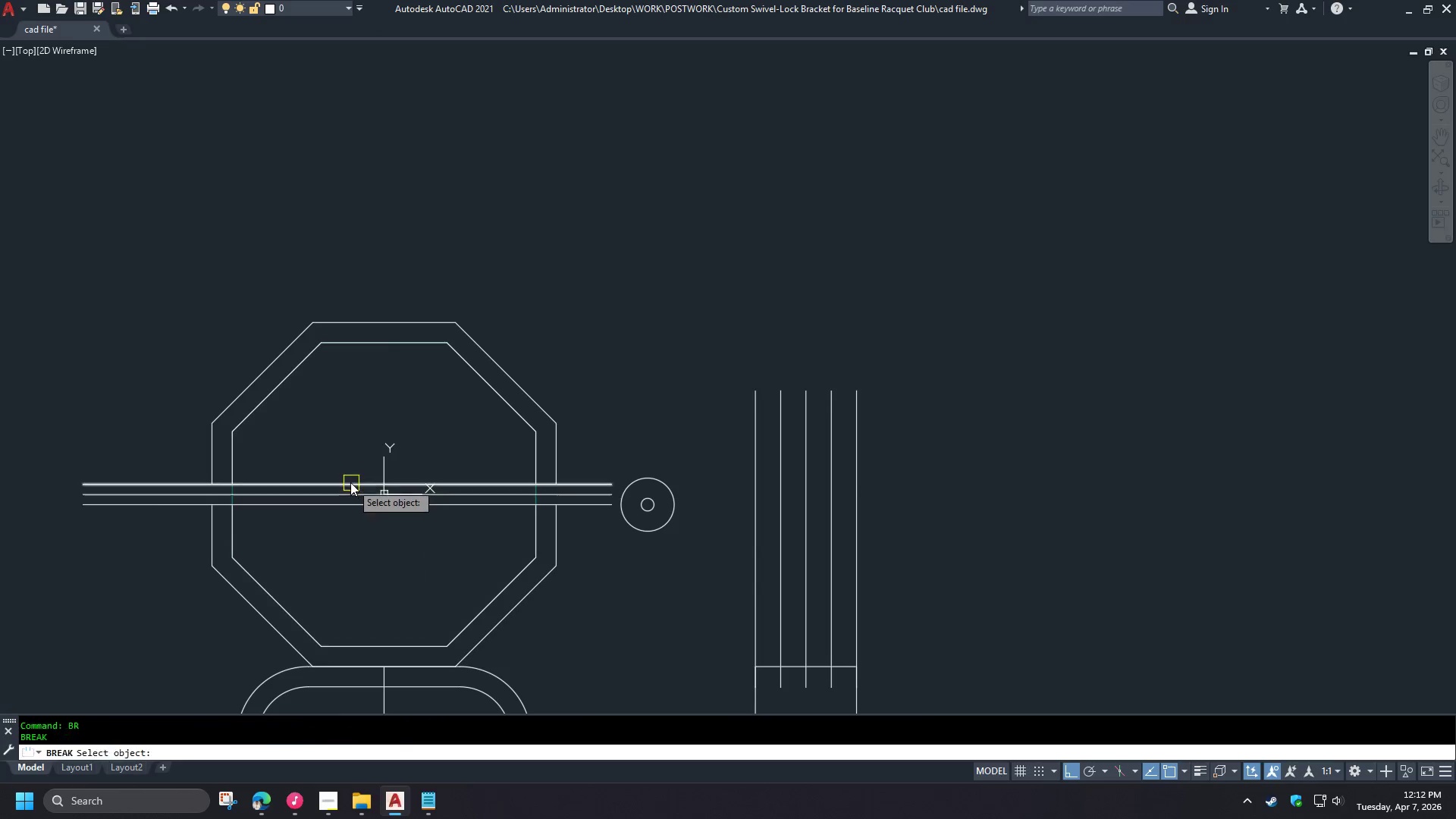 
left_click_drag(start_coordinate=[350, 482], to_coordinate=[372, 480])
 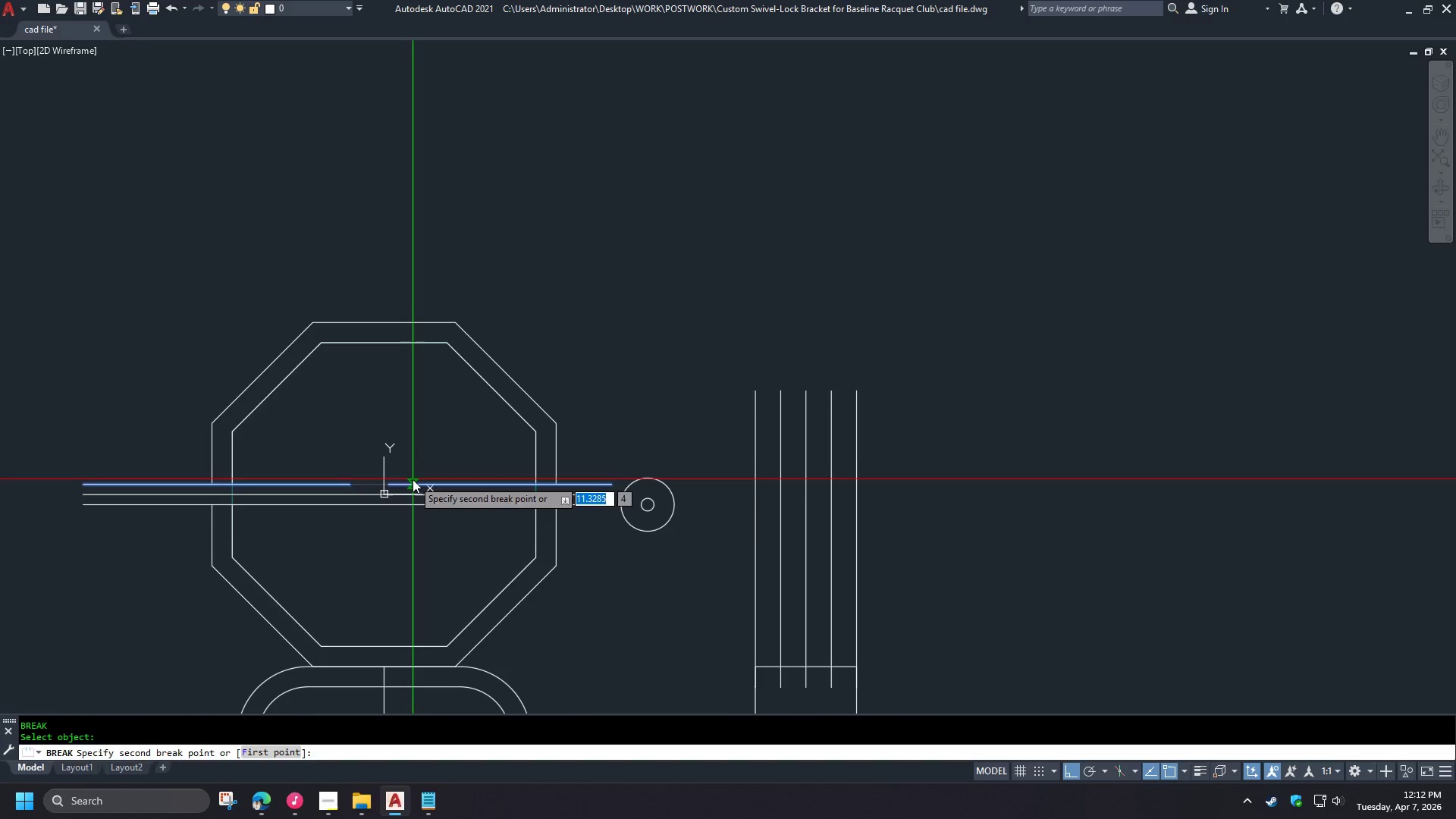 
double_click([413, 479])
 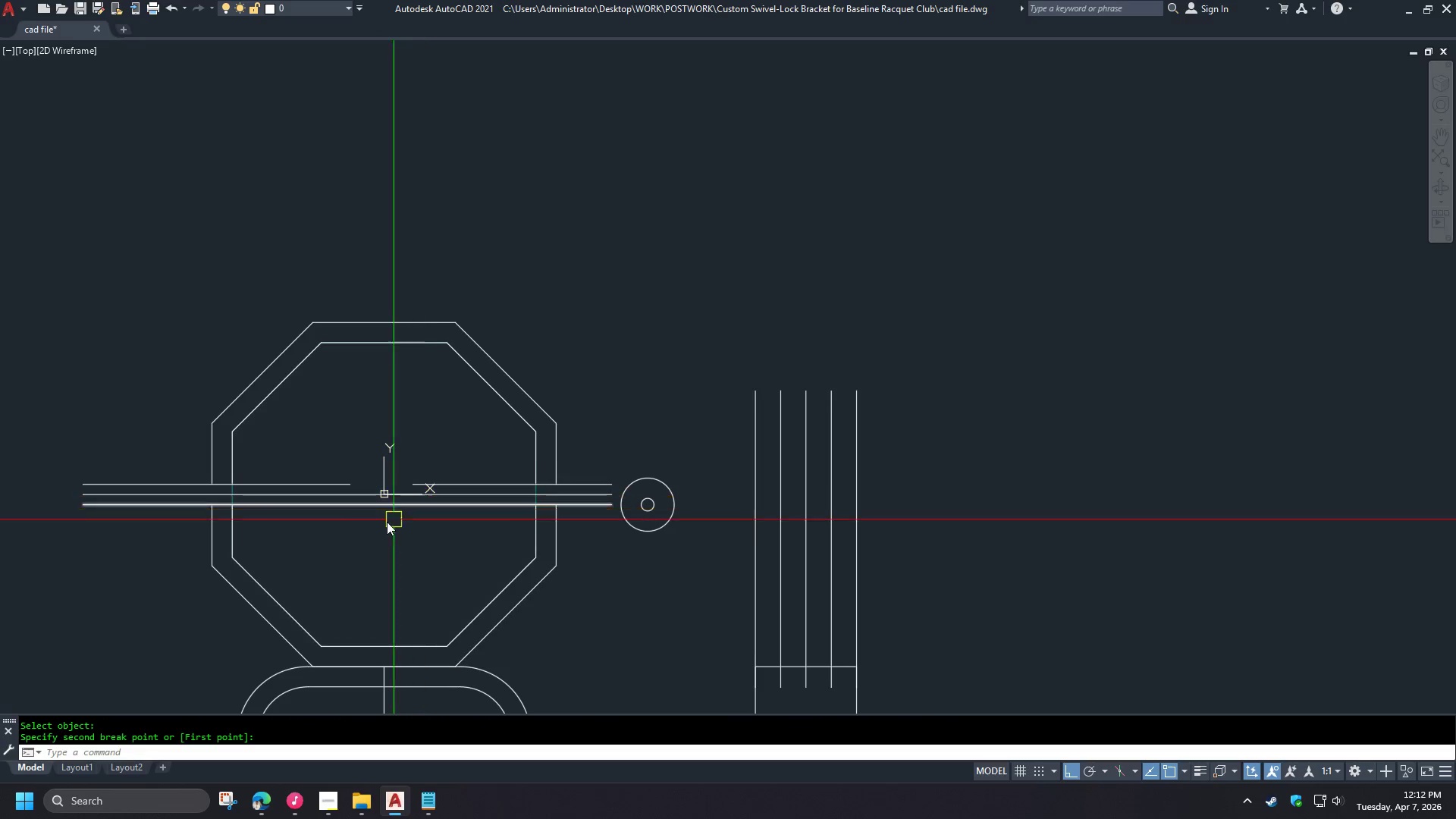 
key(Space)
 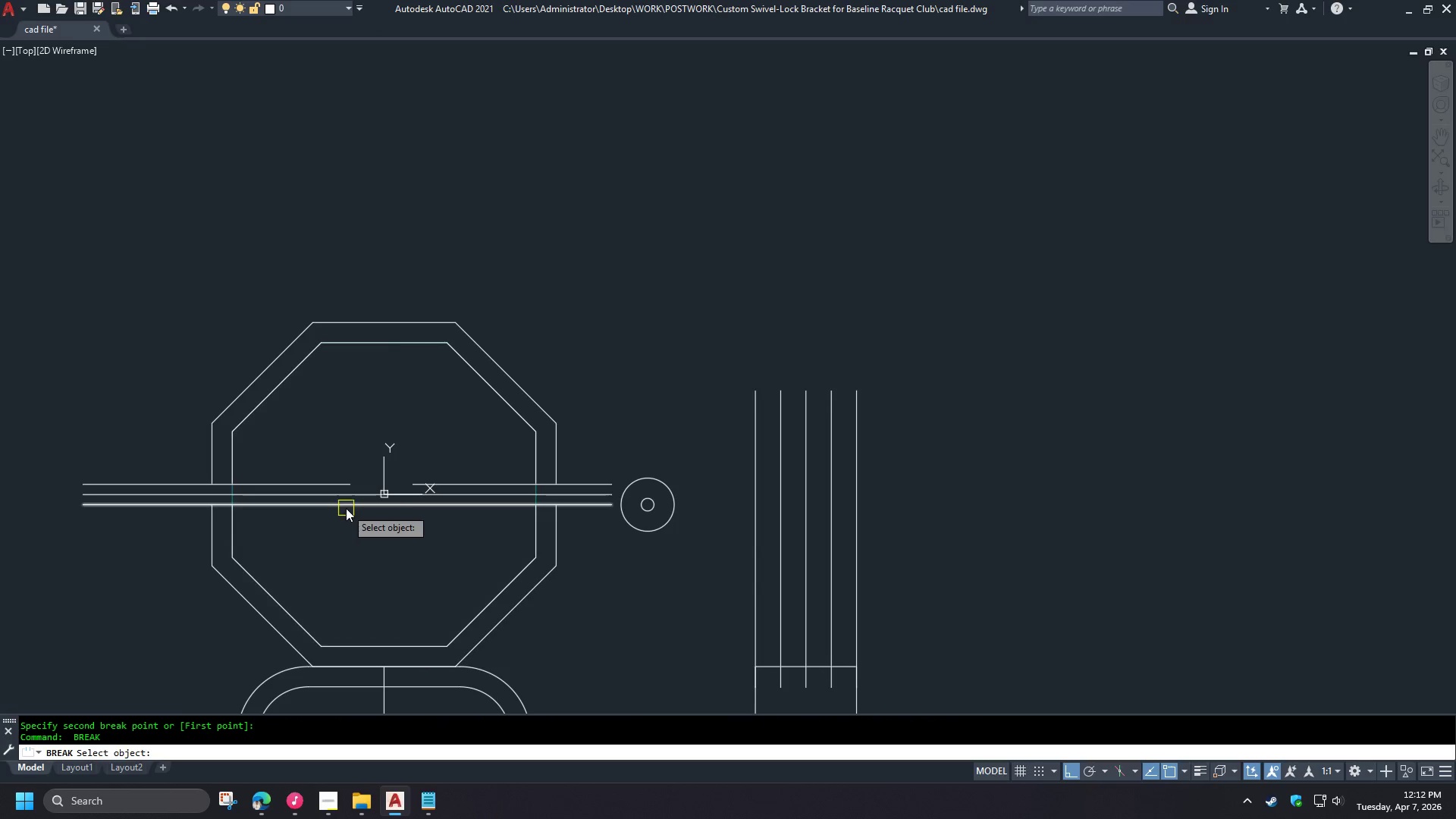 
left_click_drag(start_coordinate=[346, 507], to_coordinate=[365, 511])
 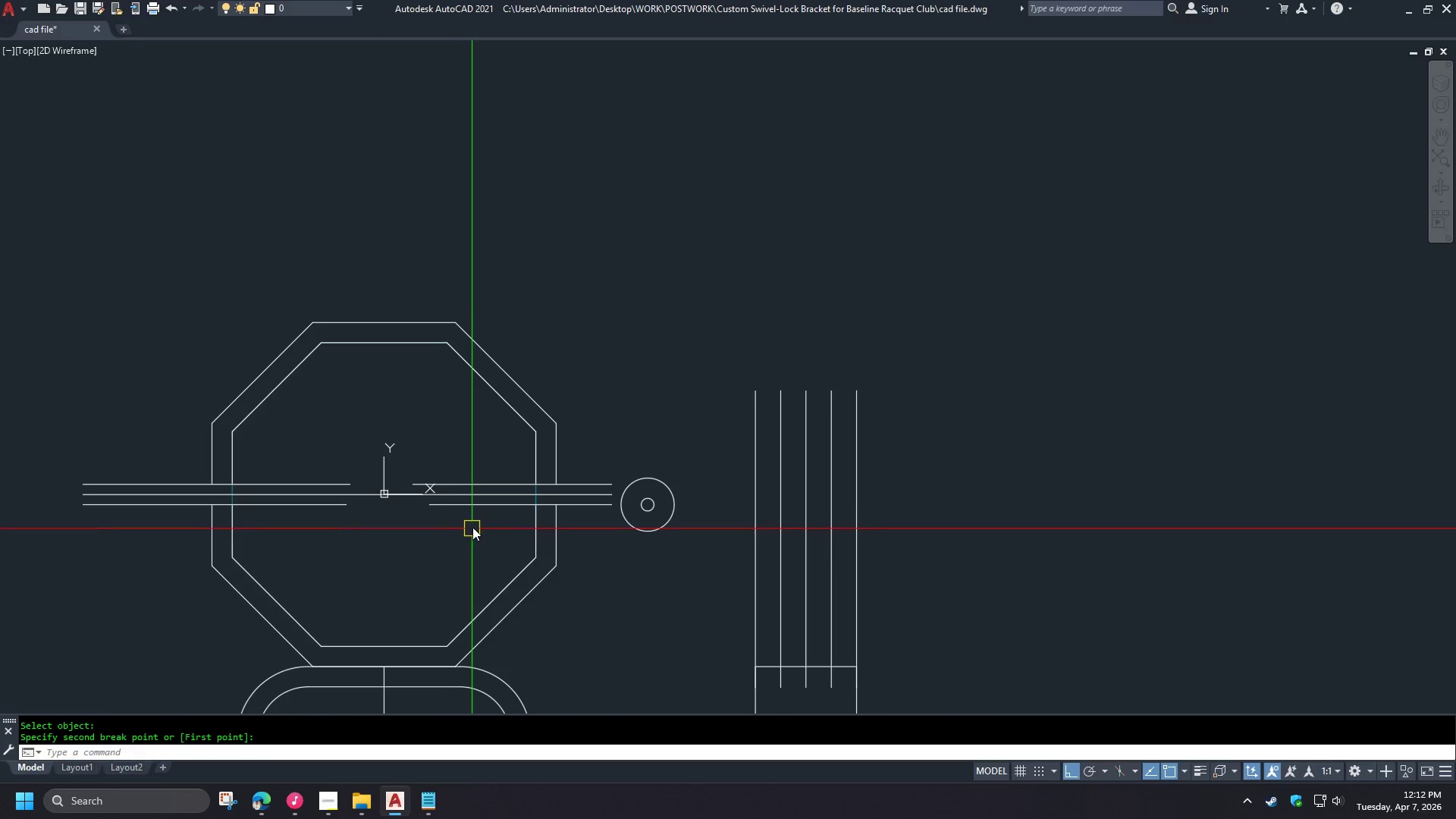 
scroll: coordinate [594, 516], scroll_direction: down, amount: 3.0
 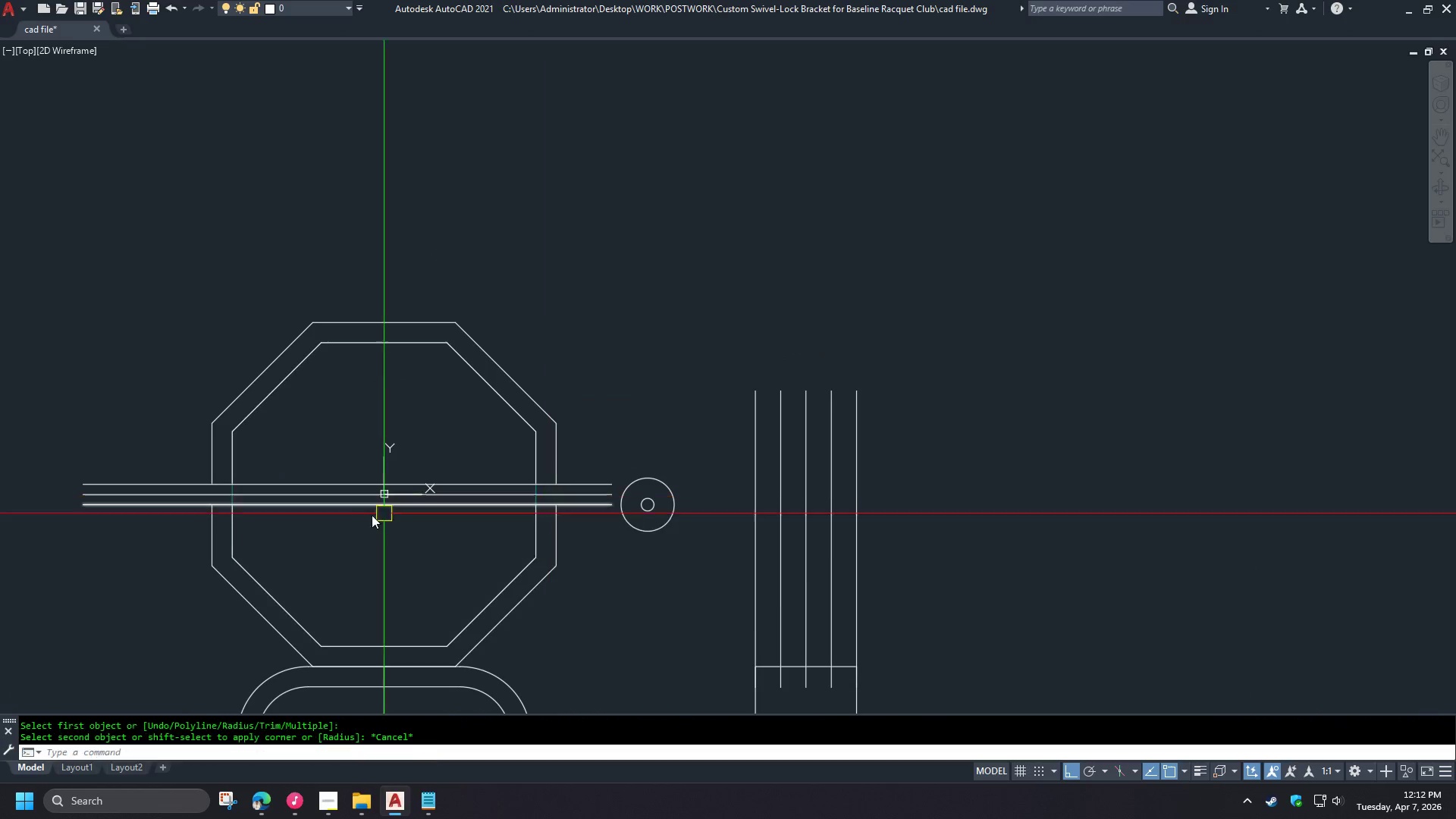 
key(F)
 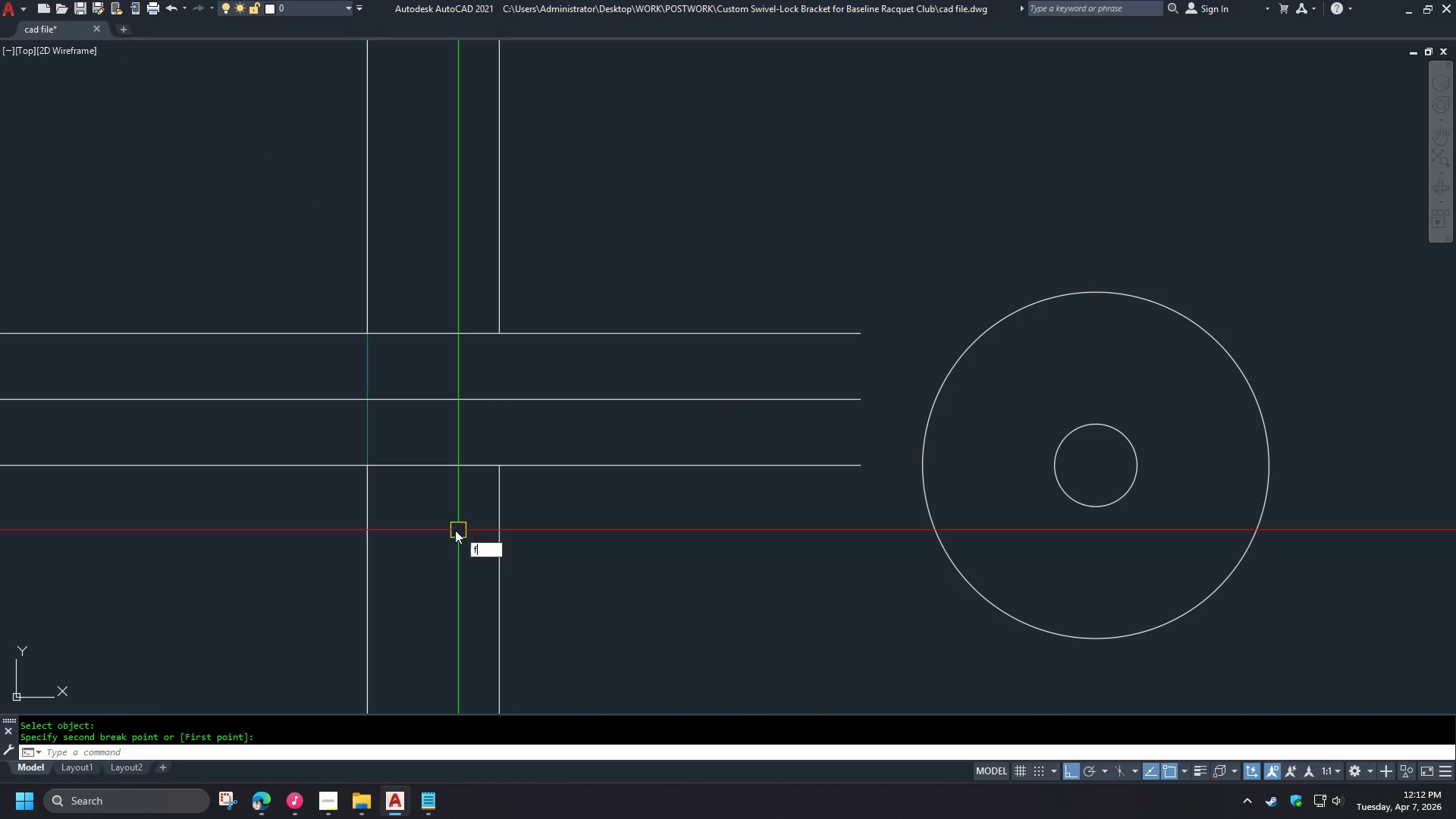 
key(Space)
 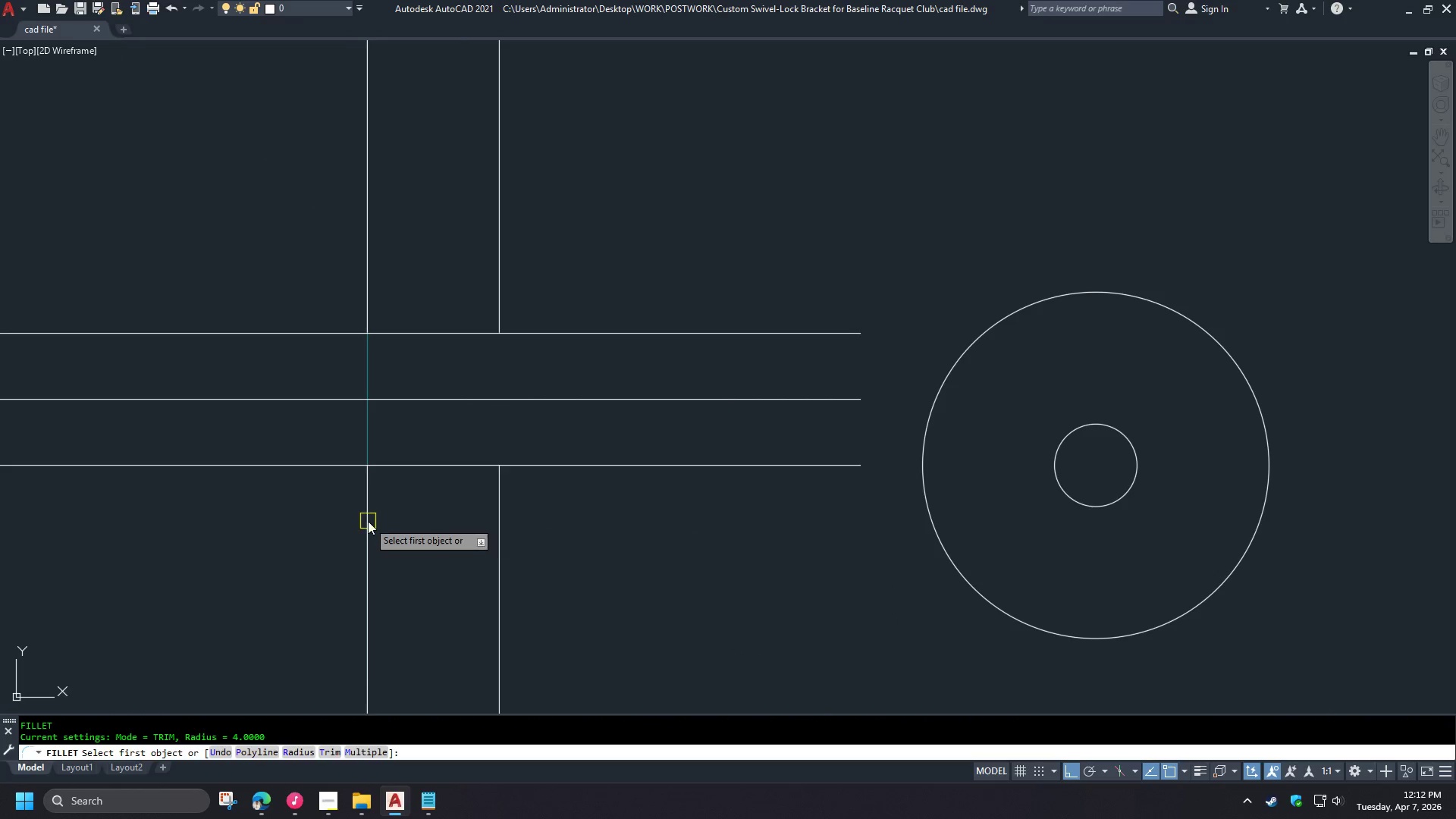 
left_click([366, 521])
 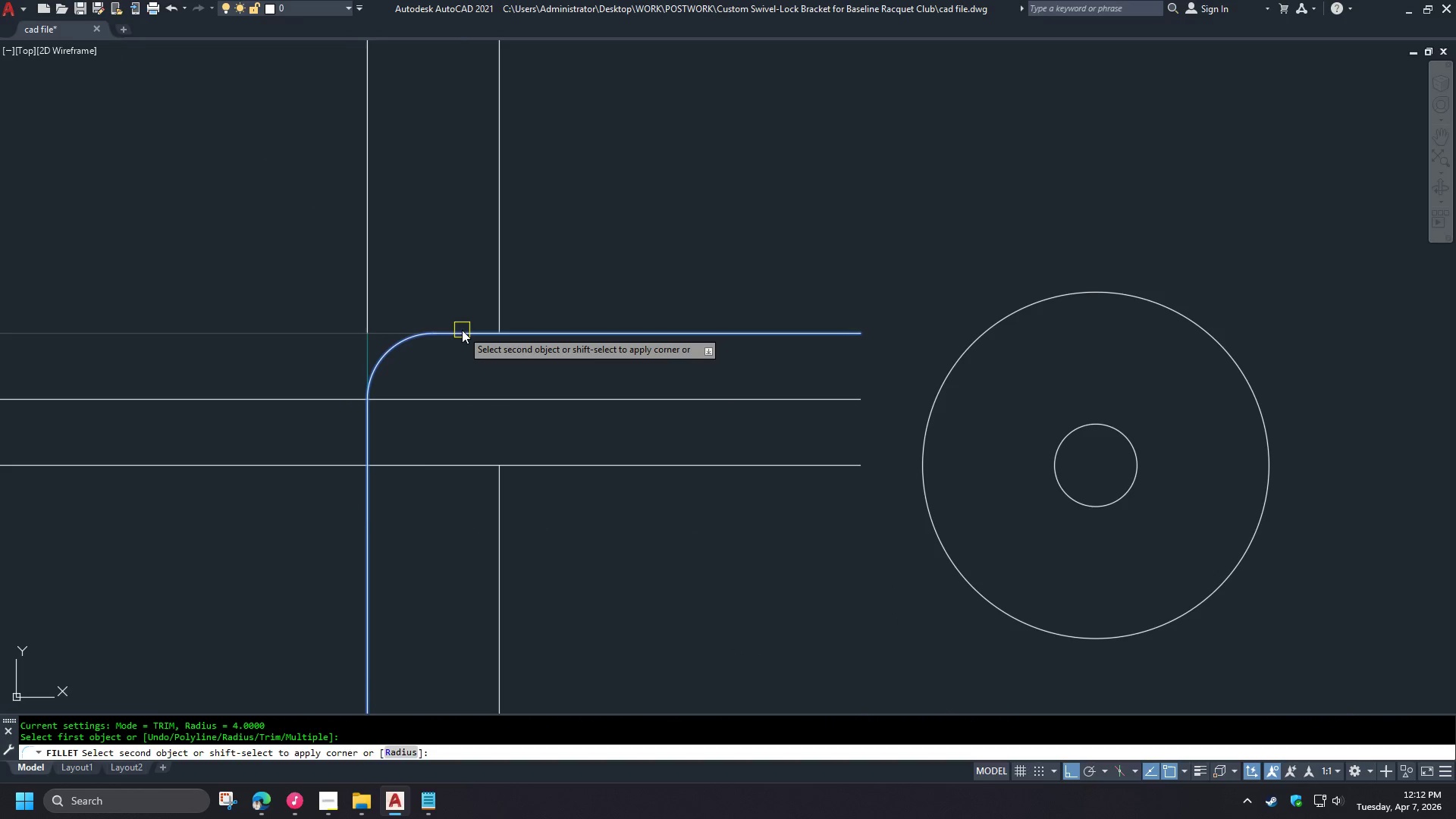 
scroll: coordinate [602, 485], scroll_direction: up, amount: 3.0
 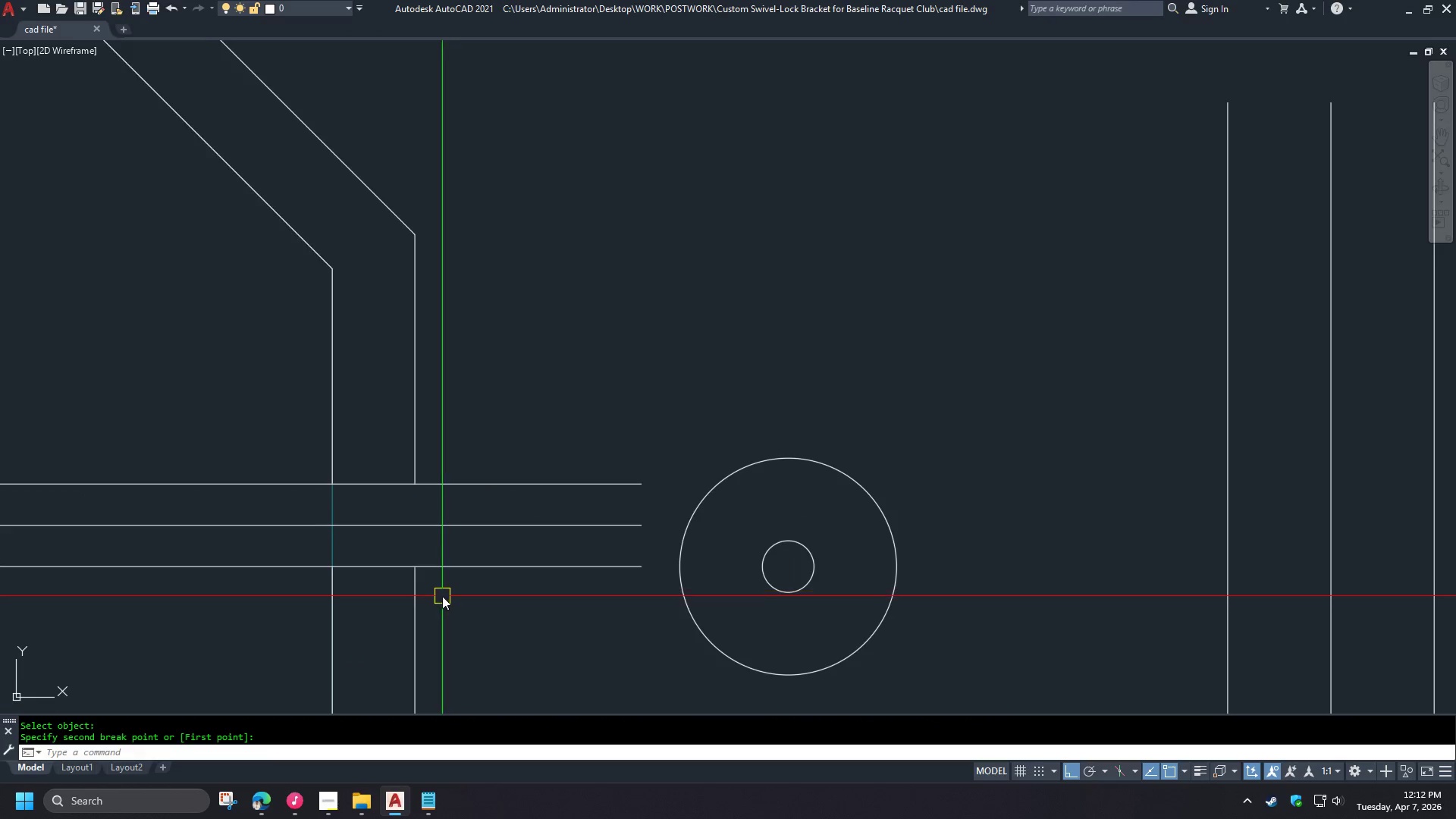 
left_click([462, 330])
 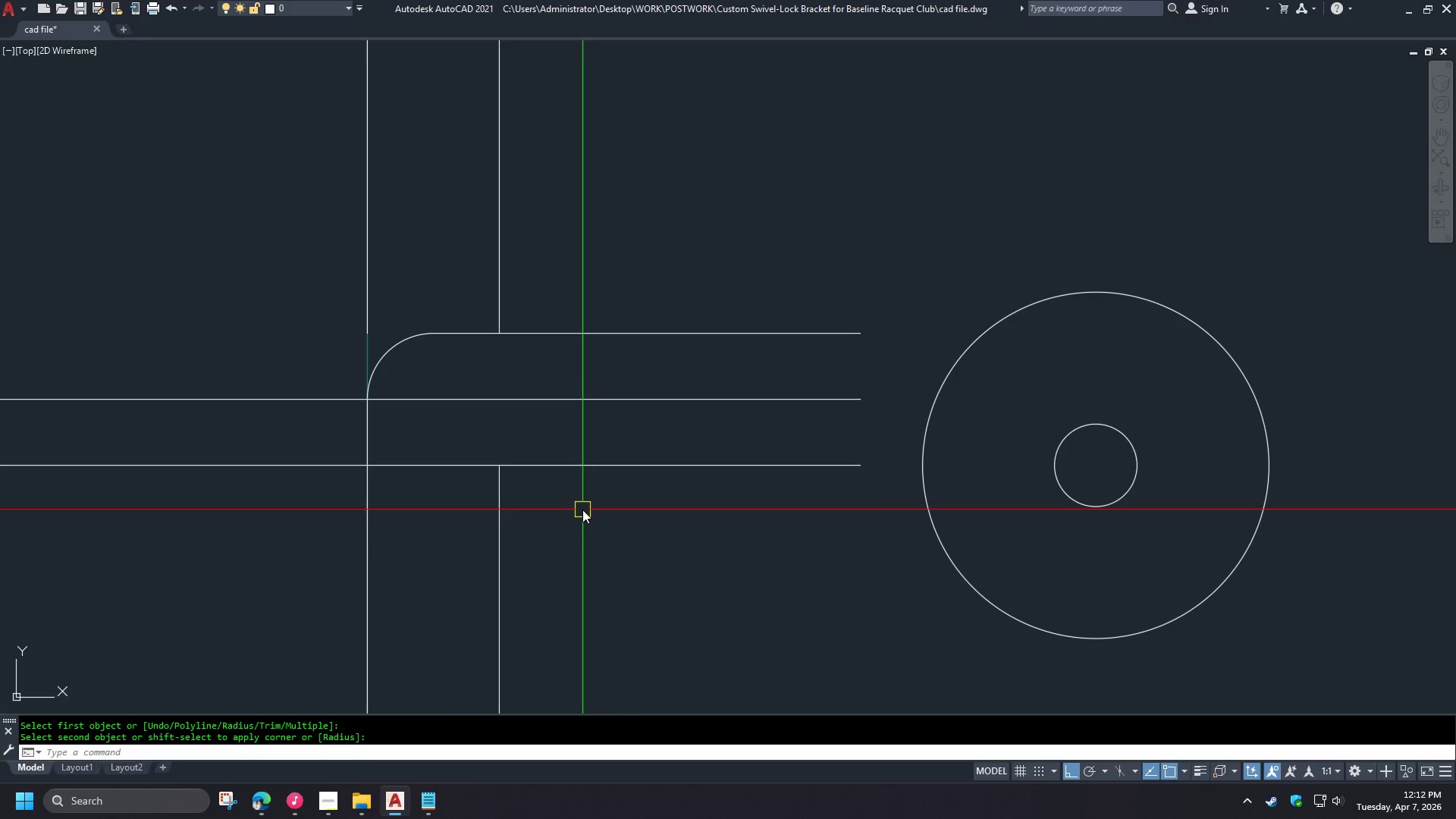 
scroll: coordinate [543, 509], scroll_direction: up, amount: 1.0
 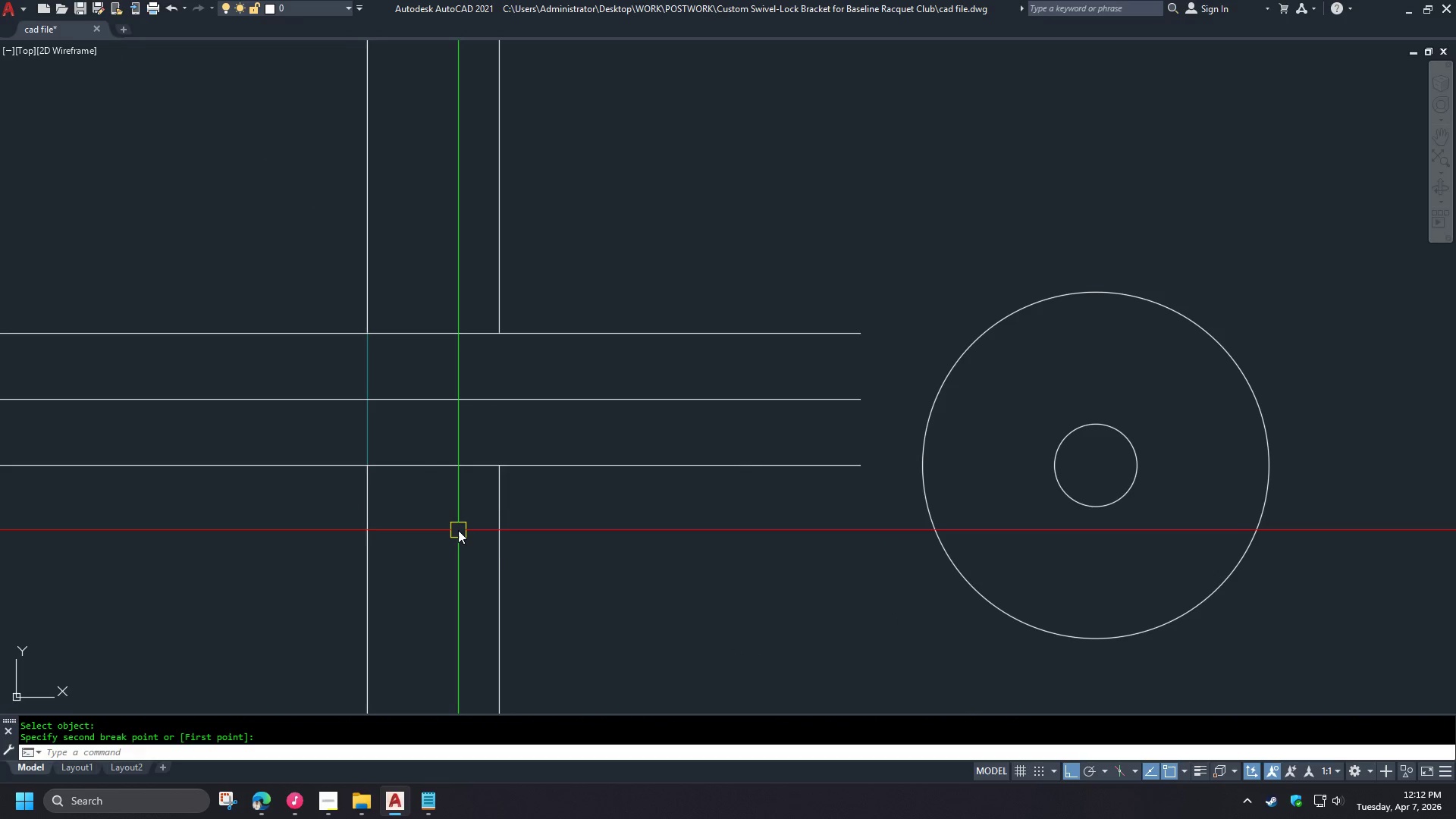 
wait(13.93)
 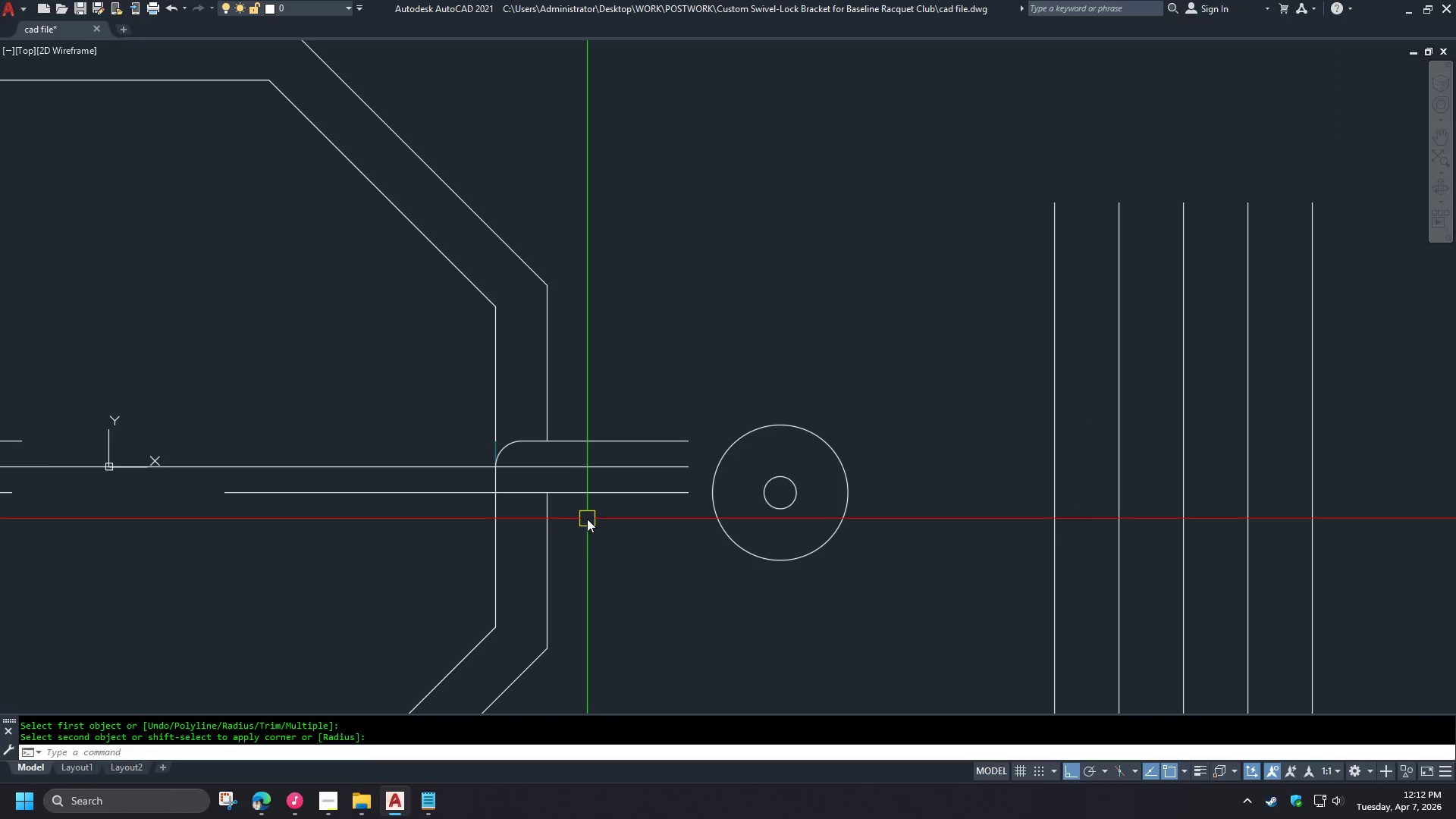 
key(Control+Z)
 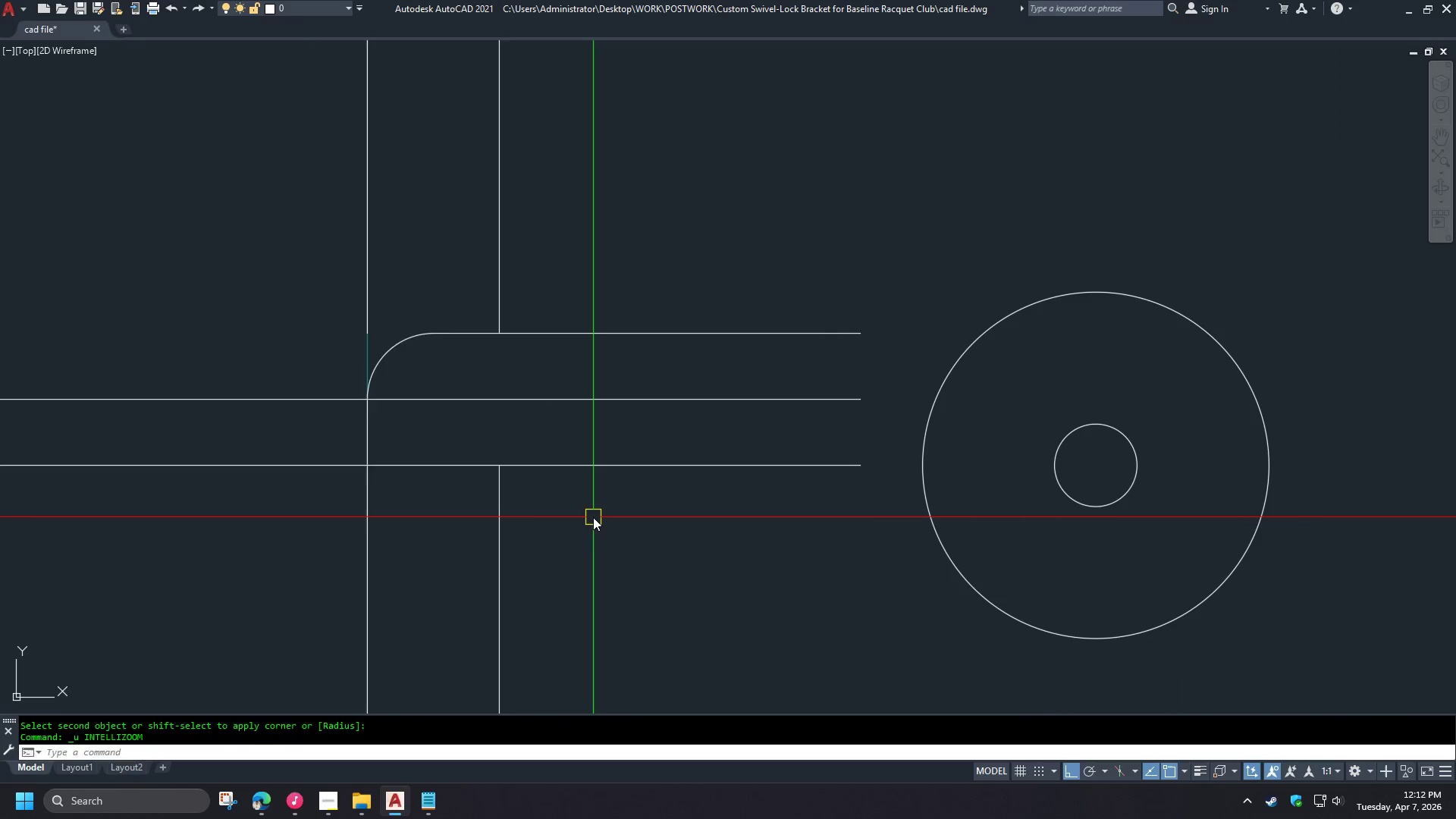 
scroll: coordinate [578, 510], scroll_direction: down, amount: 2.0
 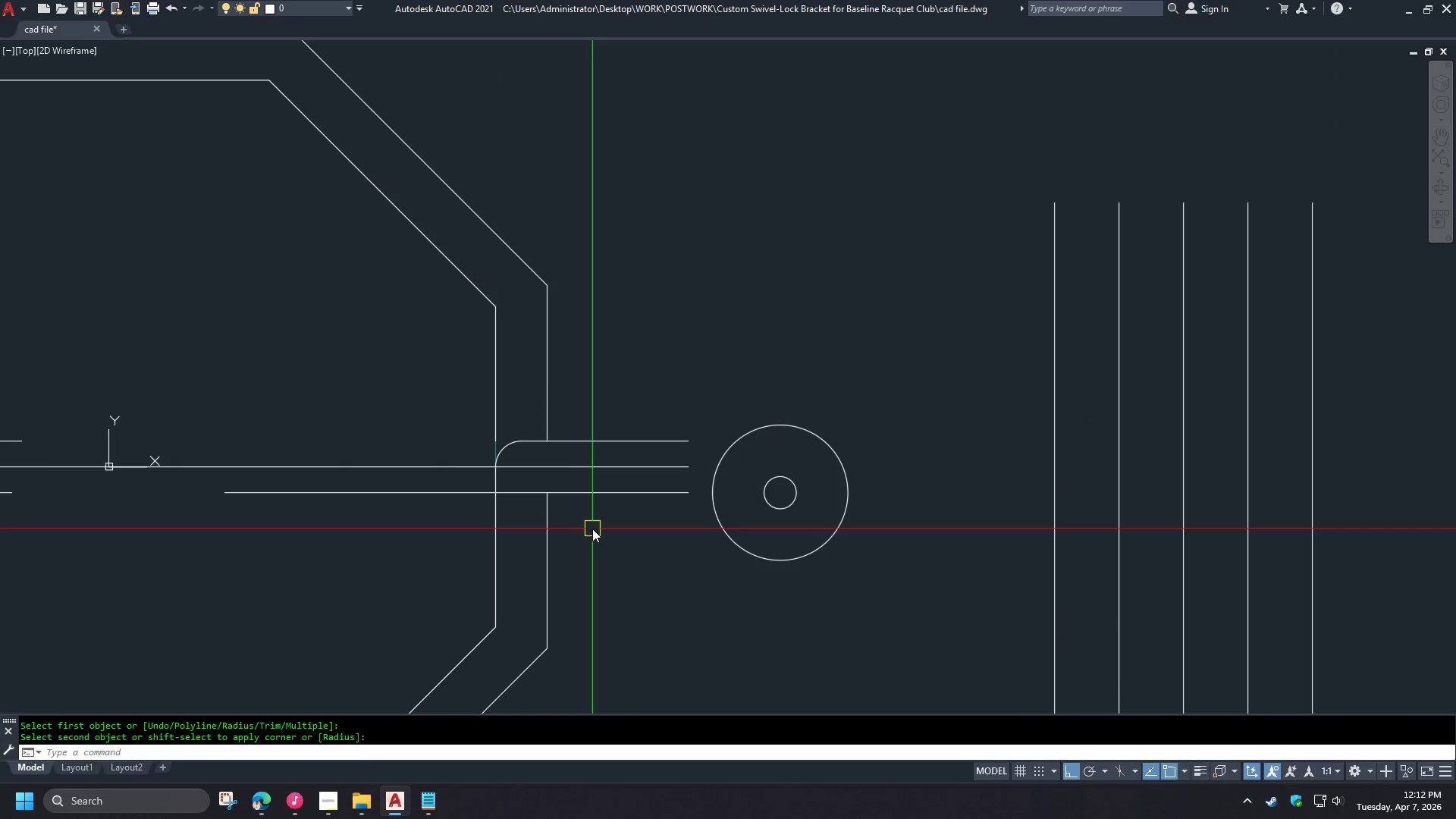 
key(Control+Z)
 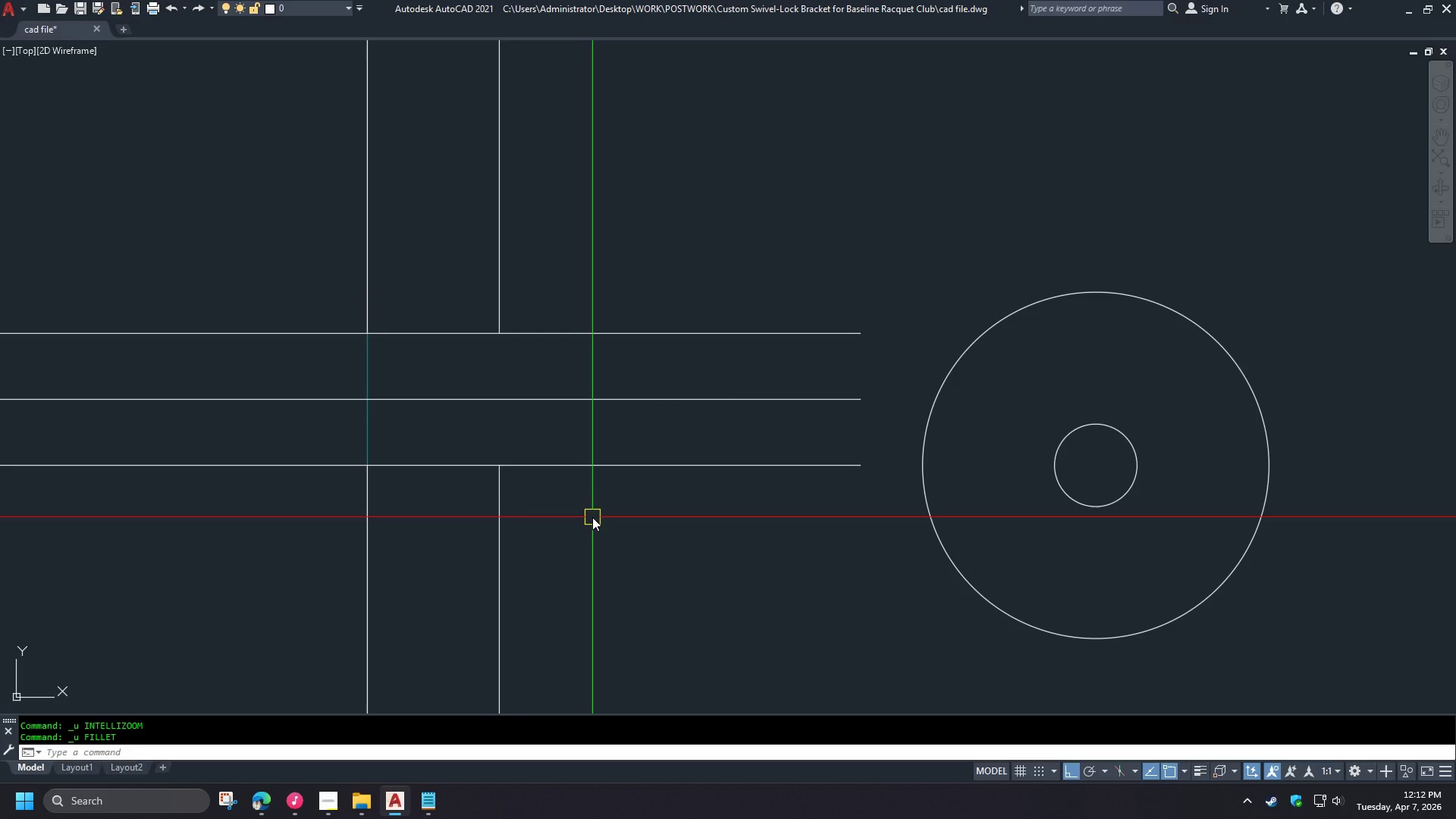 
scroll: coordinate [592, 519], scroll_direction: down, amount: 1.0
 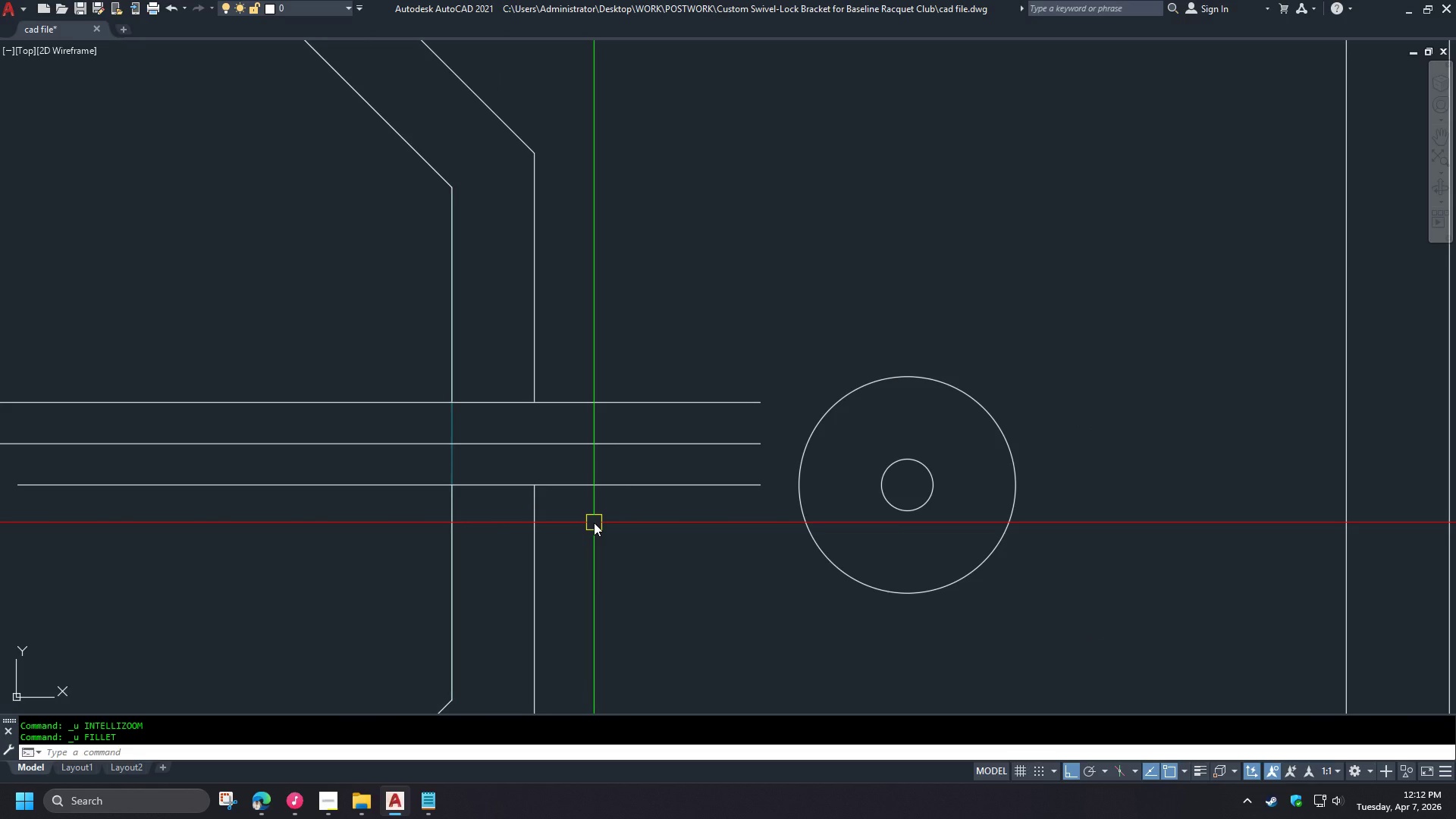 
wait(8.95)
 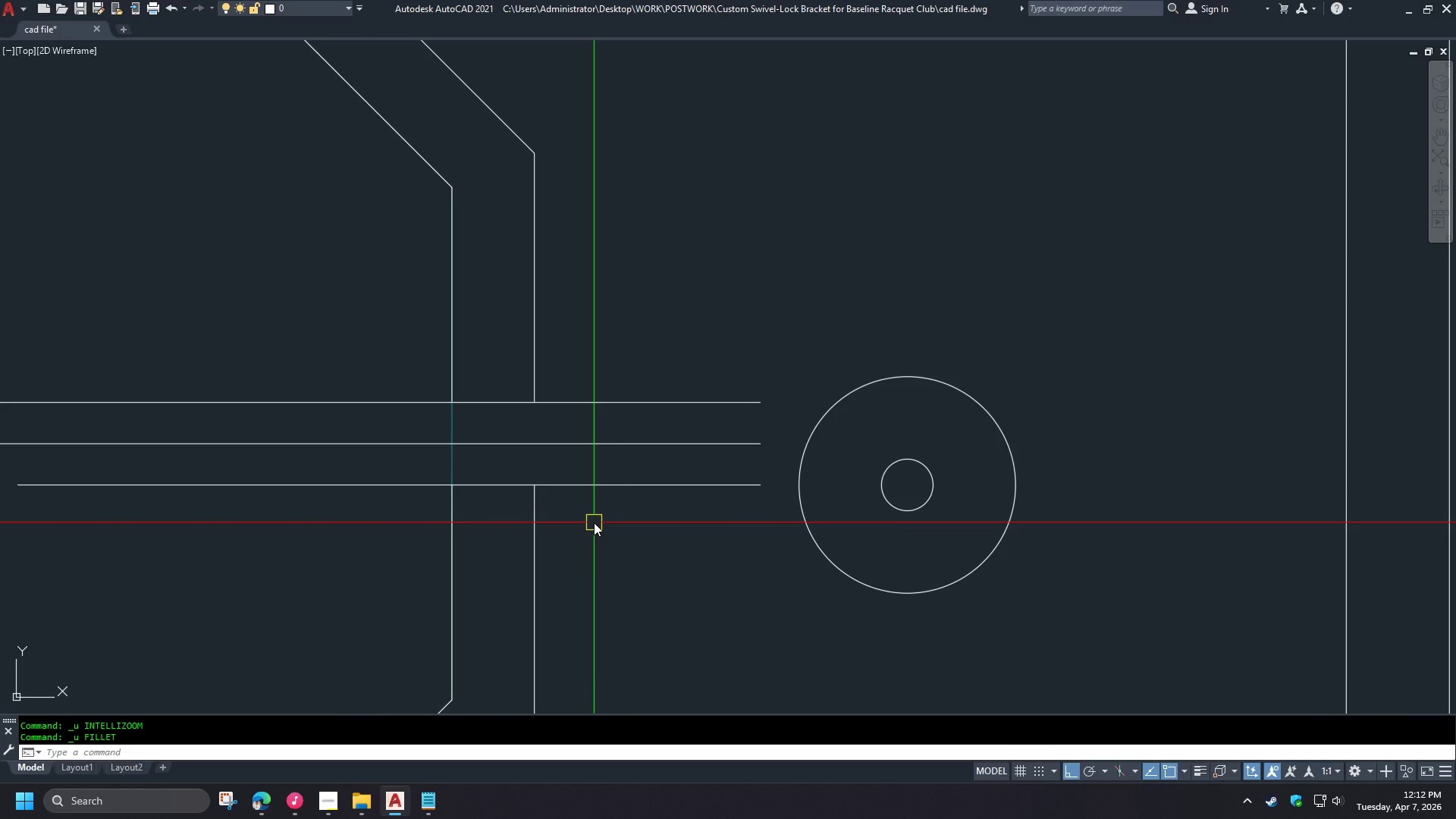 
left_click([255, 806])
 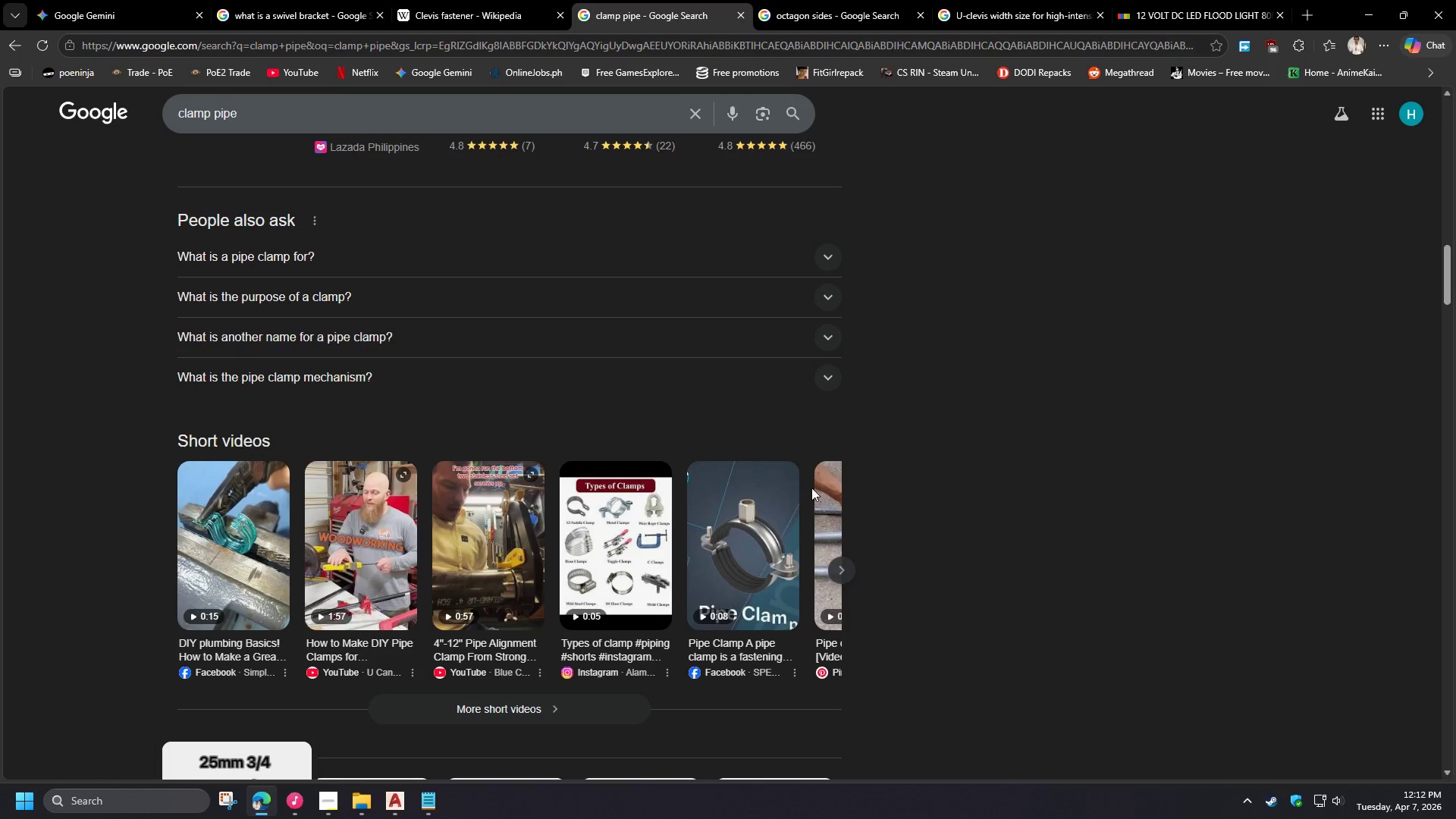 
wait(5.5)
 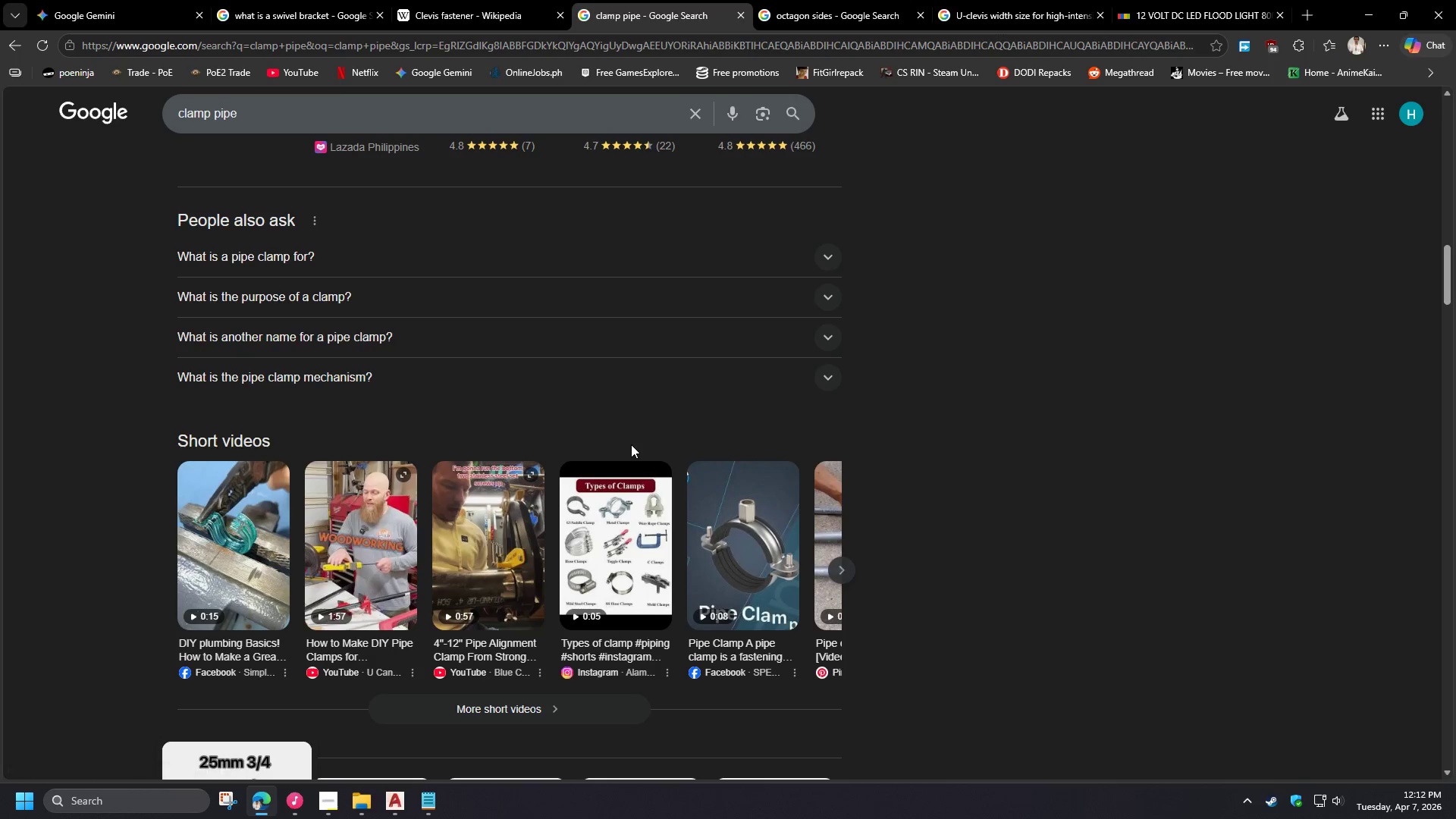 
left_click([744, 563])
 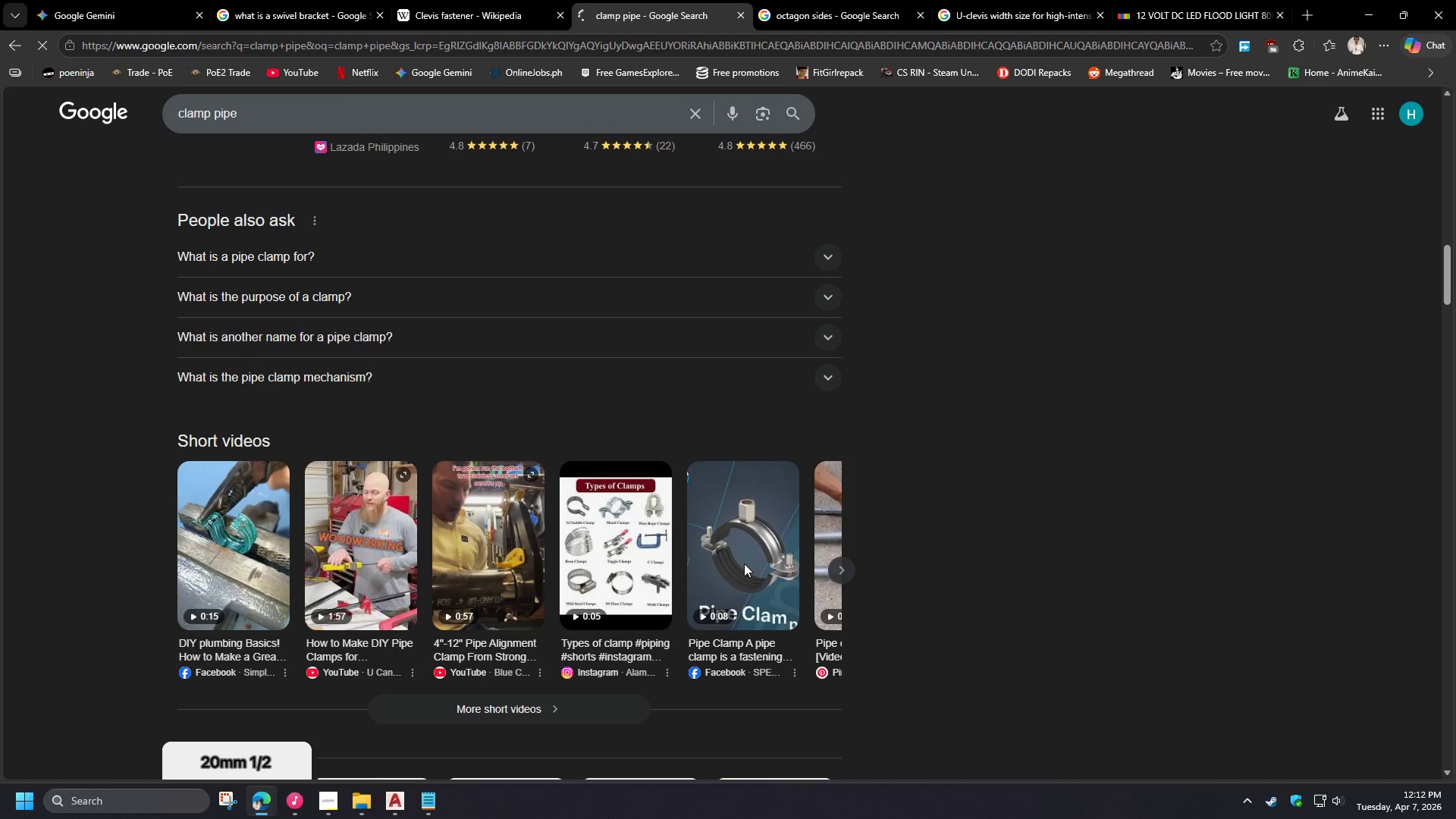 
mouse_move([729, 576])
 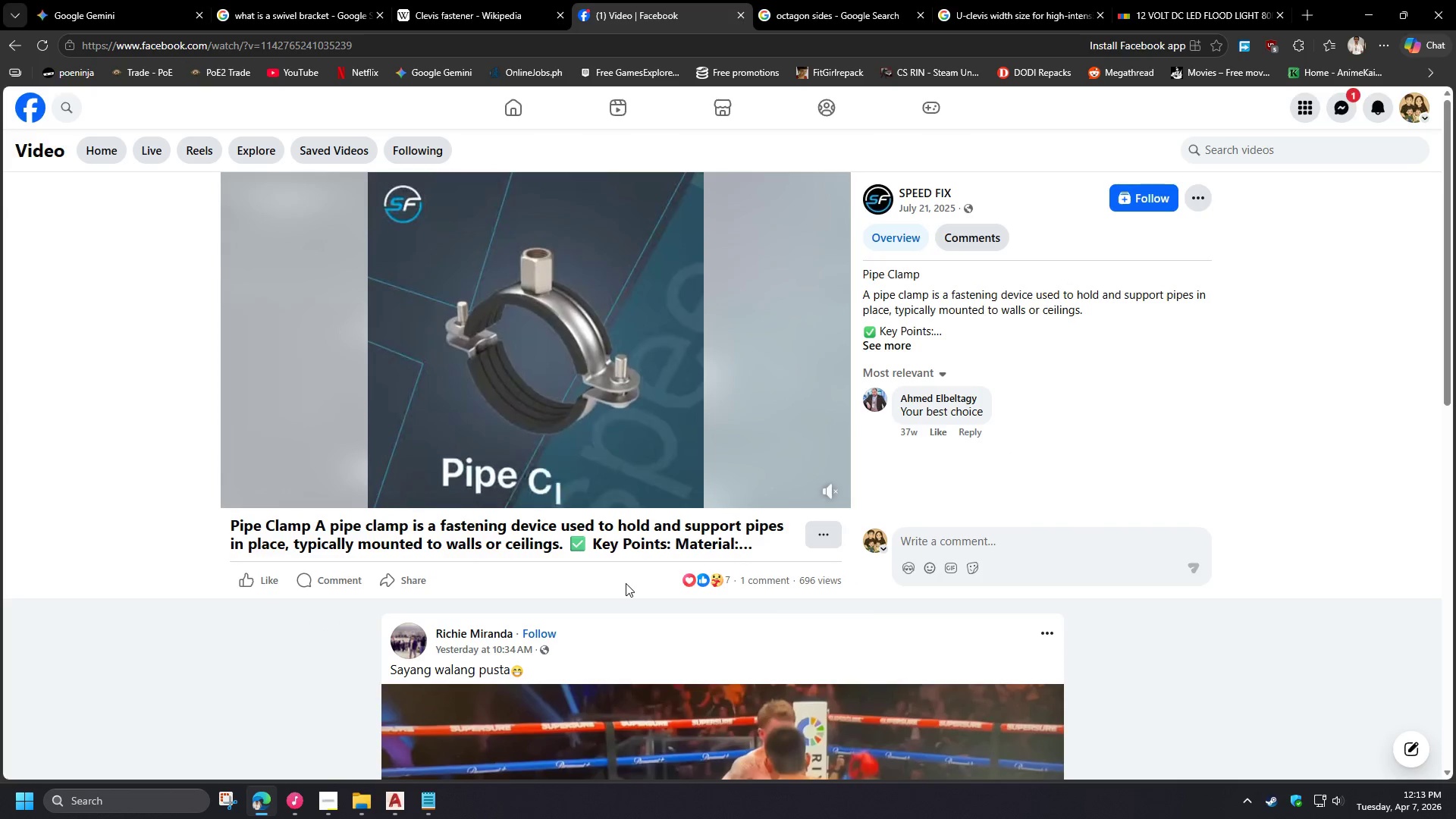 
mouse_move([625, 564])
 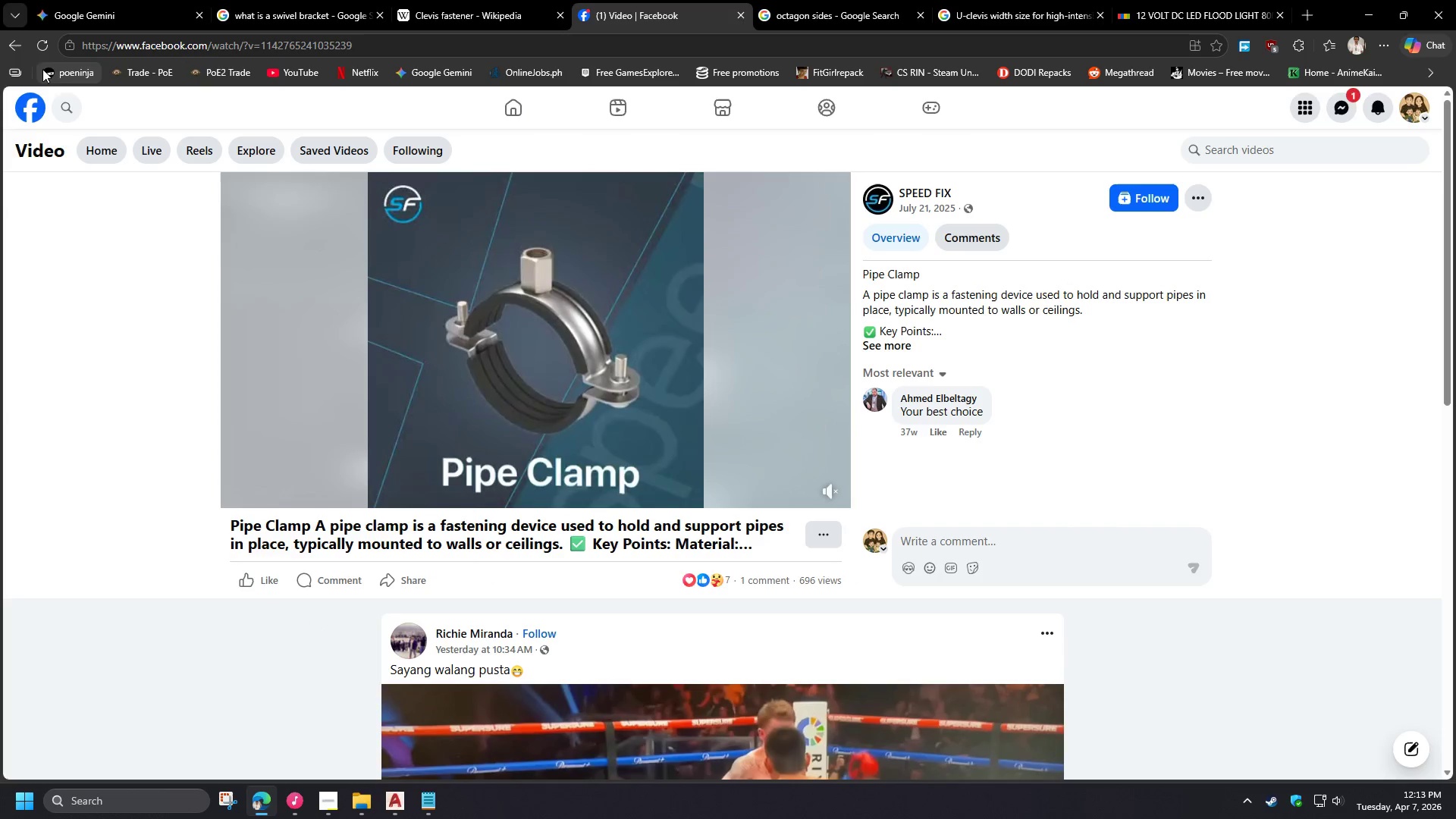 
left_click([18, 46])
 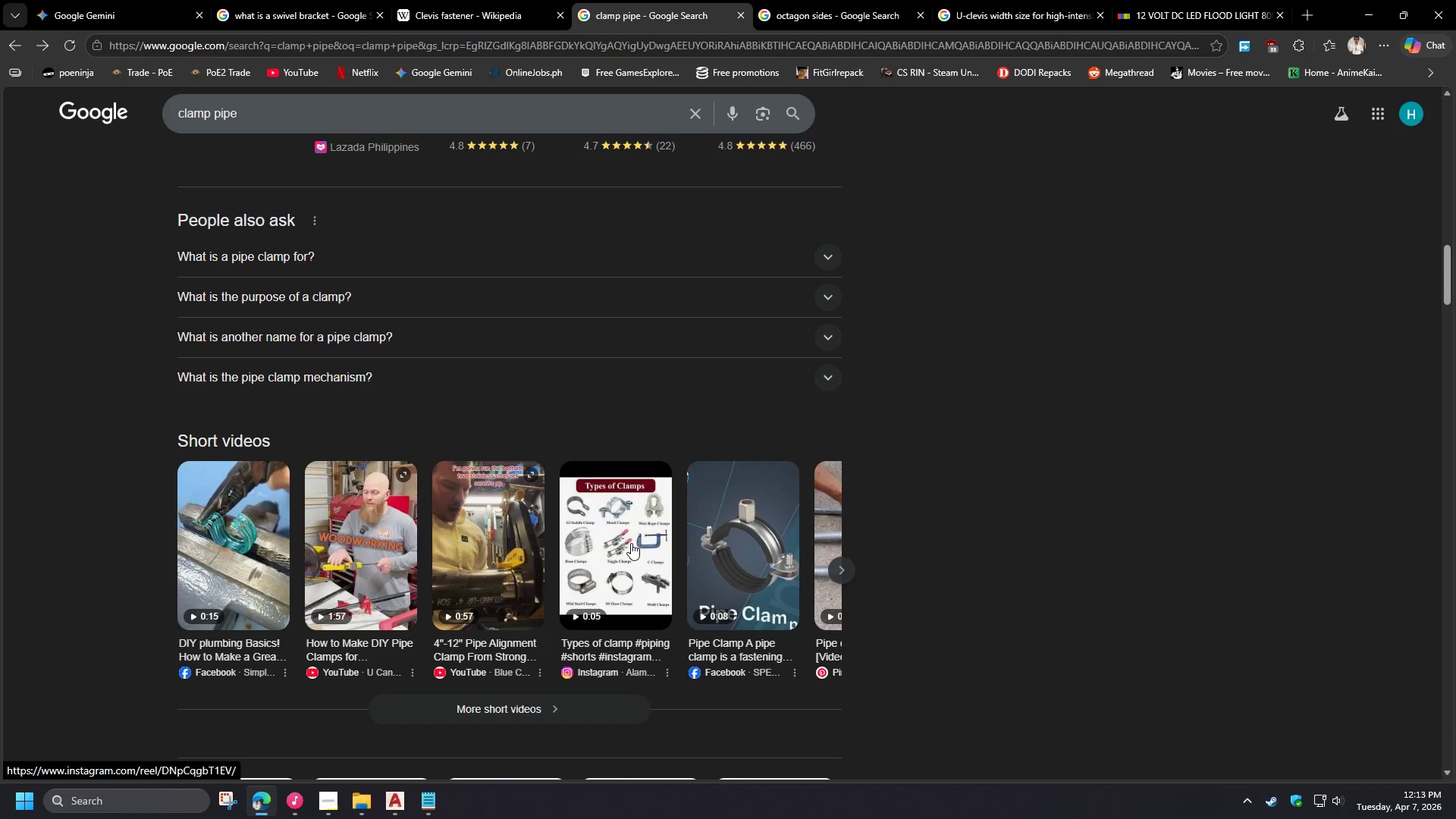 
wait(7.02)
 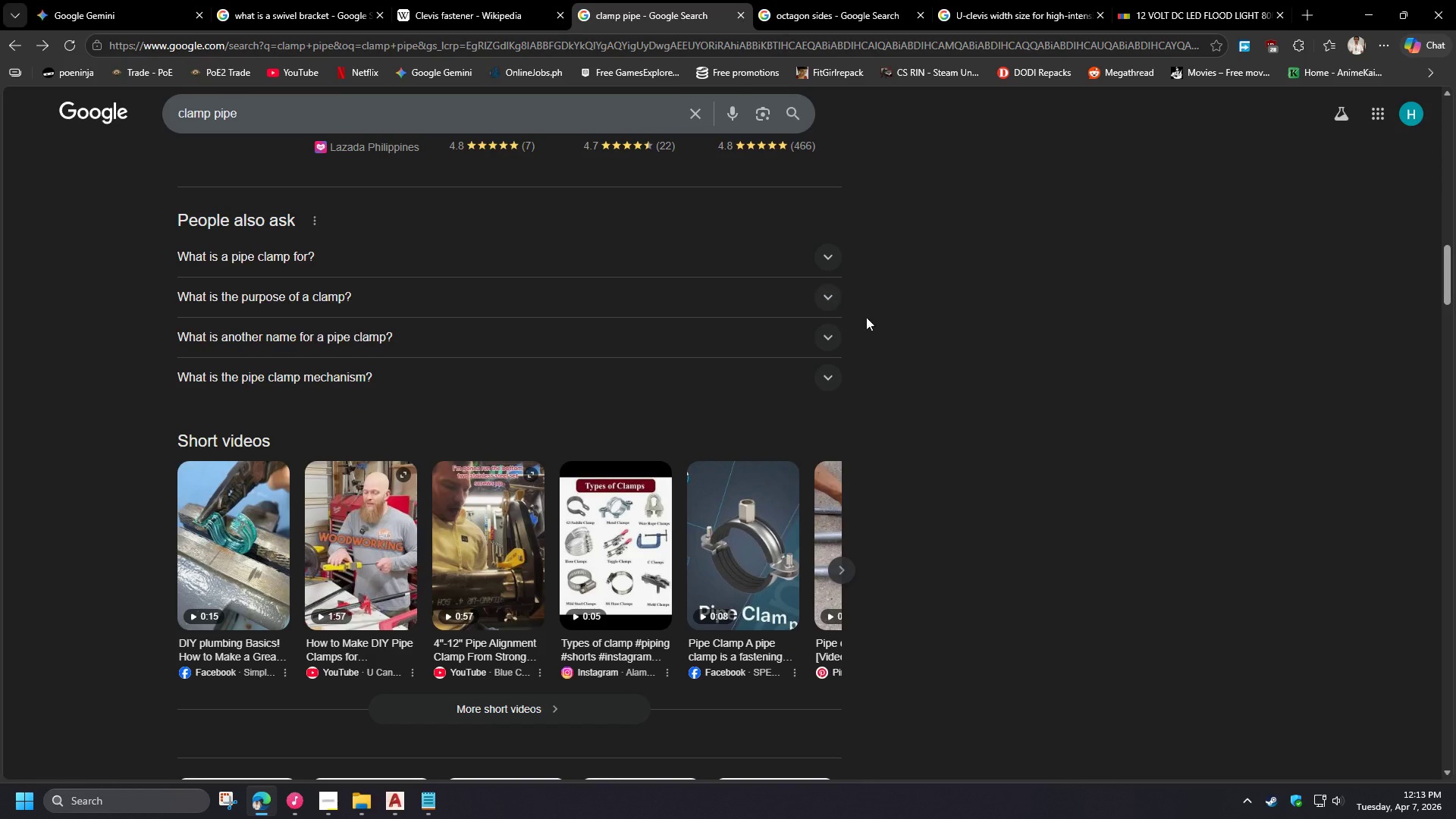 
left_click([611, 551])
 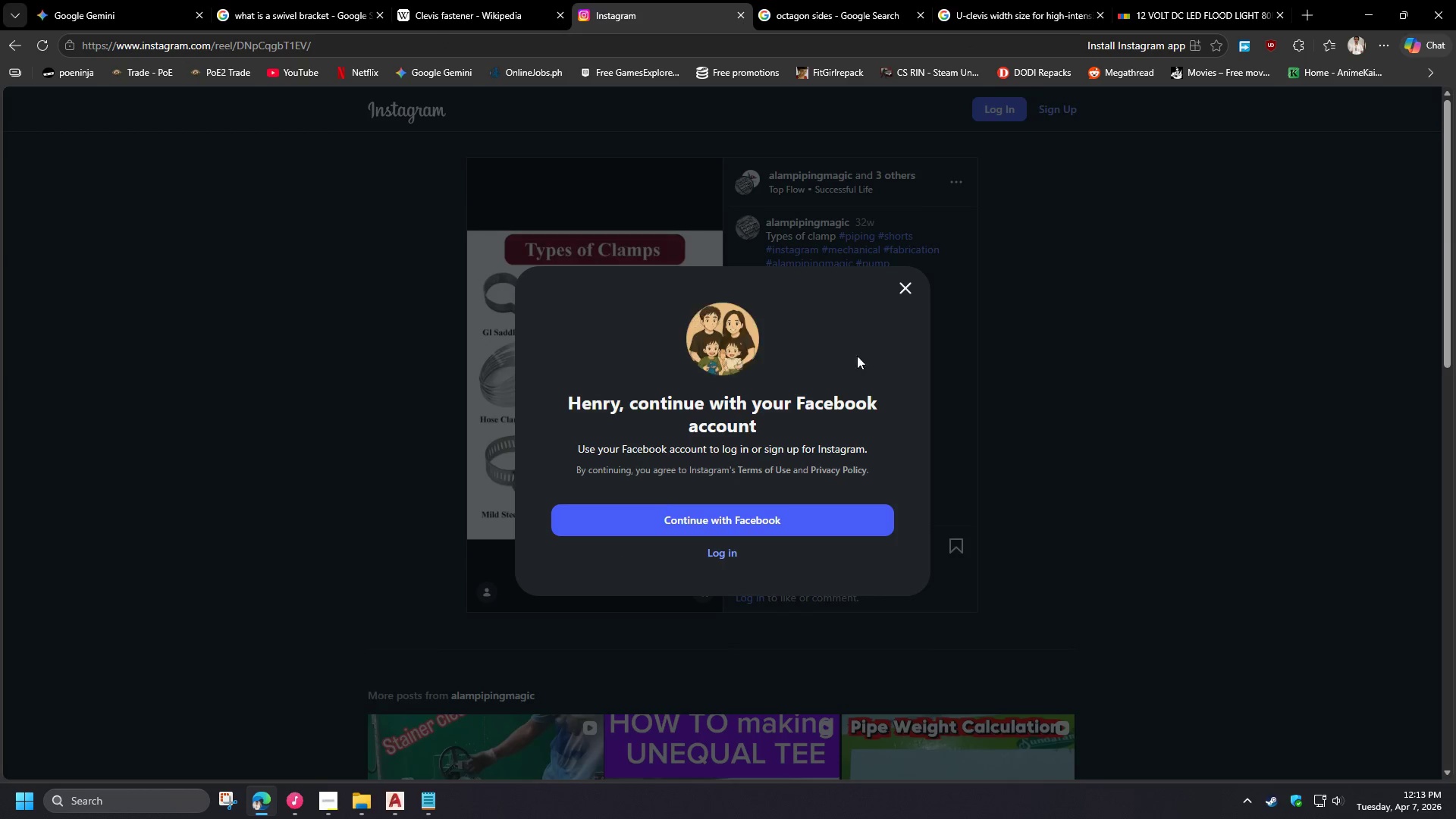 
left_click([906, 290])
 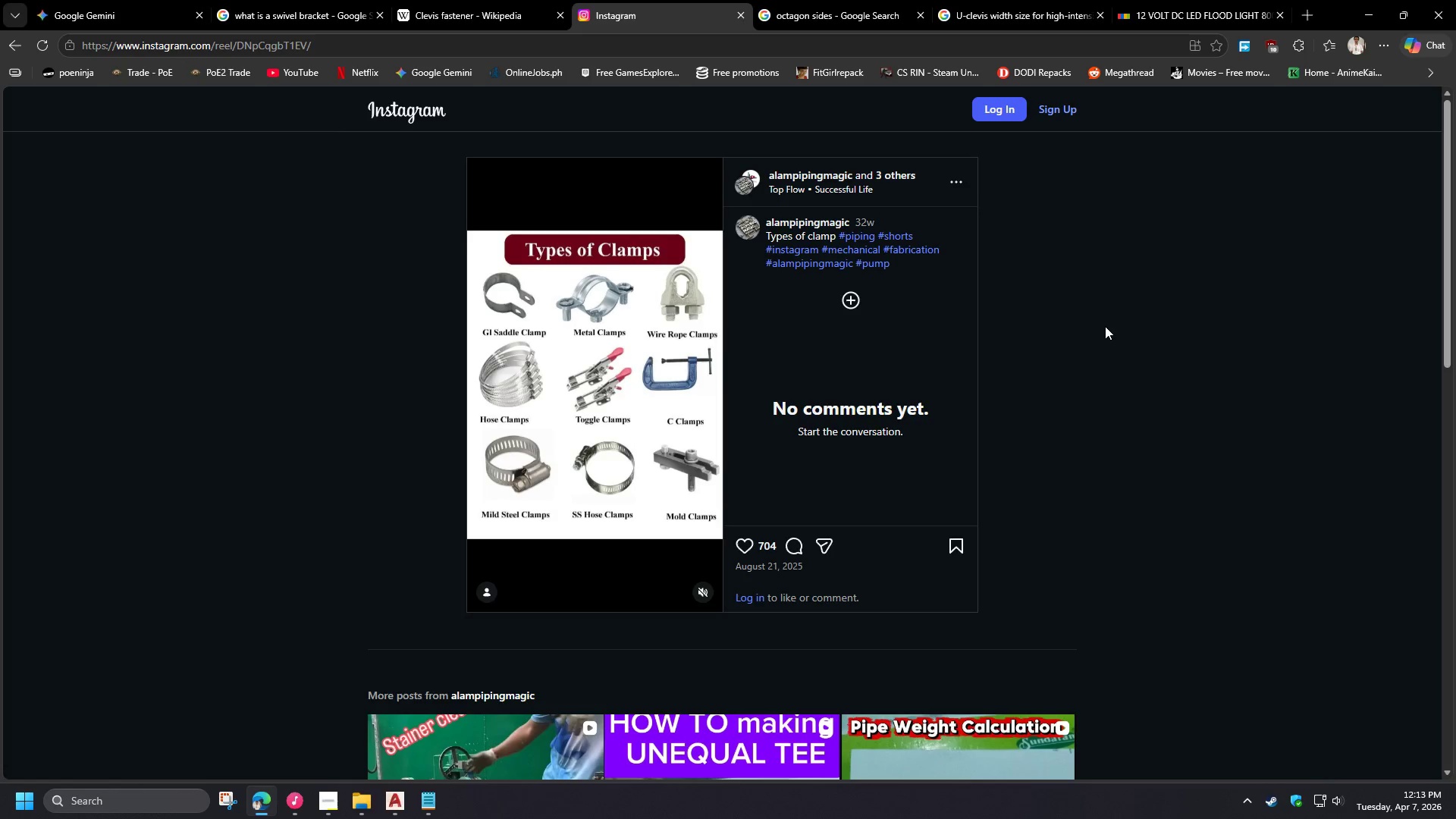 
wait(24.64)
 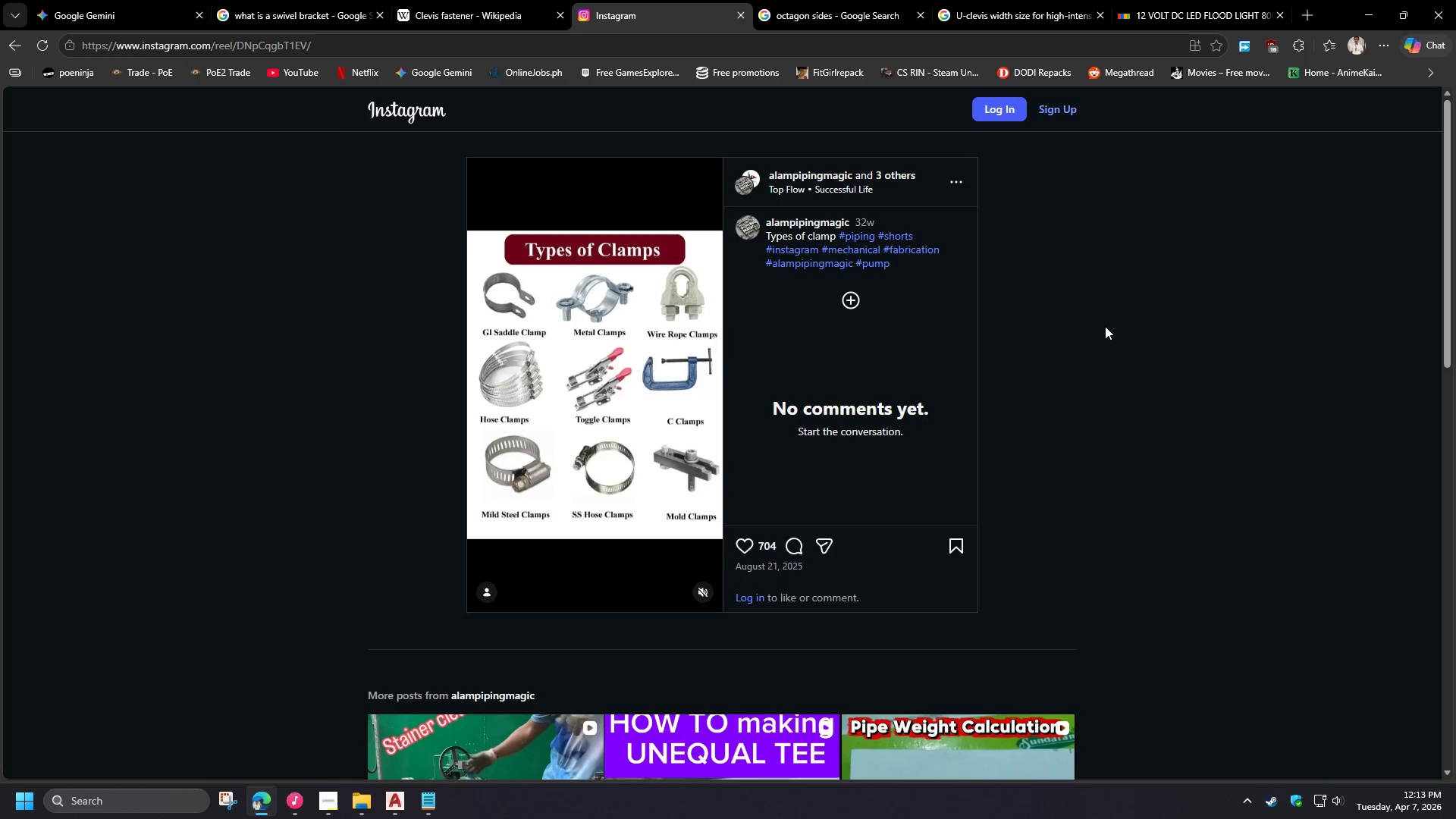 
left_click([1368, 20])
 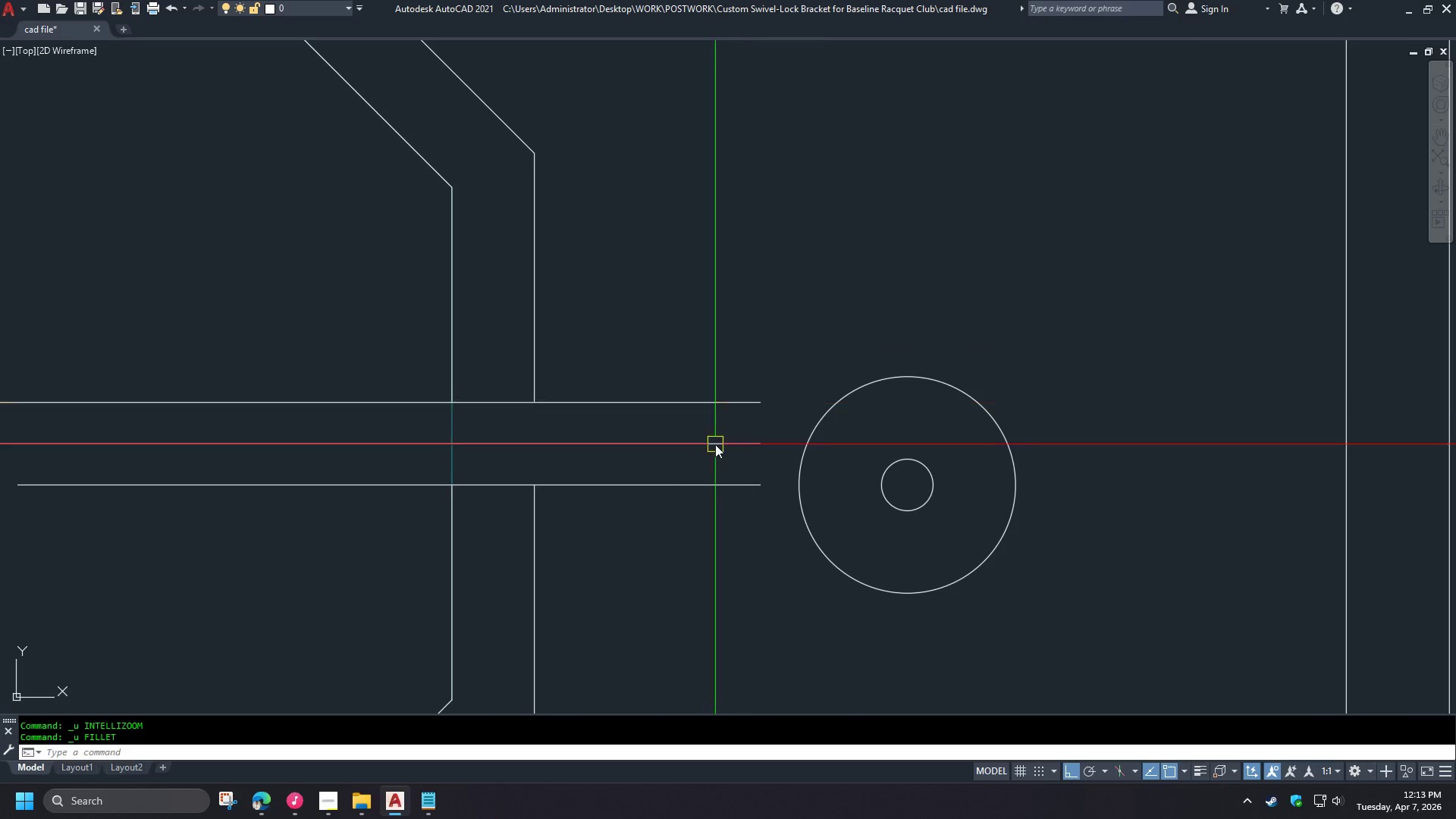 
scroll: coordinate [828, 494], scroll_direction: down, amount: 2.0
 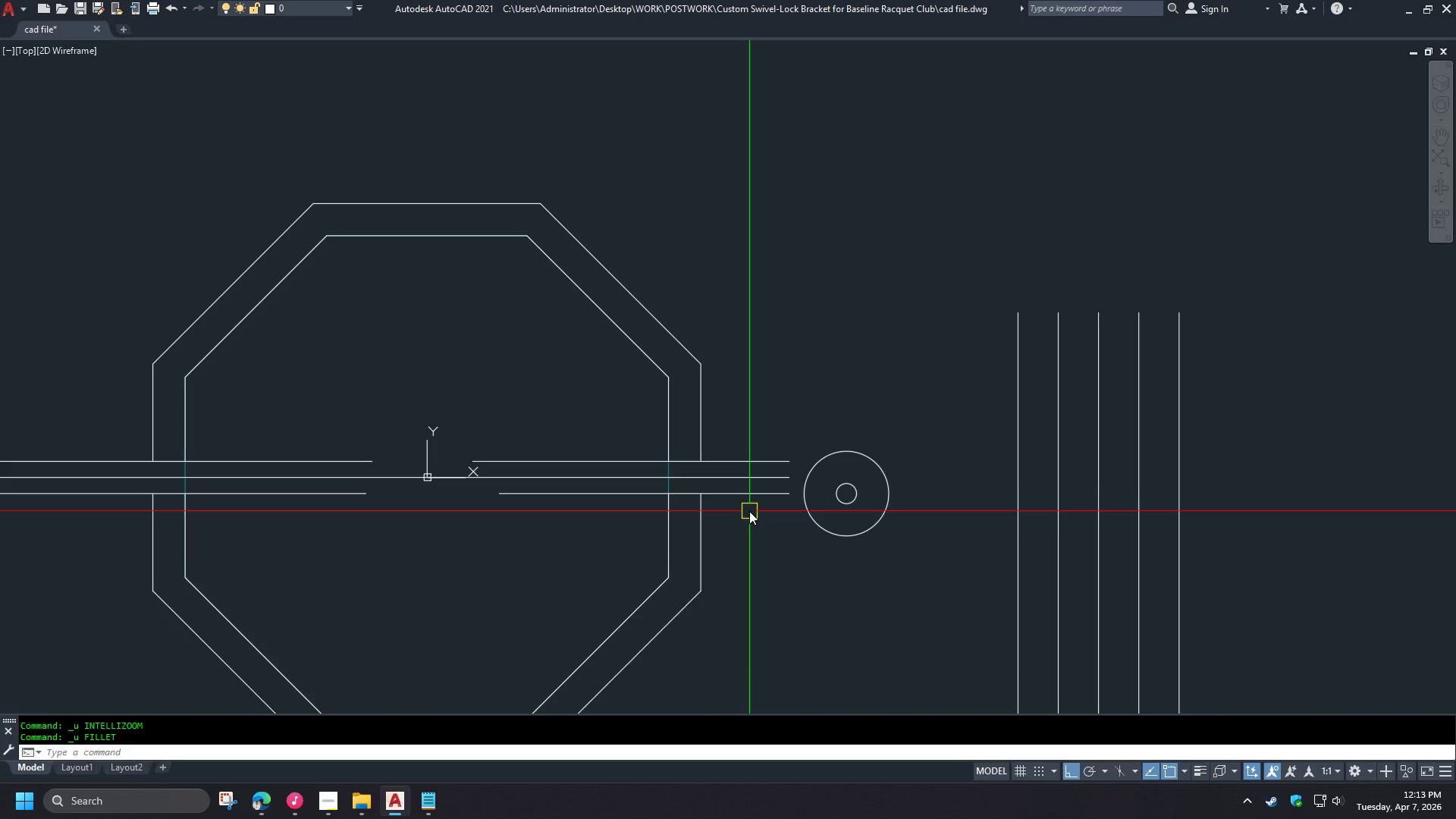 
wait(6.63)
 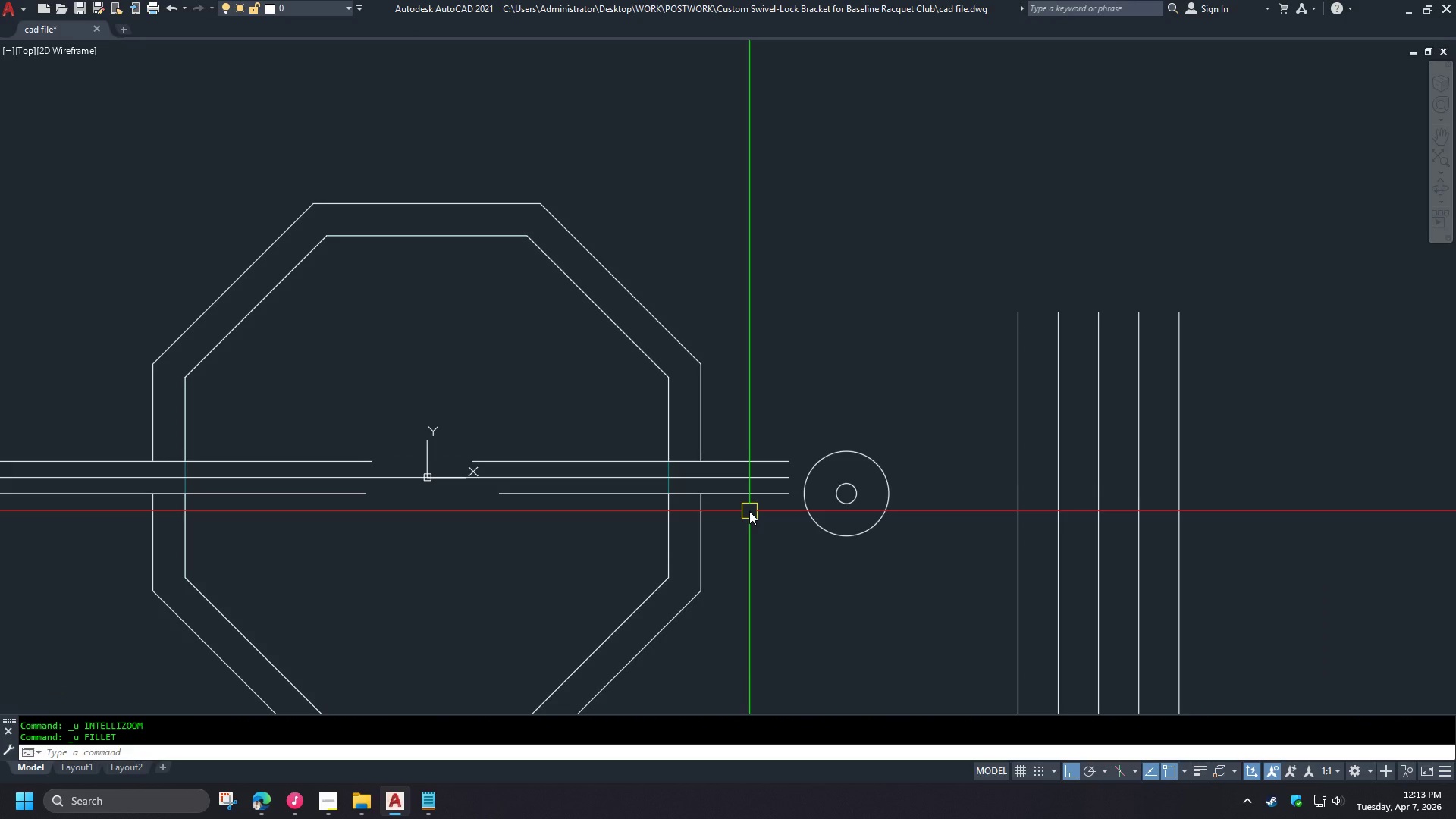 
scroll: coordinate [787, 524], scroll_direction: down, amount: 2.0
 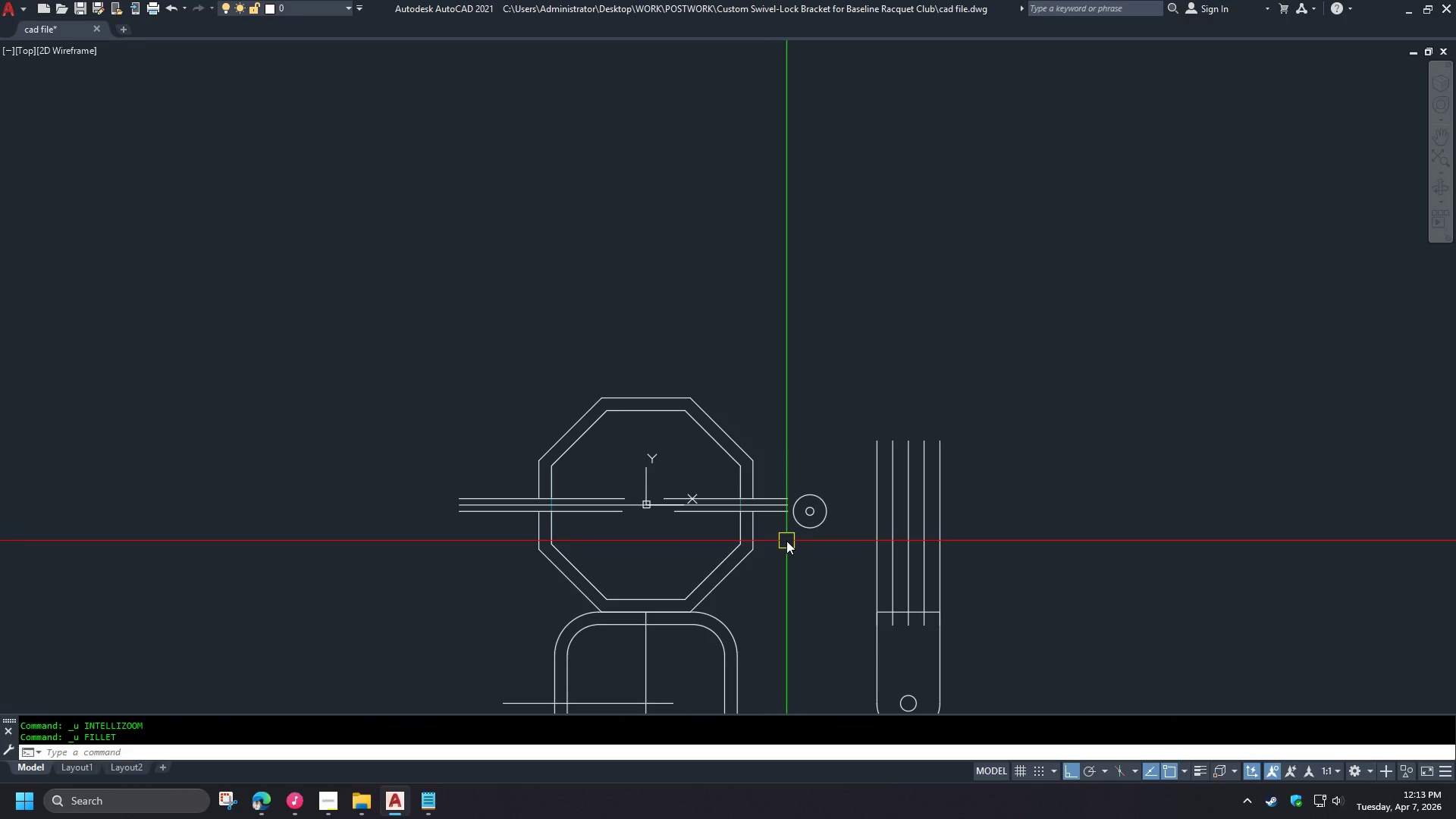 
scroll: coordinate [788, 532], scroll_direction: up, amount: 2.0
 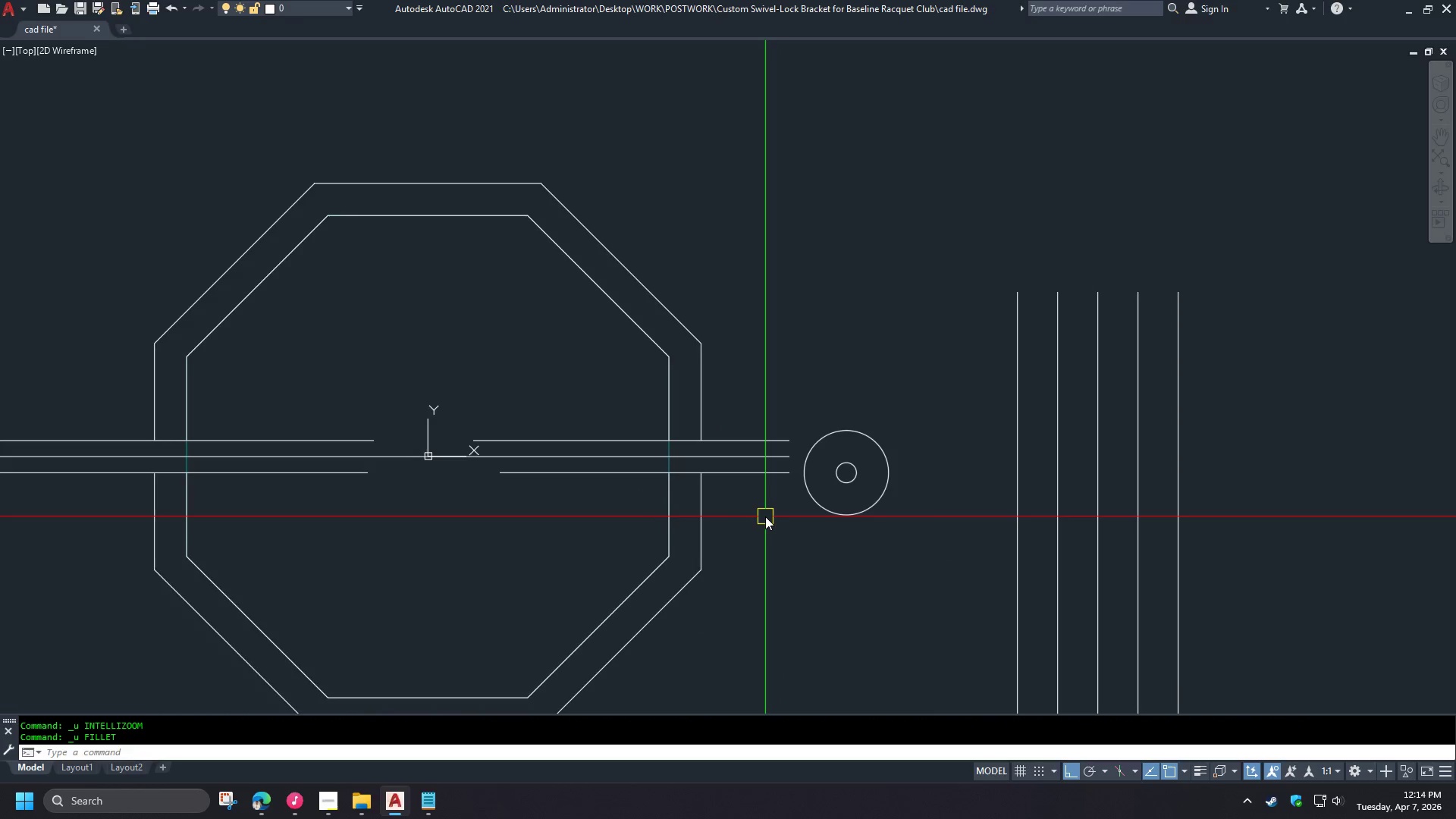 
left_click([871, 530])
 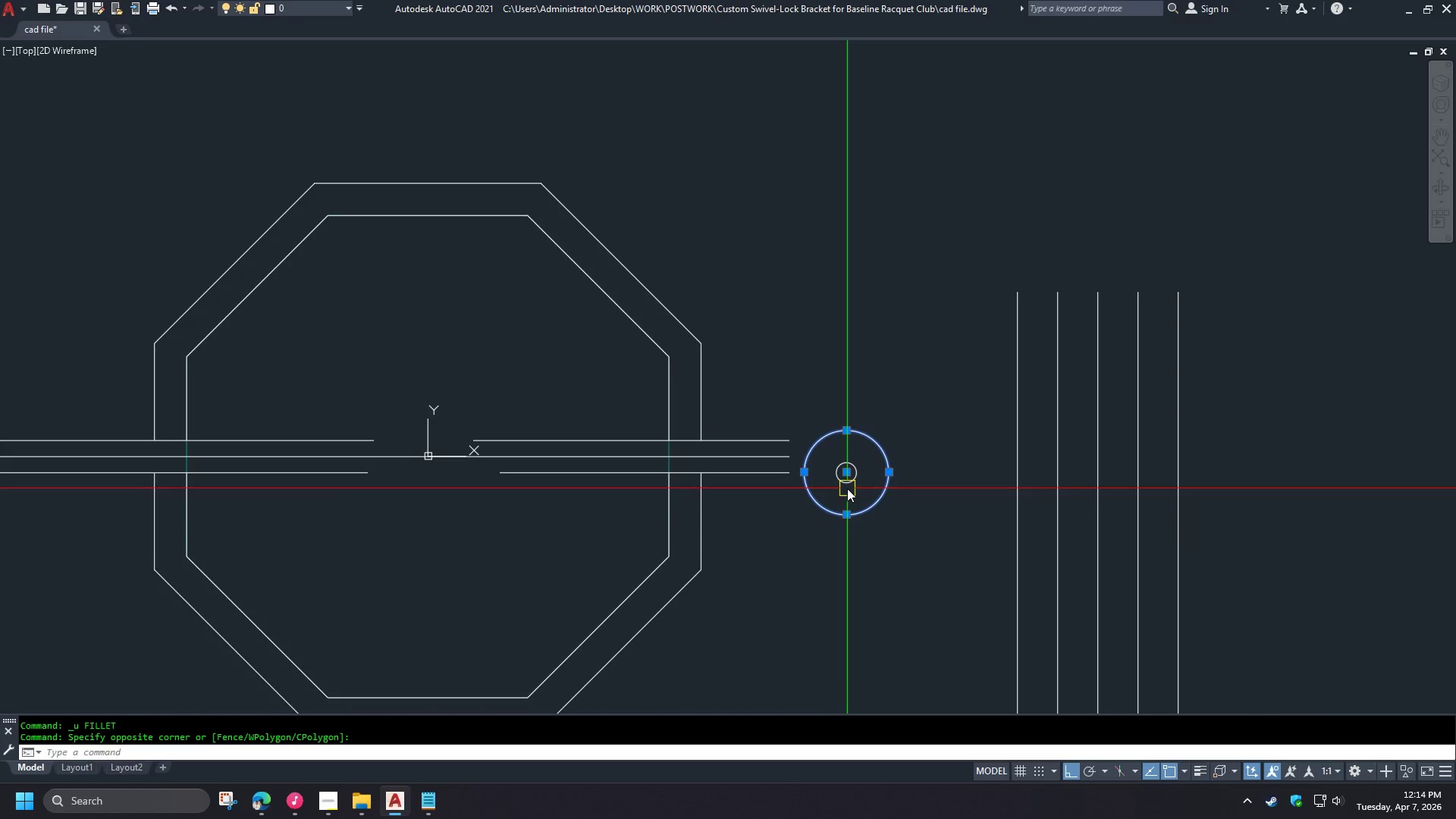 
key(E)
 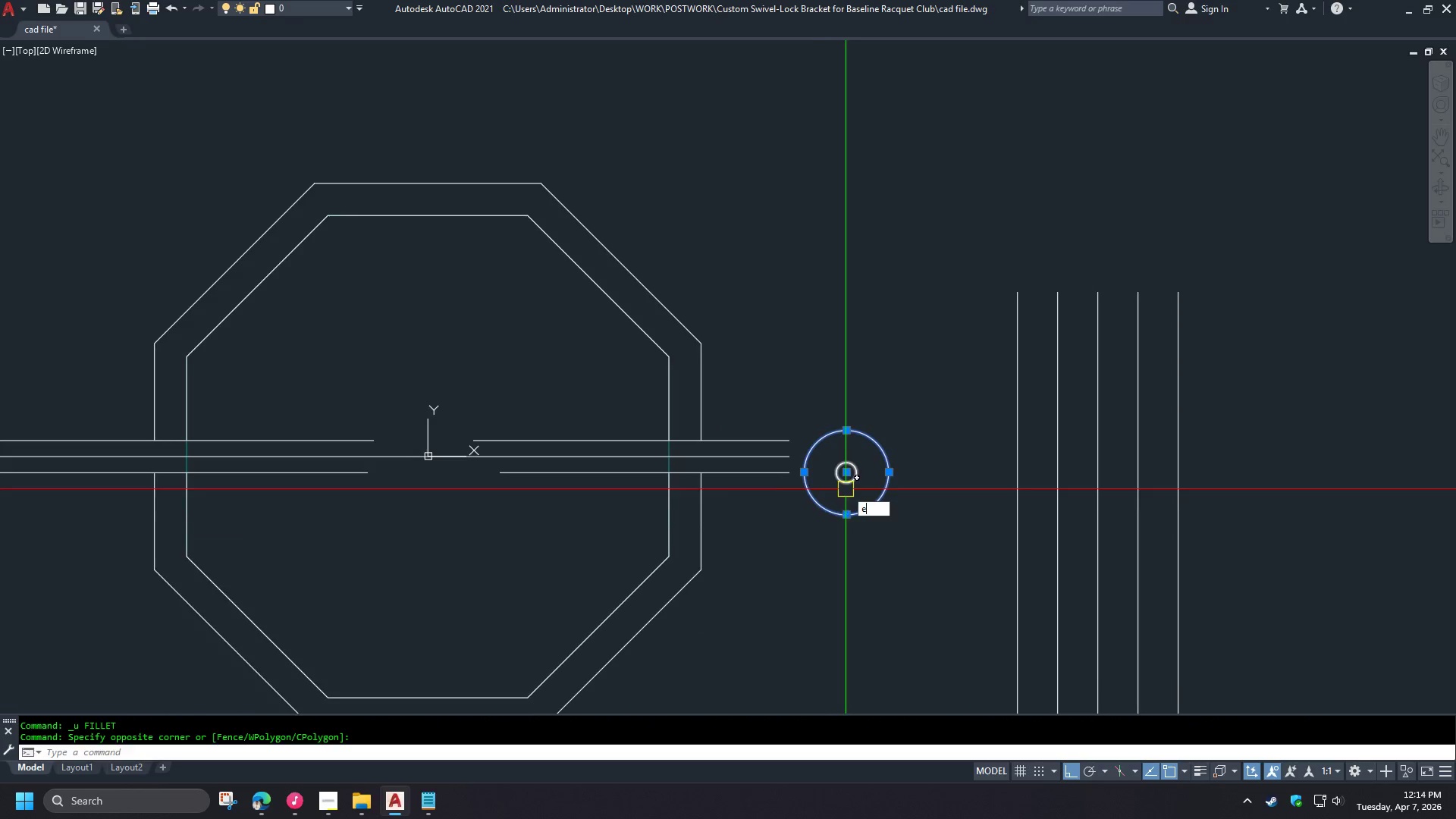 
key(Space)
 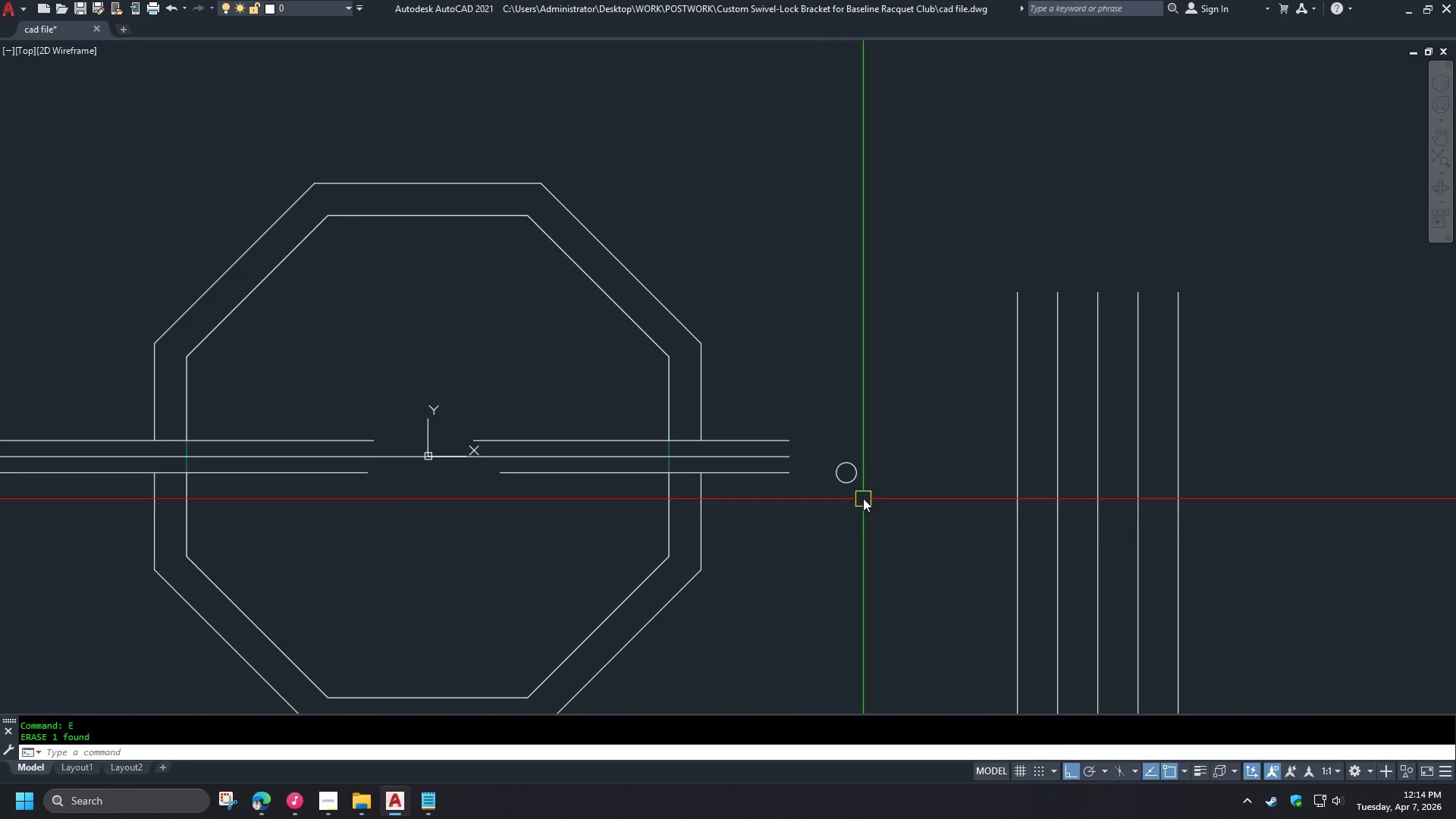 
left_click_drag(start_coordinate=[864, 498], to_coordinate=[860, 491])
 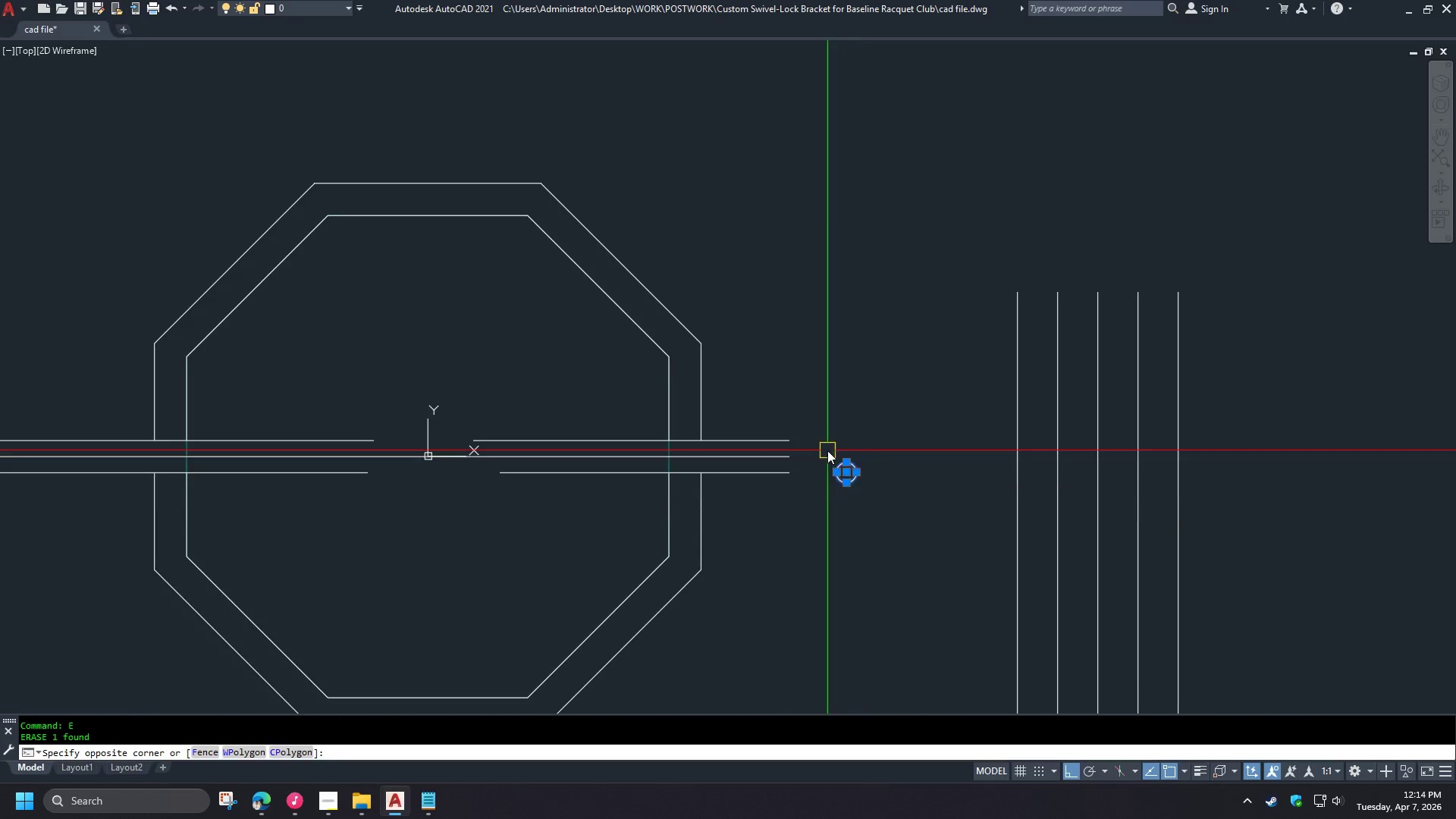 
double_click([827, 450])
 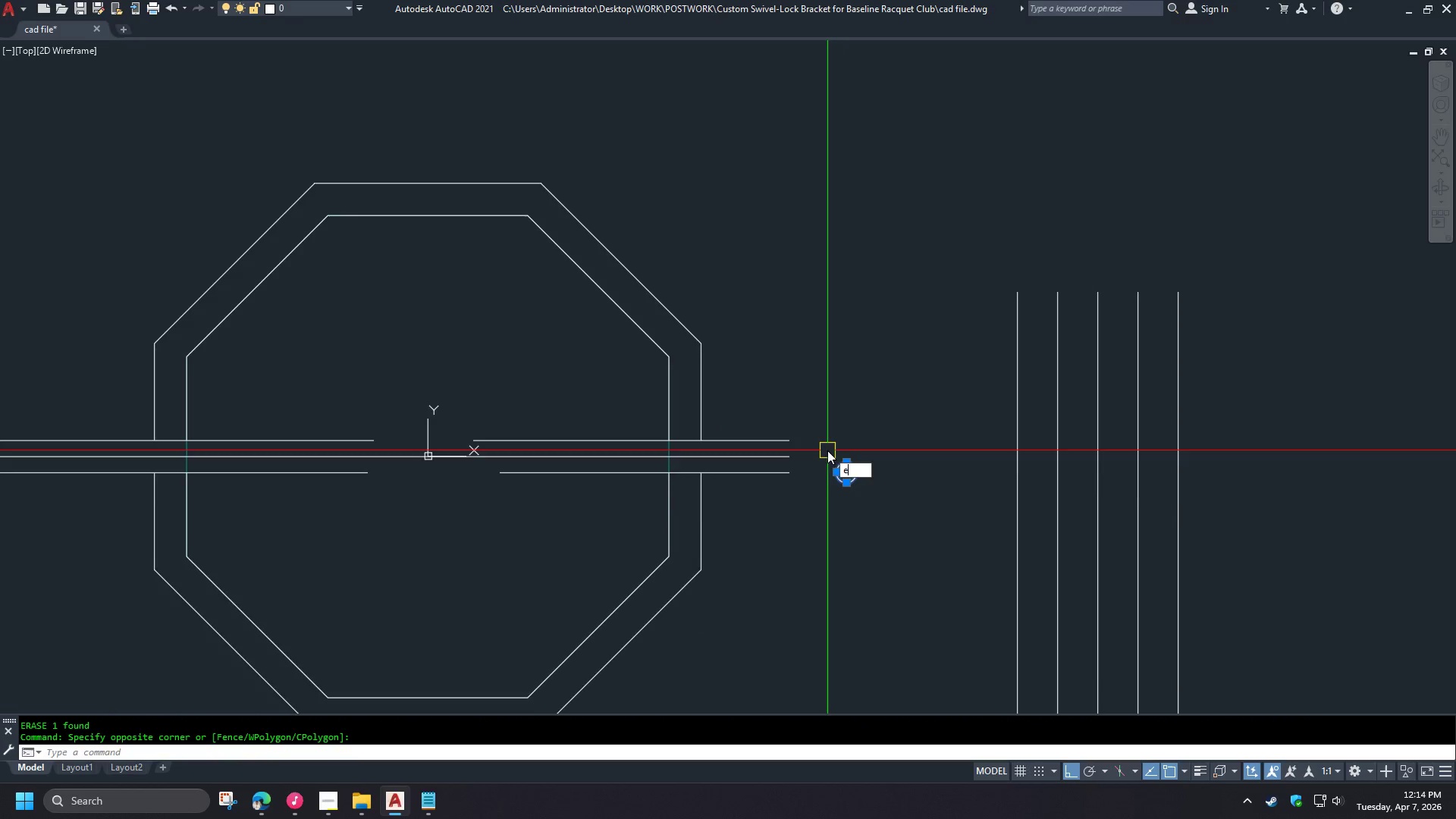 
key(E)
 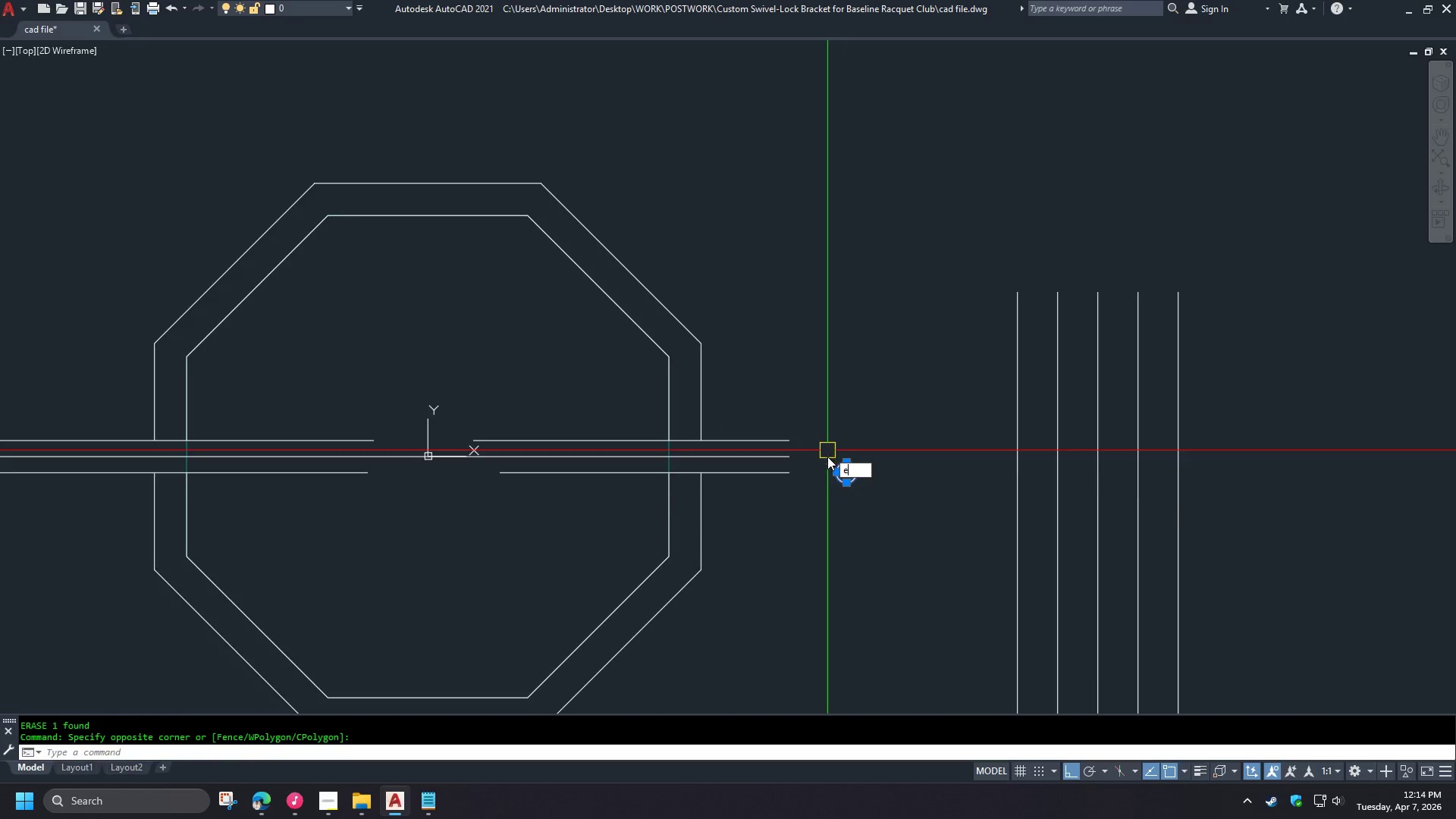 
key(Space)
 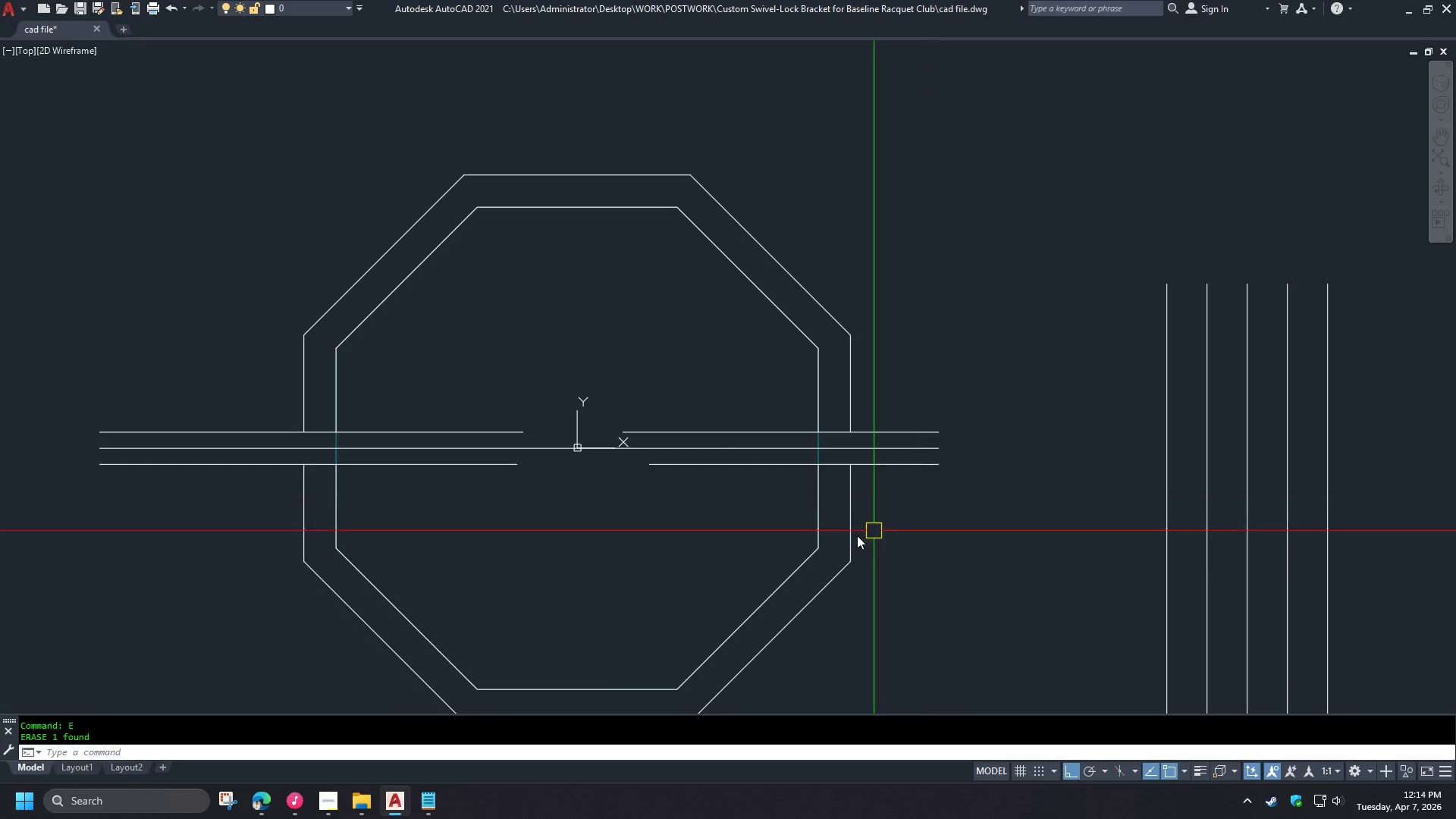 
wait(19.94)
 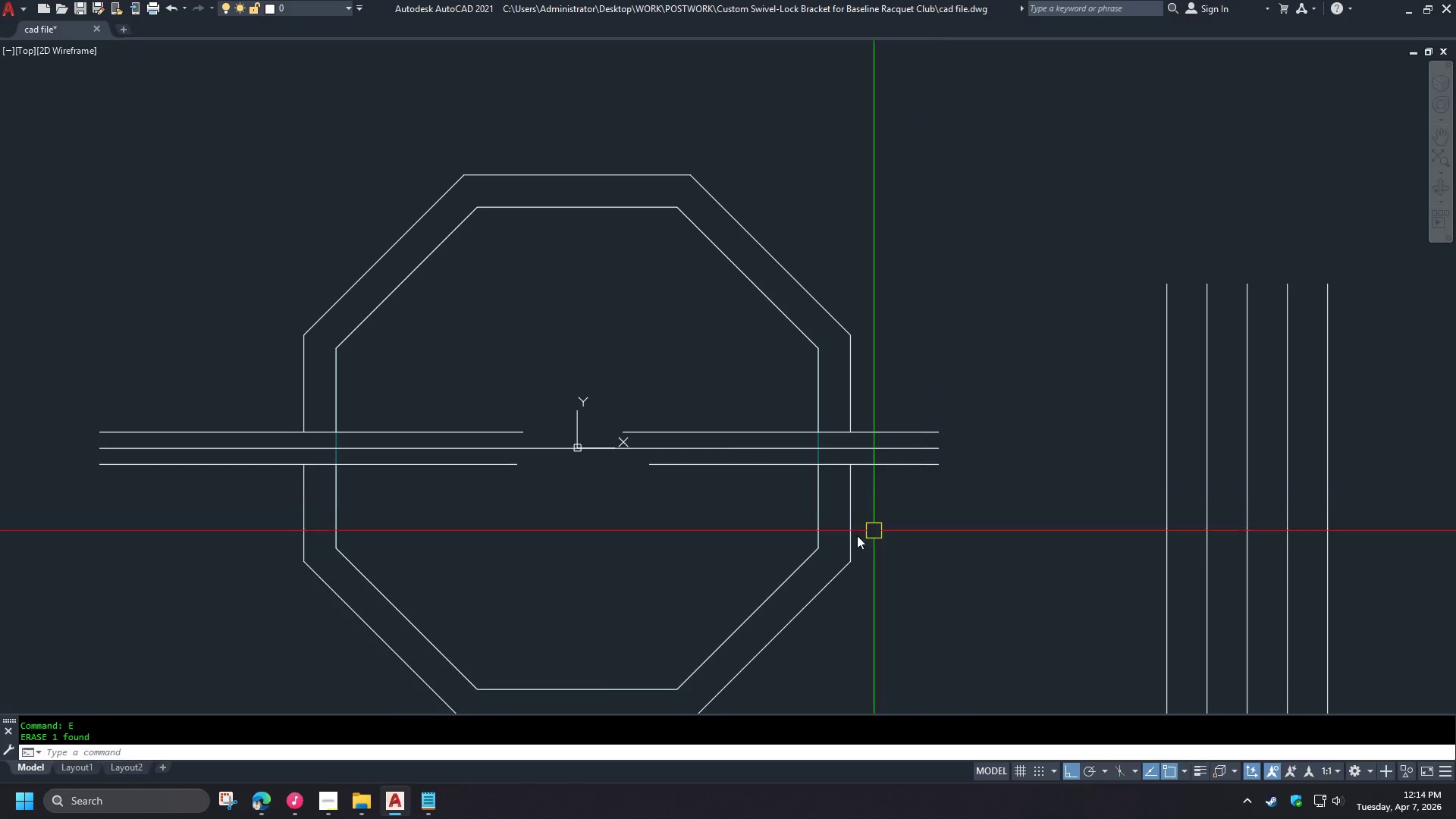 
type(8 )
key(Escape)
type(o 87 )
key(Escape)
type(o 8 )
 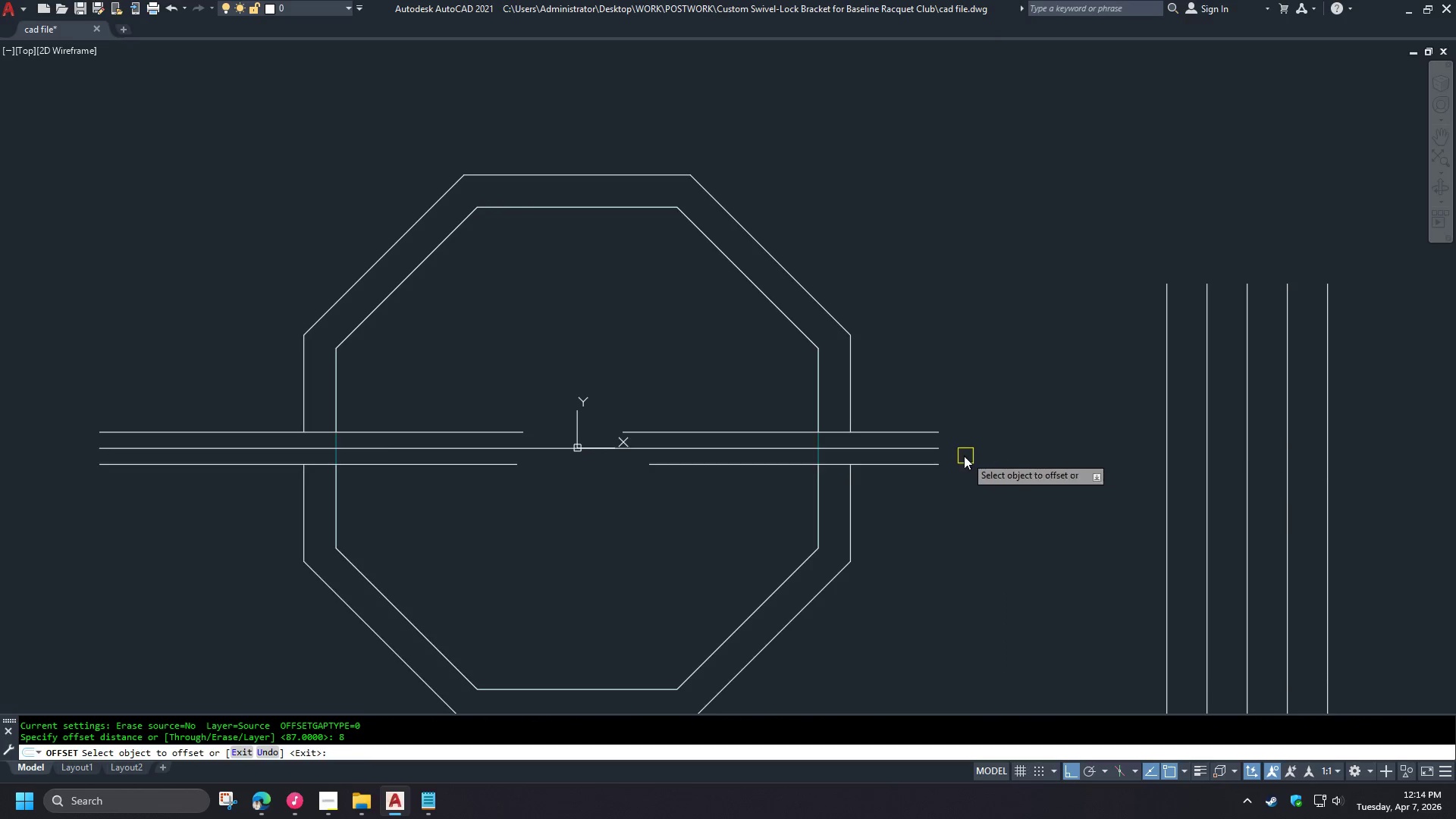 
double_click([893, 514])
 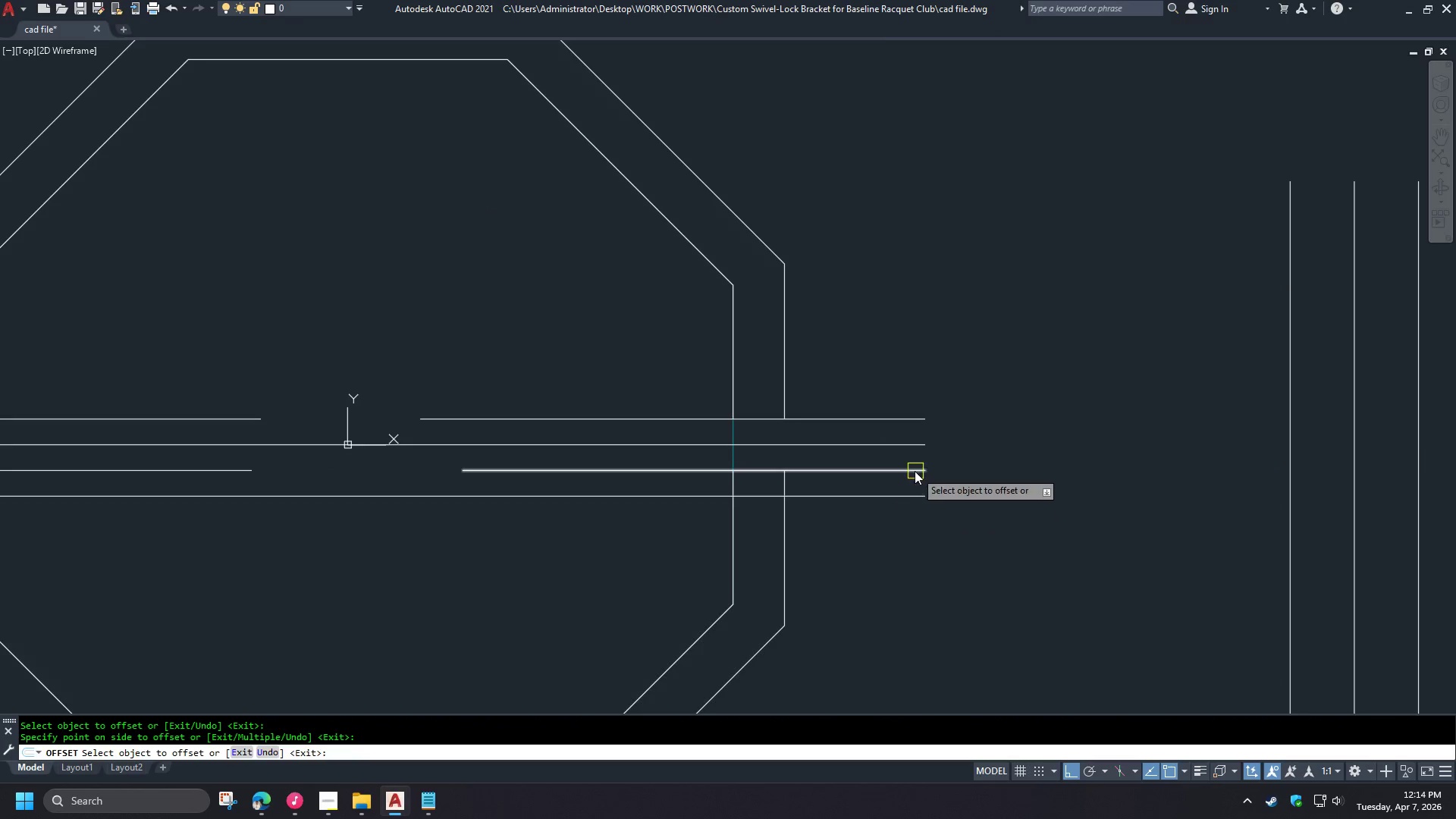 
key(Space)
 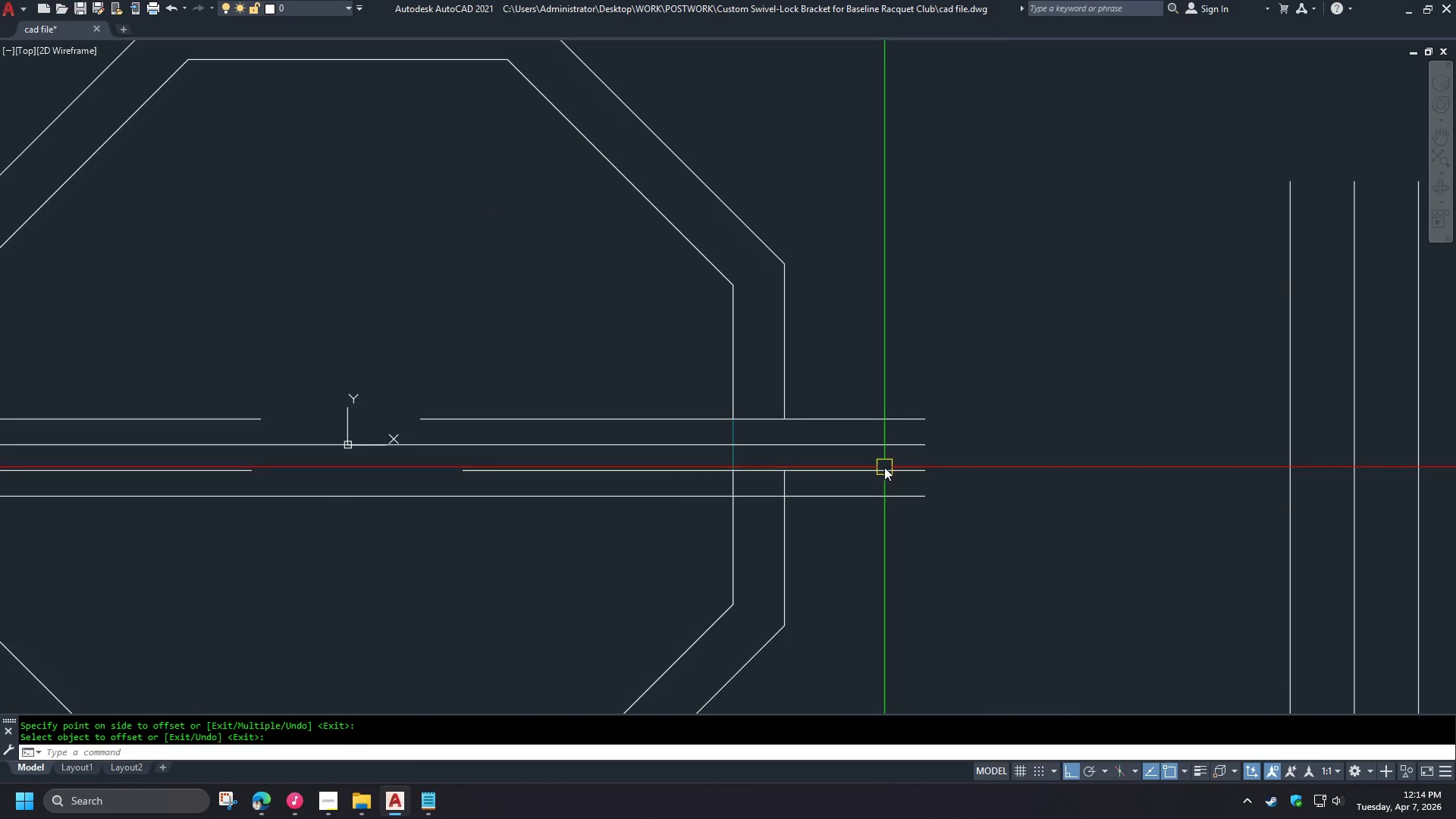 
left_click([884, 467])
 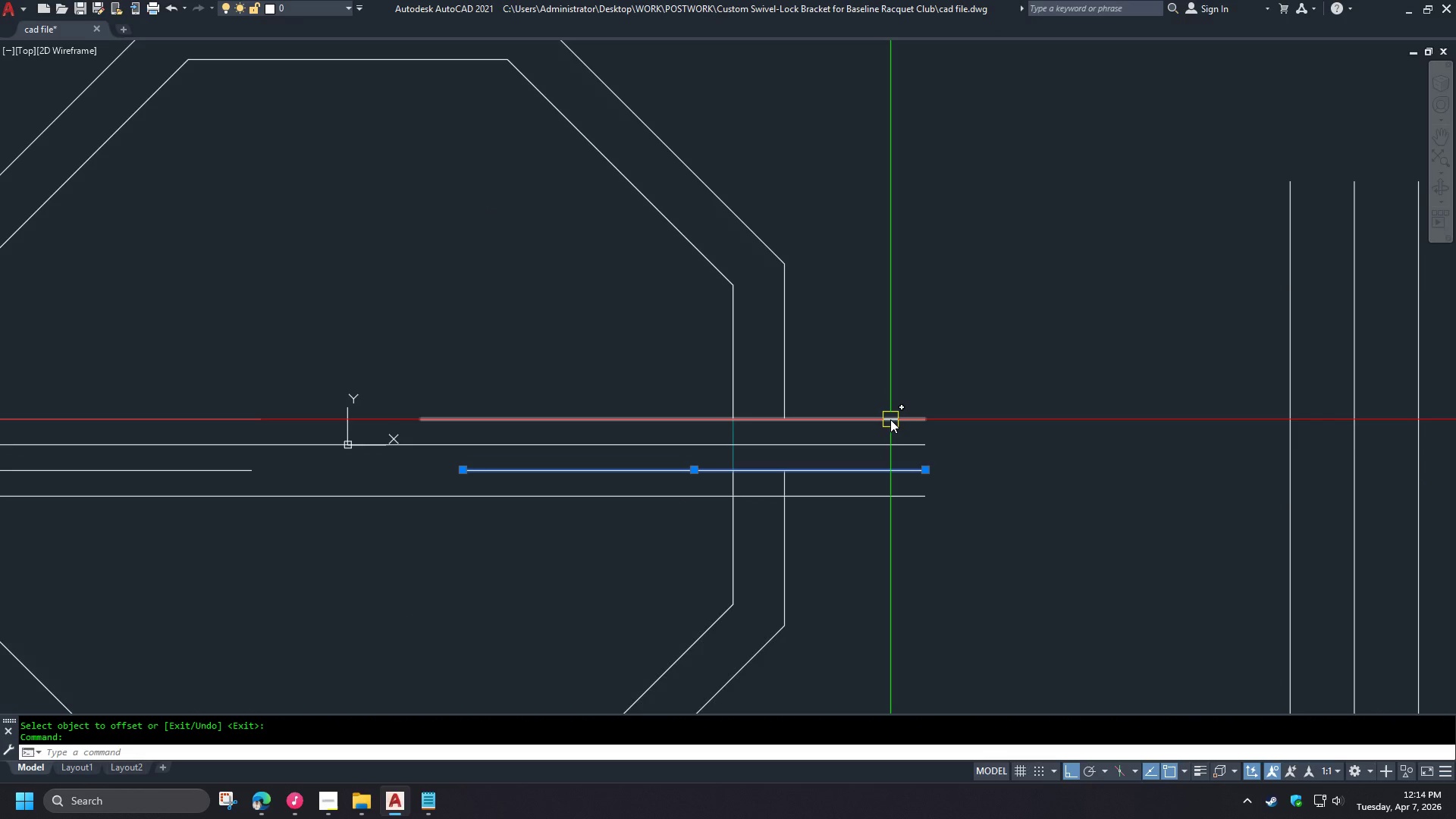 
scroll: coordinate [961, 456], scroll_direction: up, amount: 1.0
 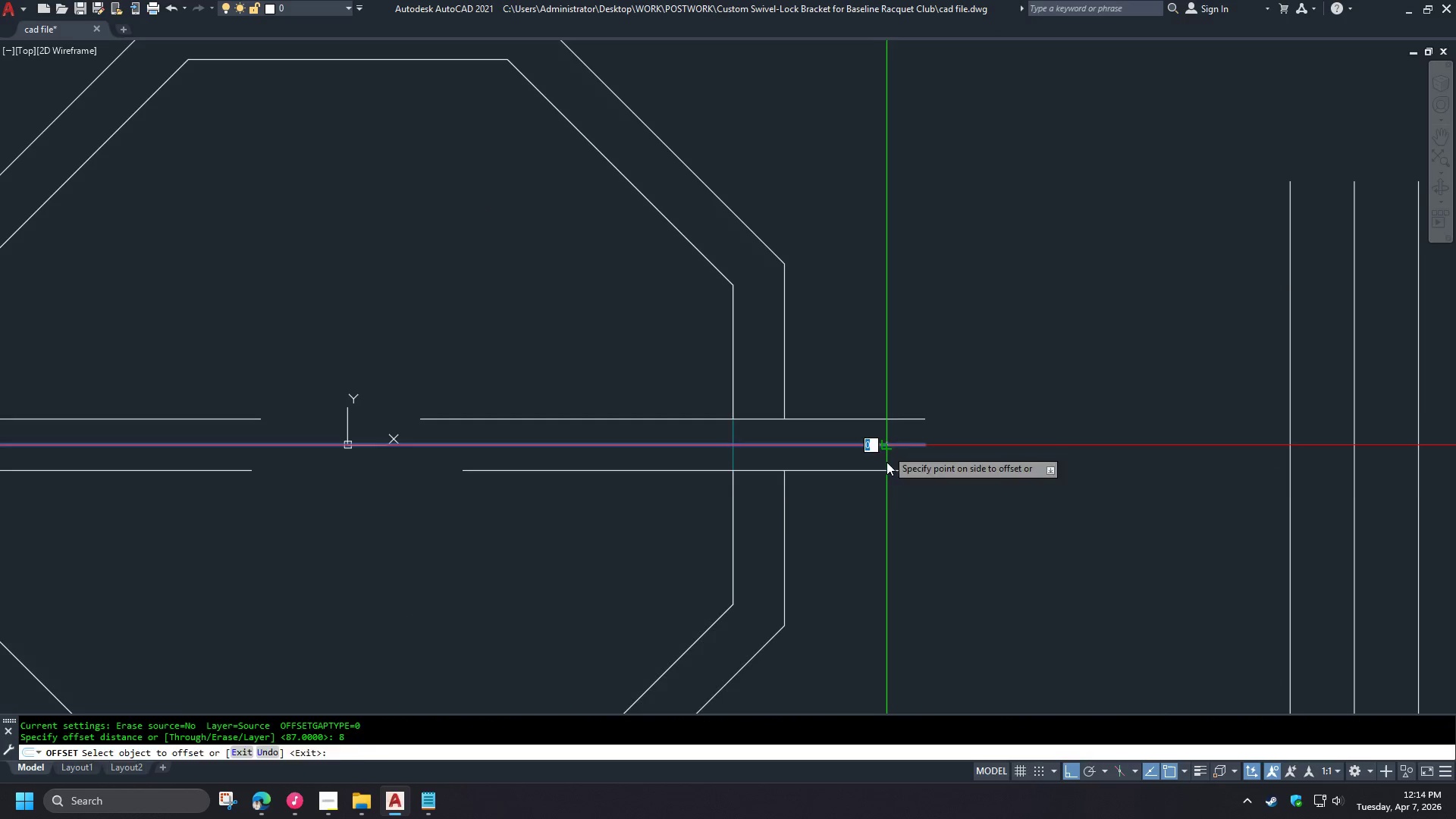 
left_click([890, 419])
 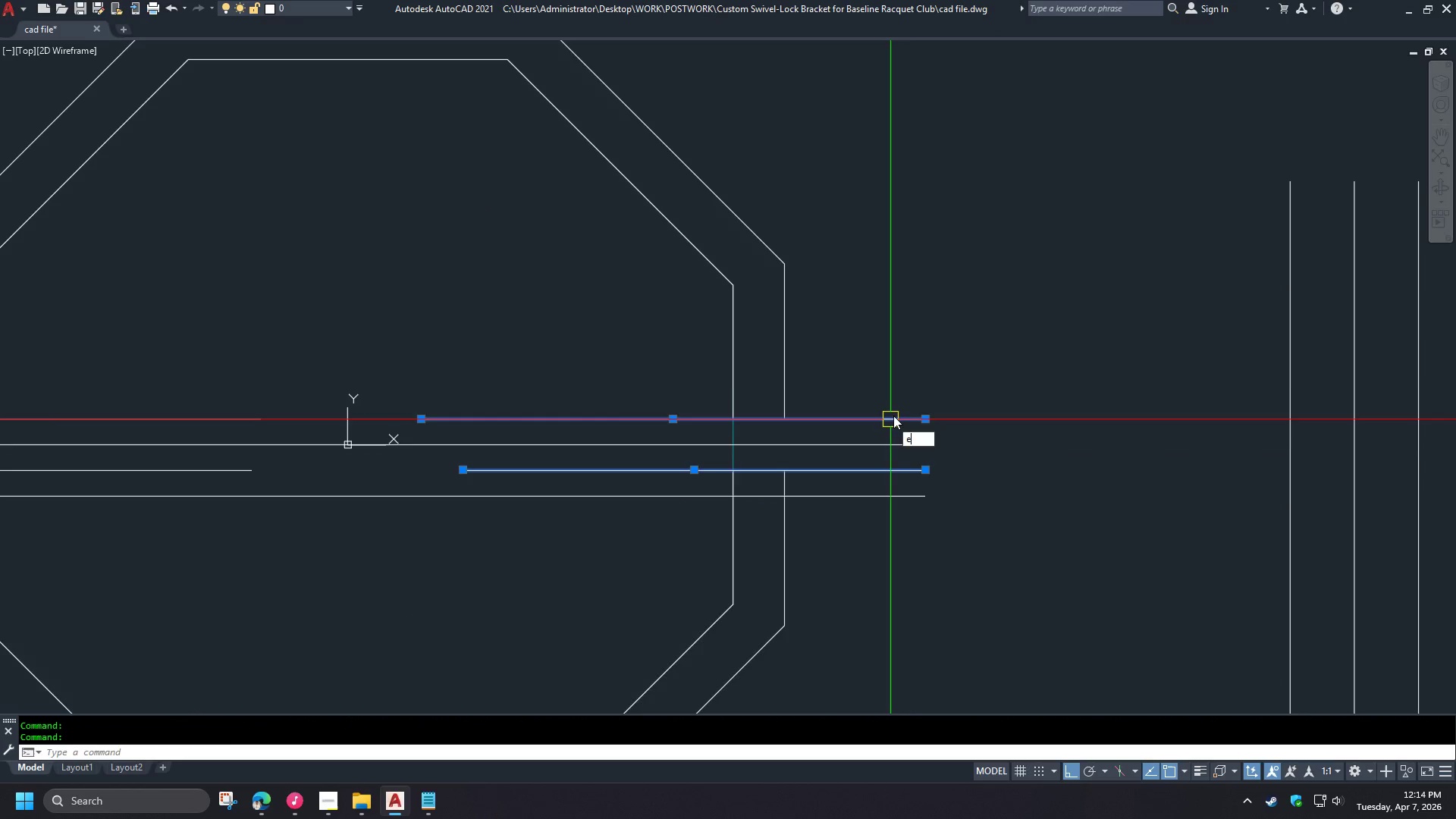 
key(E)
 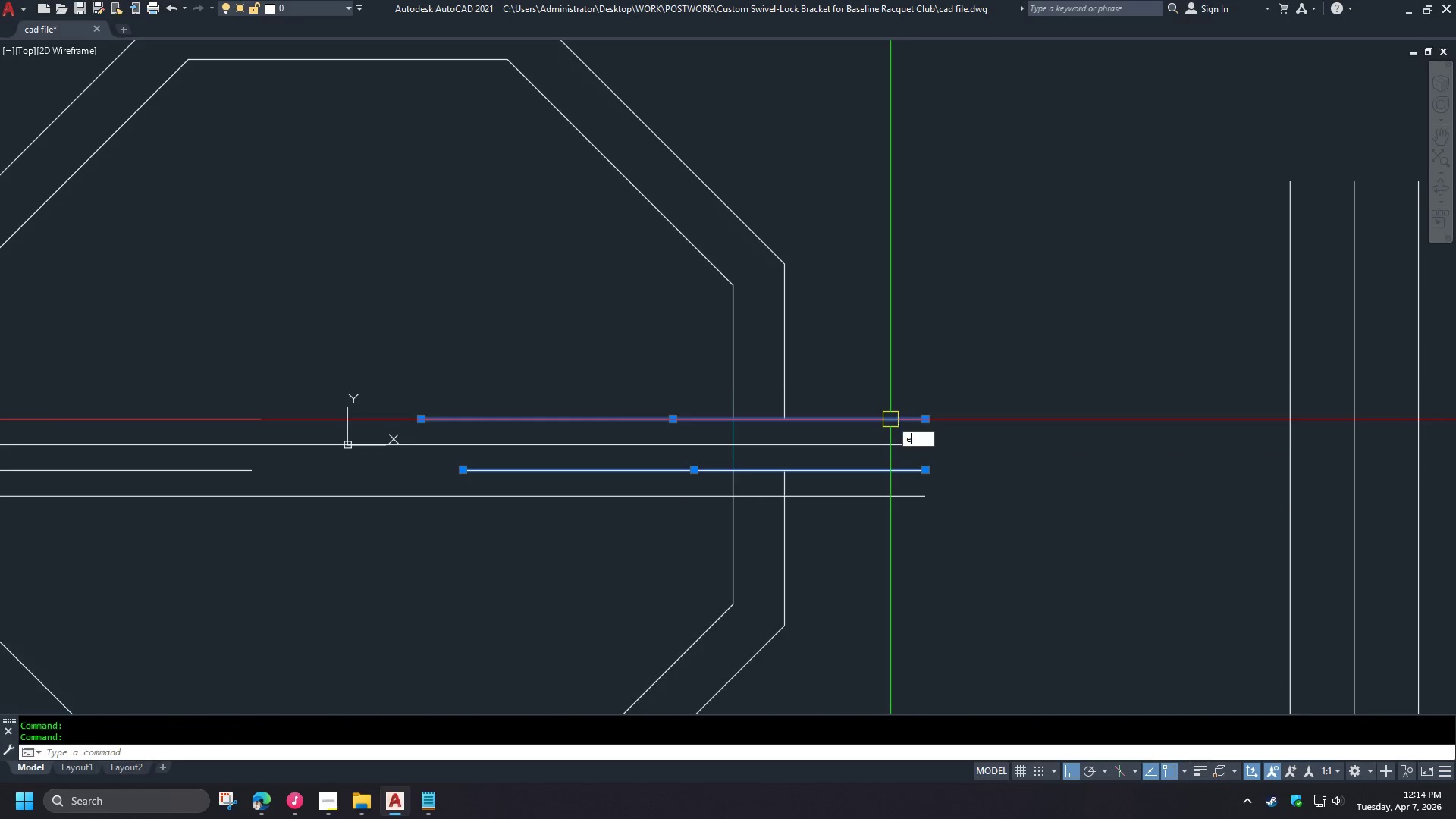 
key(Space)
 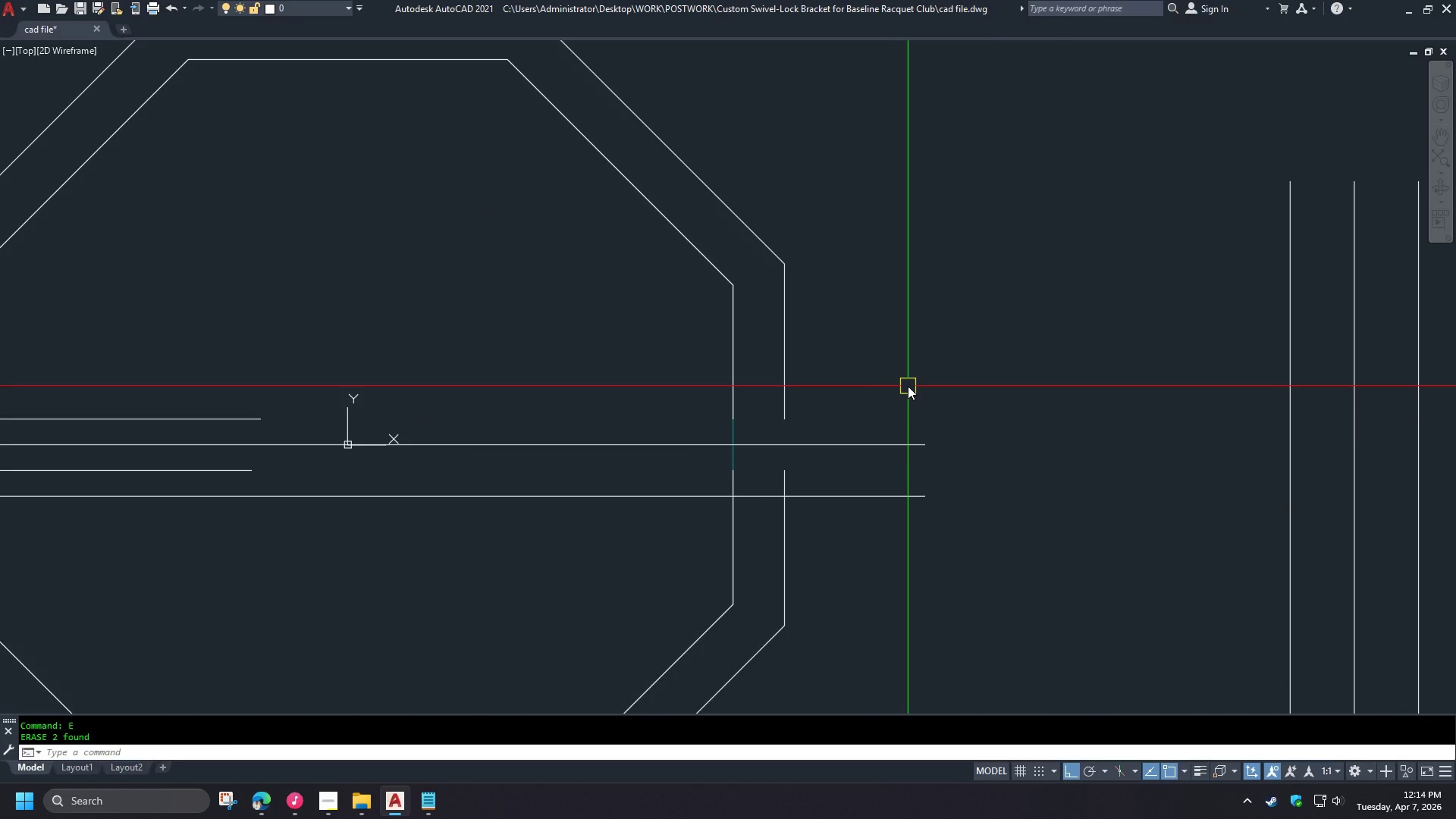 
key(O)
 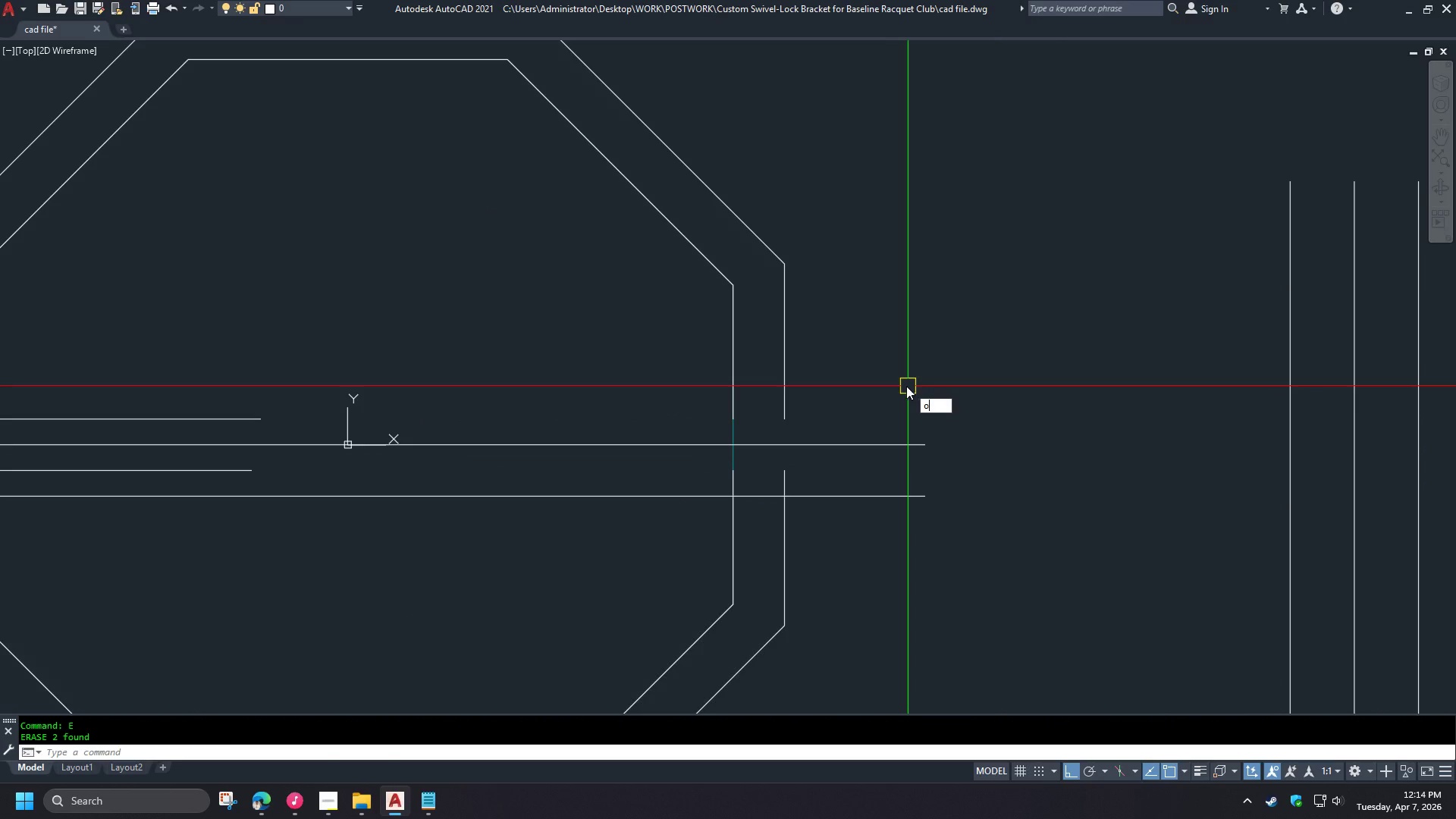 
key(Space)
 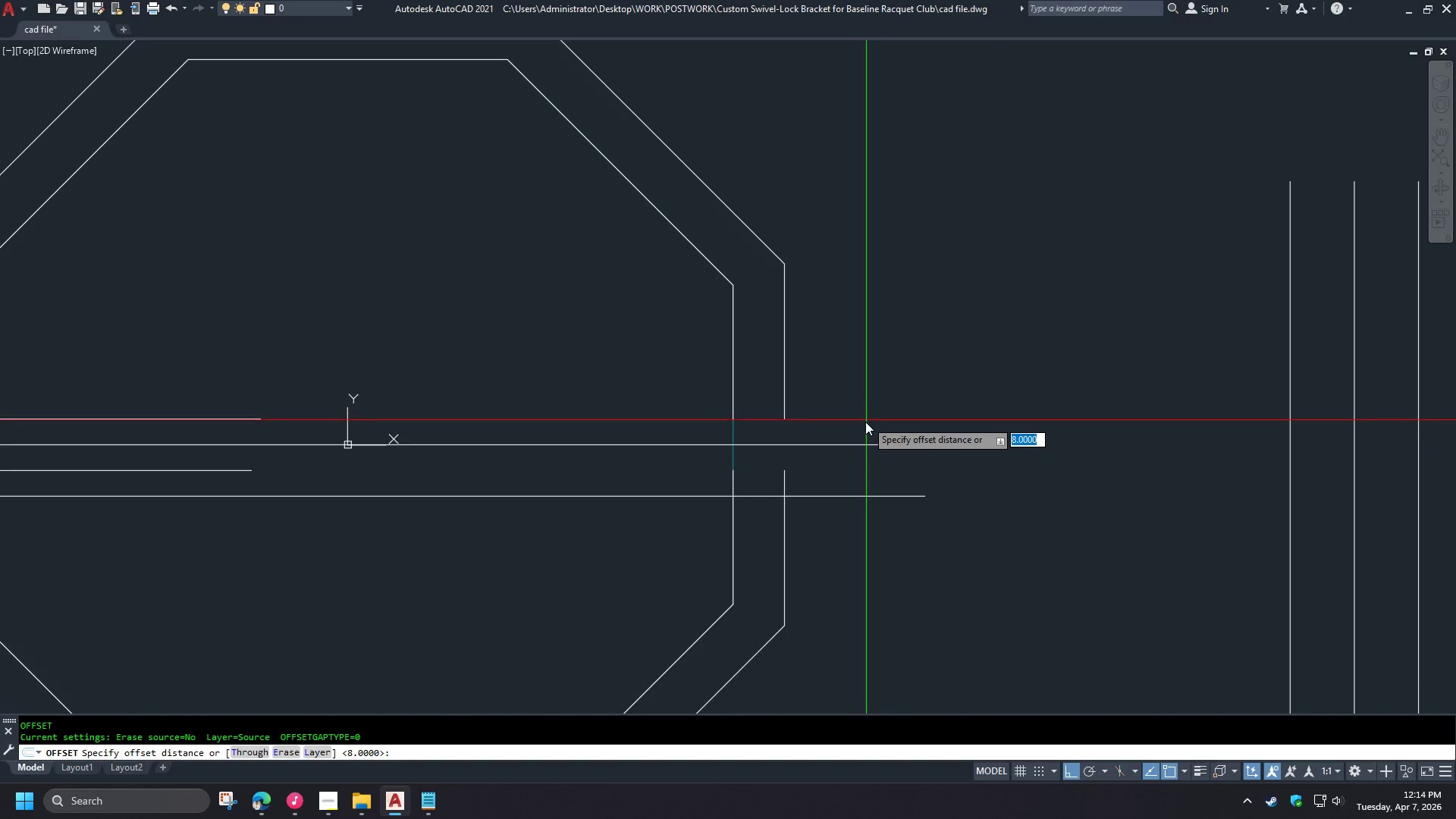 
key(Space)
 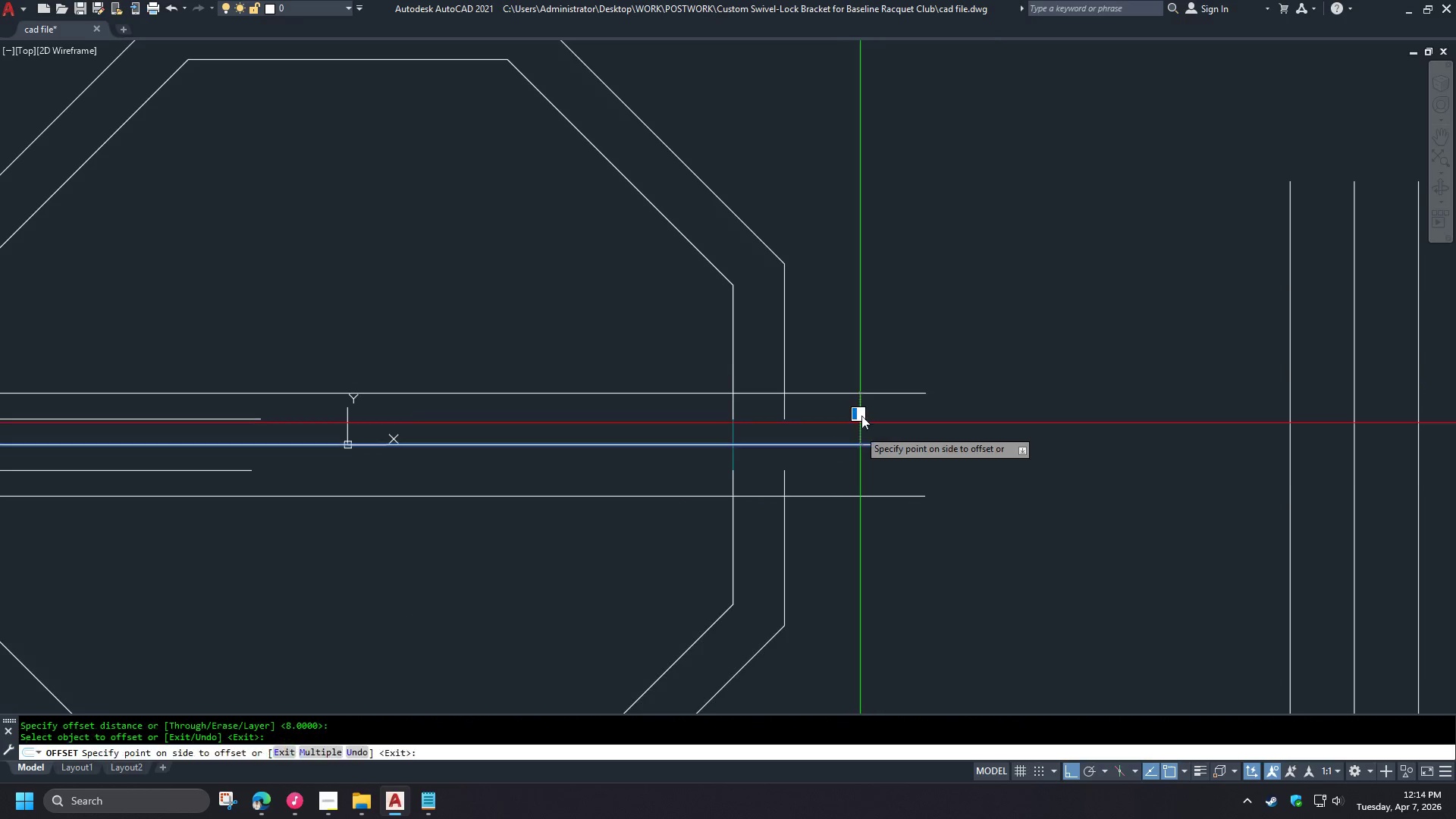 
double_click([871, 351])
 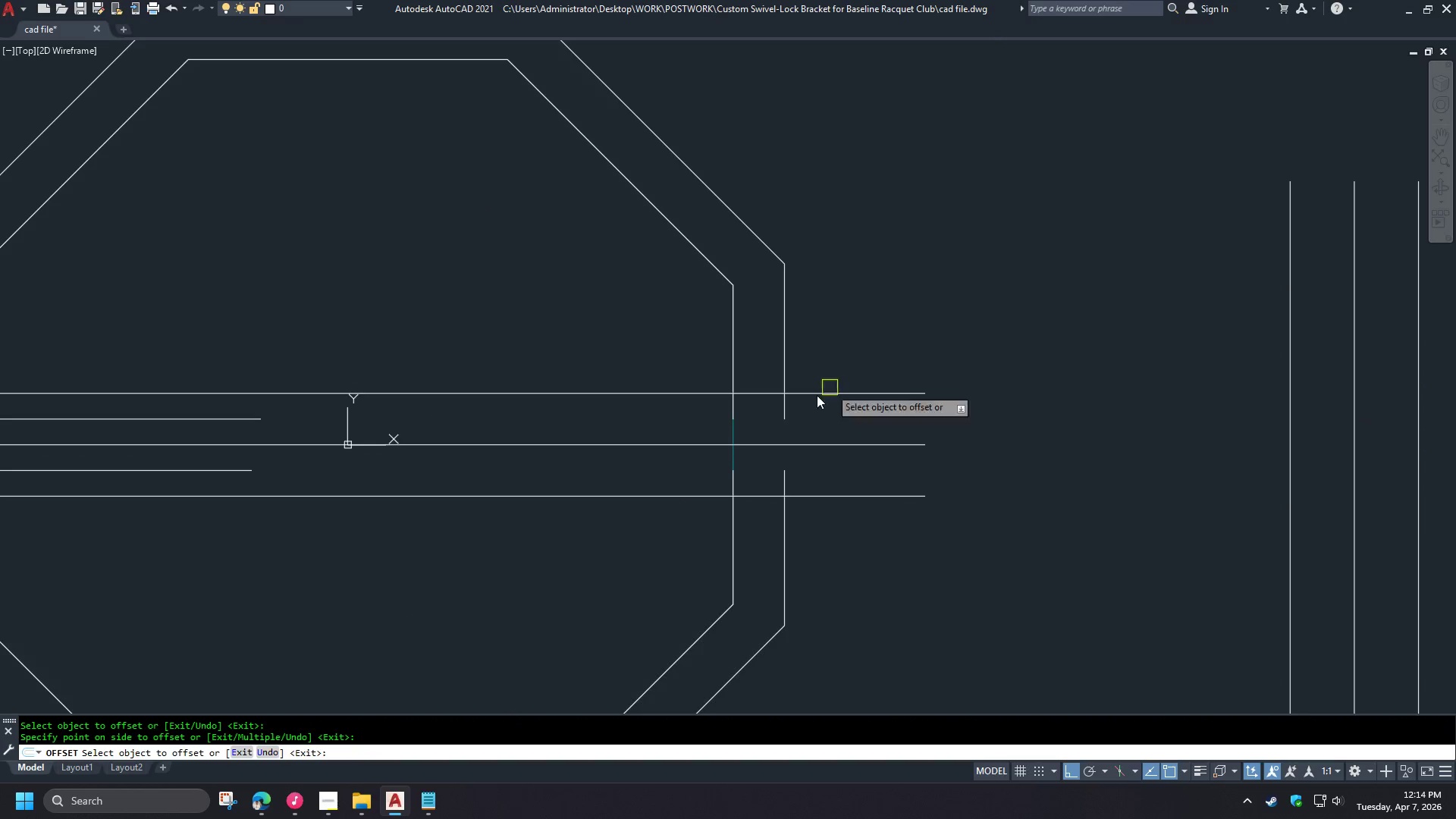 
key(Space)
 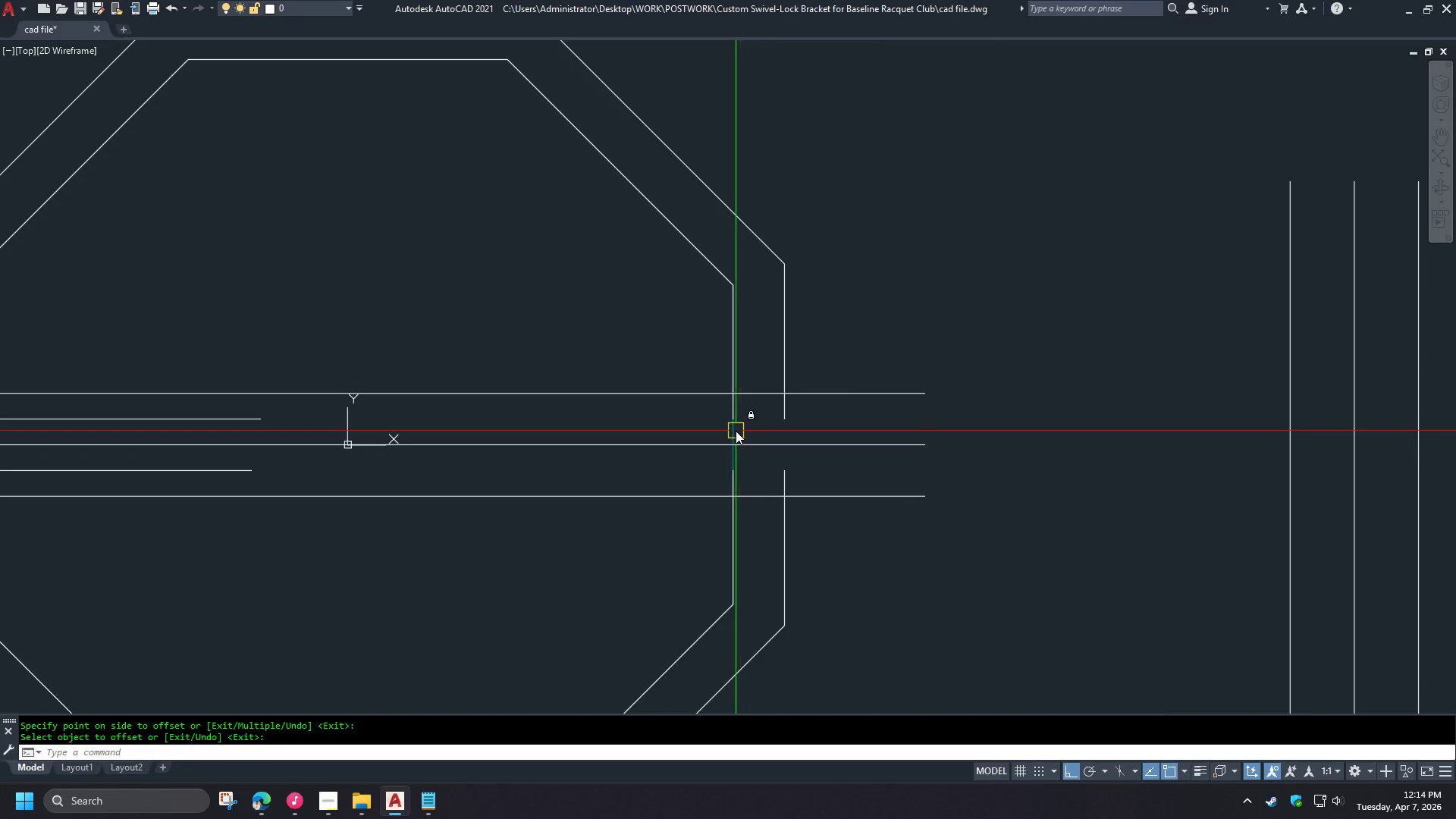 
left_click([736, 431])
 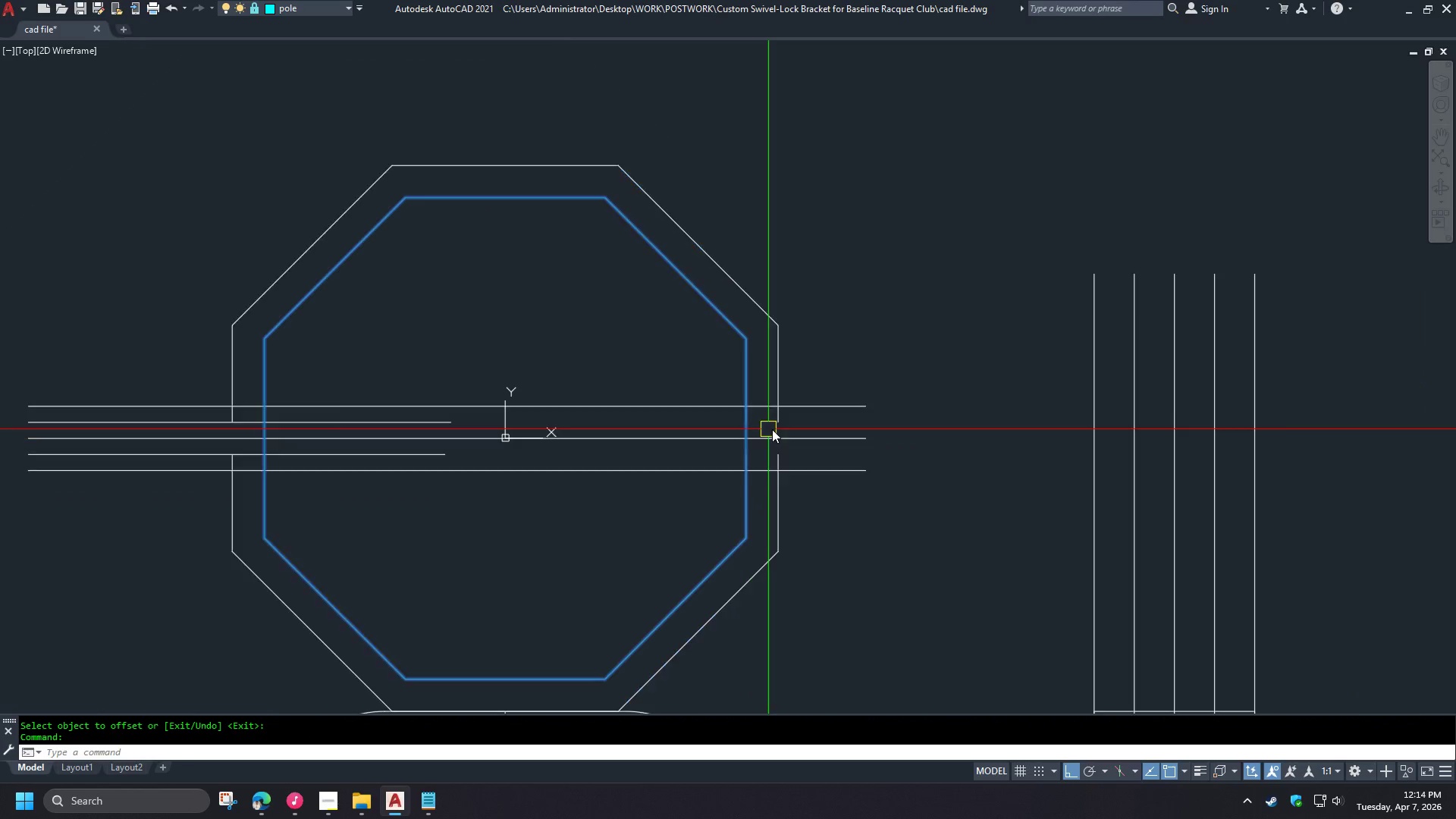 
key(Escape)
 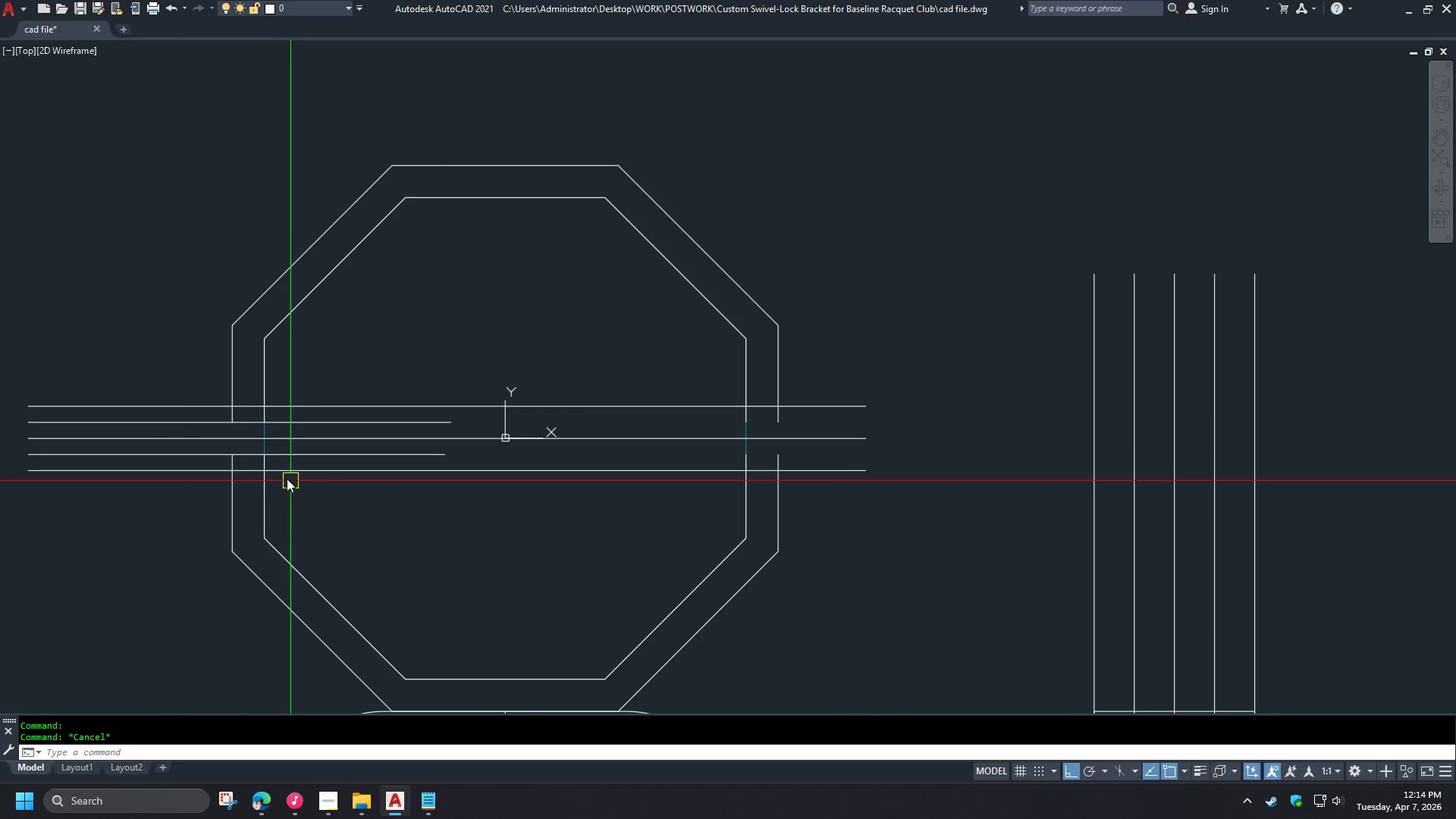 
left_click([309, 422])
 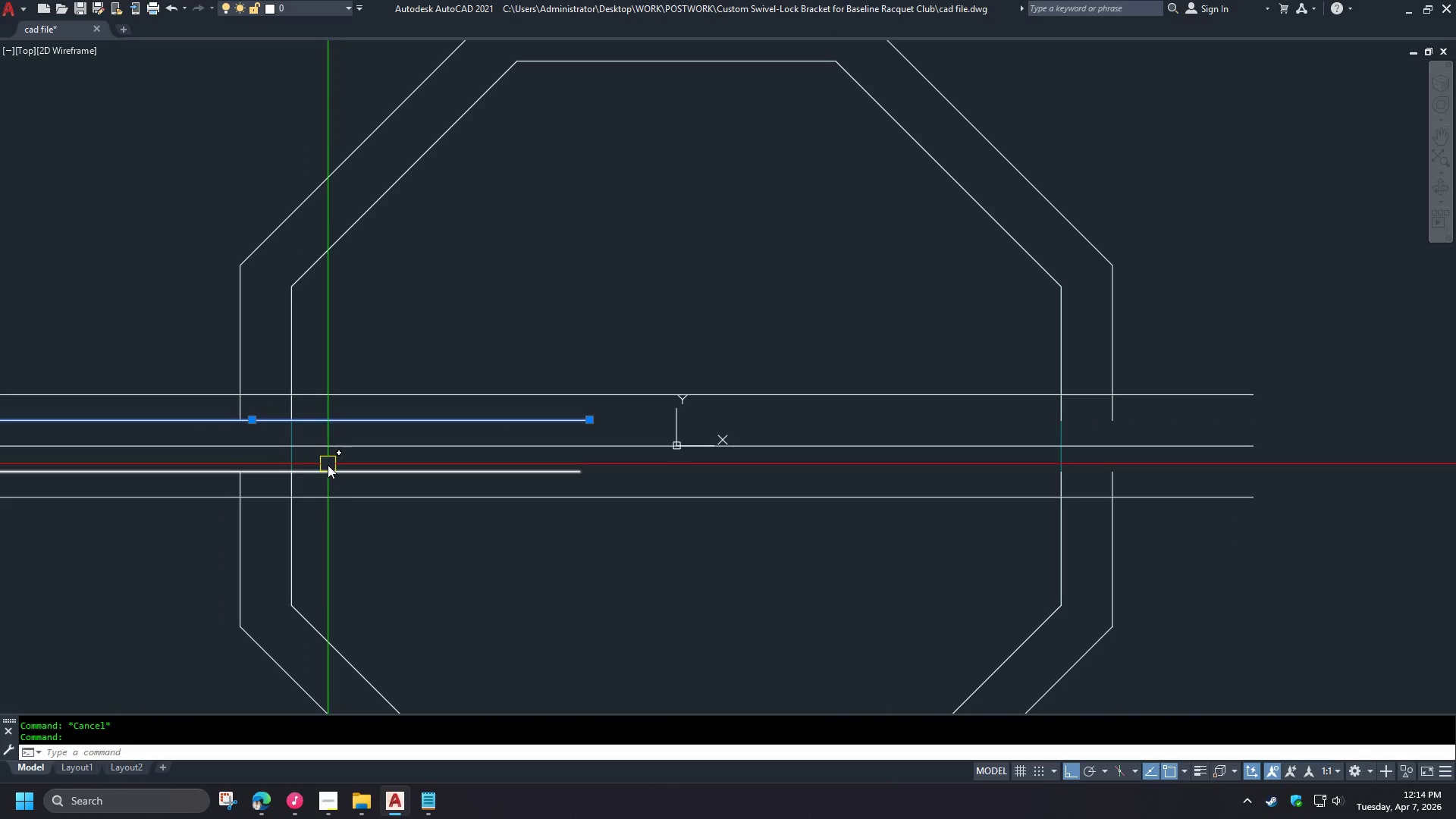 
scroll: coordinate [768, 429], scroll_direction: down, amount: 1.0
 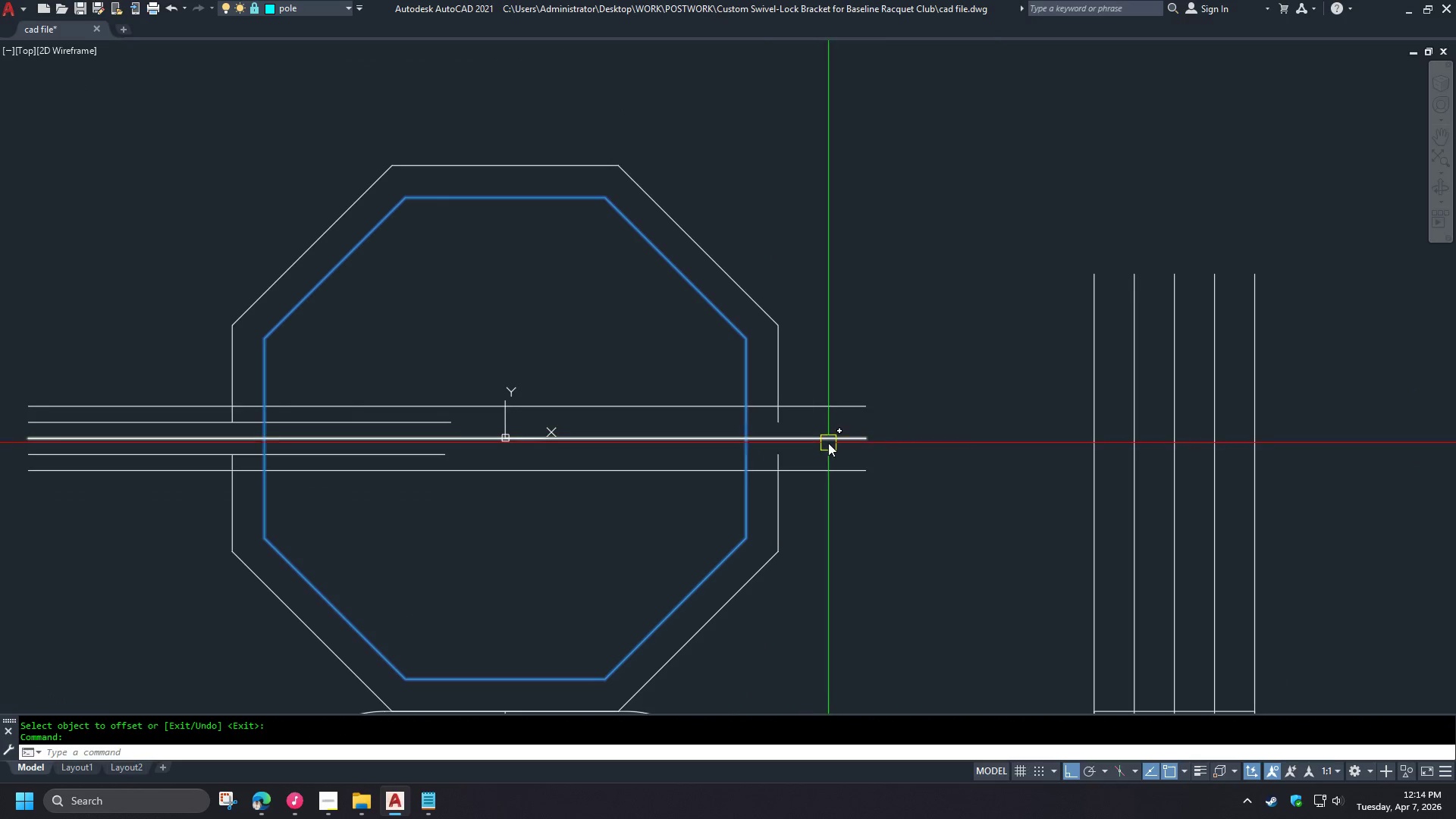 
key(E)
 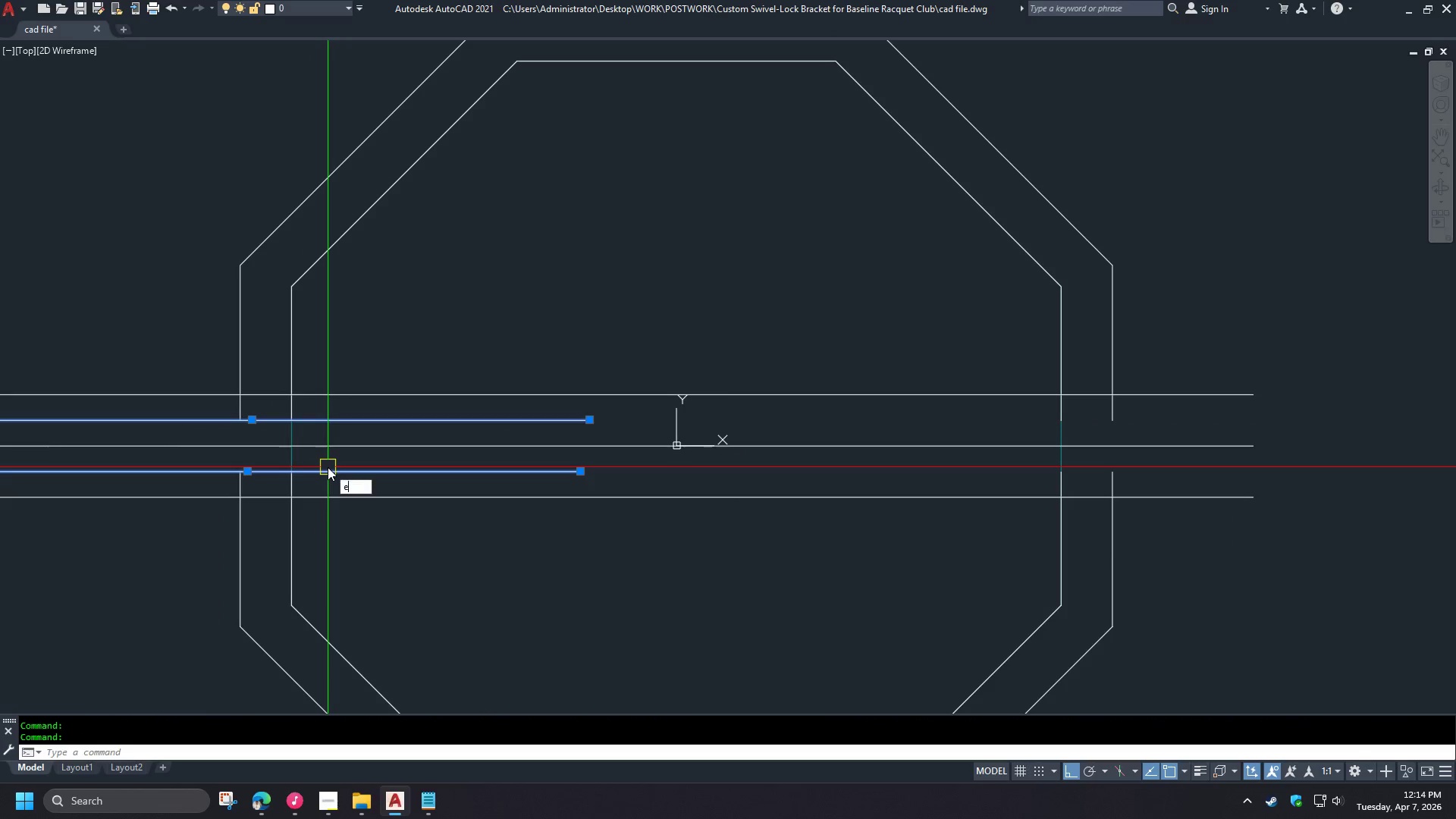 
key(Space)
 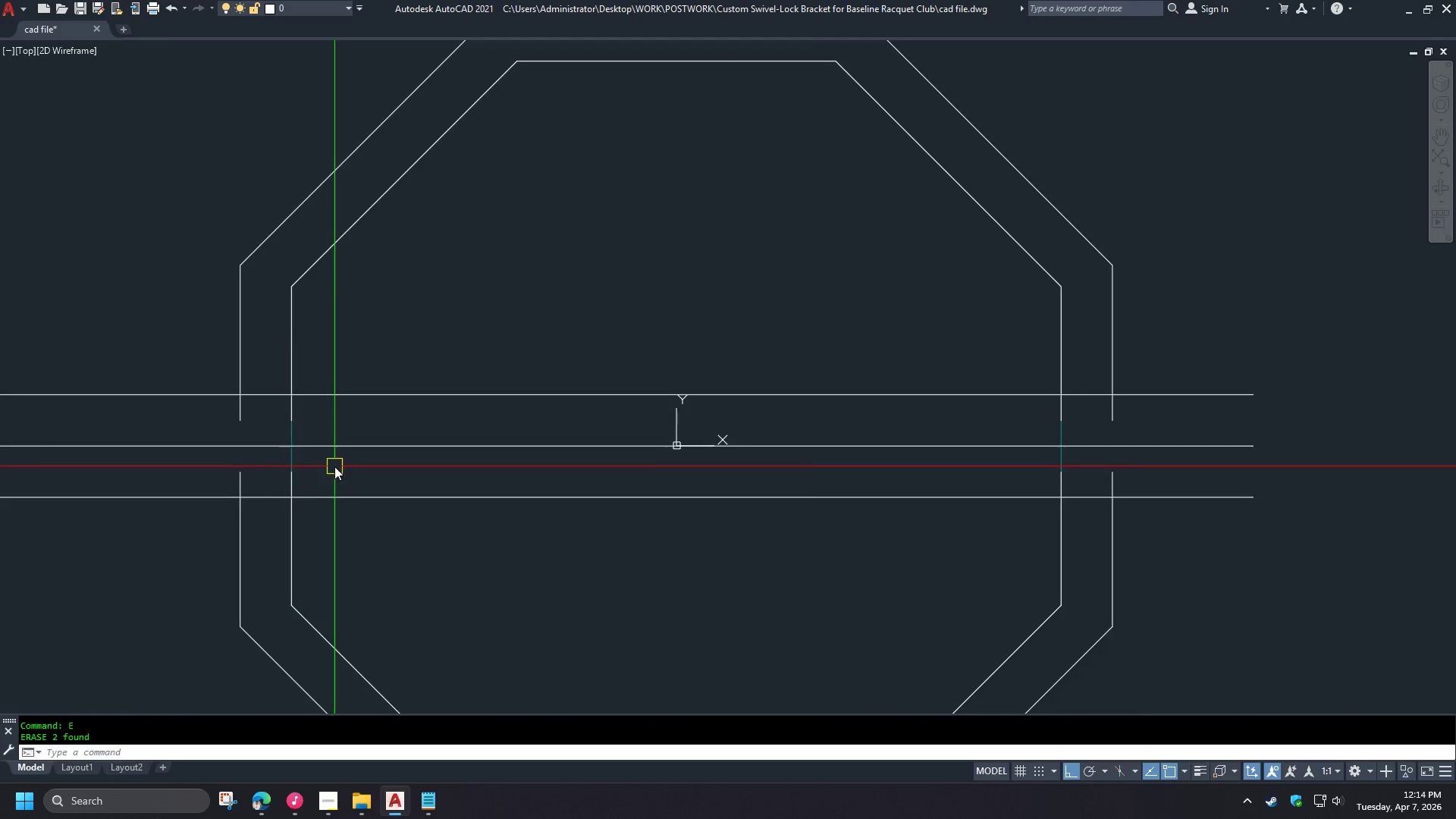 
scroll: coordinate [219, 427], scroll_direction: up, amount: 1.0
 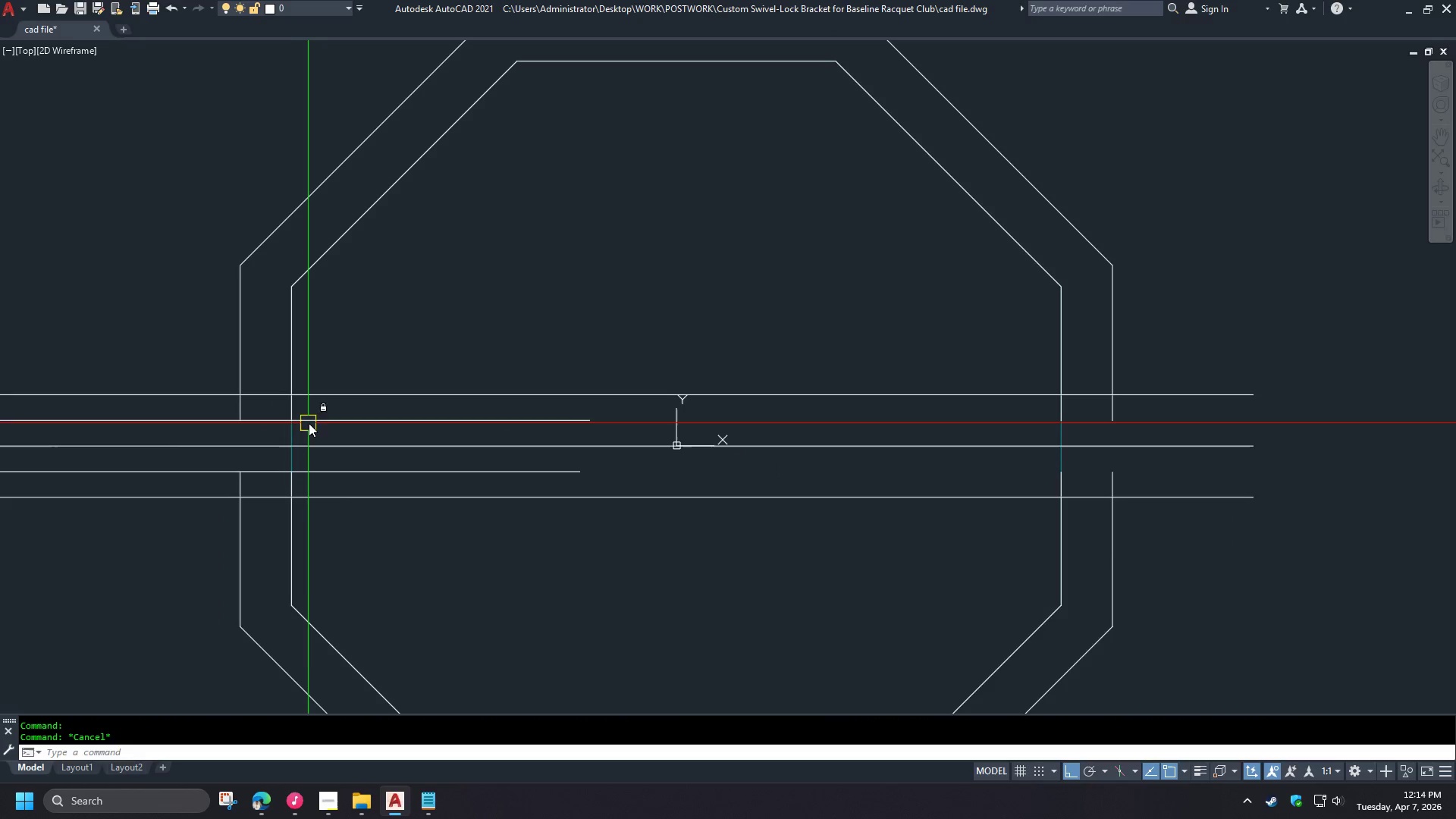 
scroll: coordinate [363, 460], scroll_direction: down, amount: 2.0
 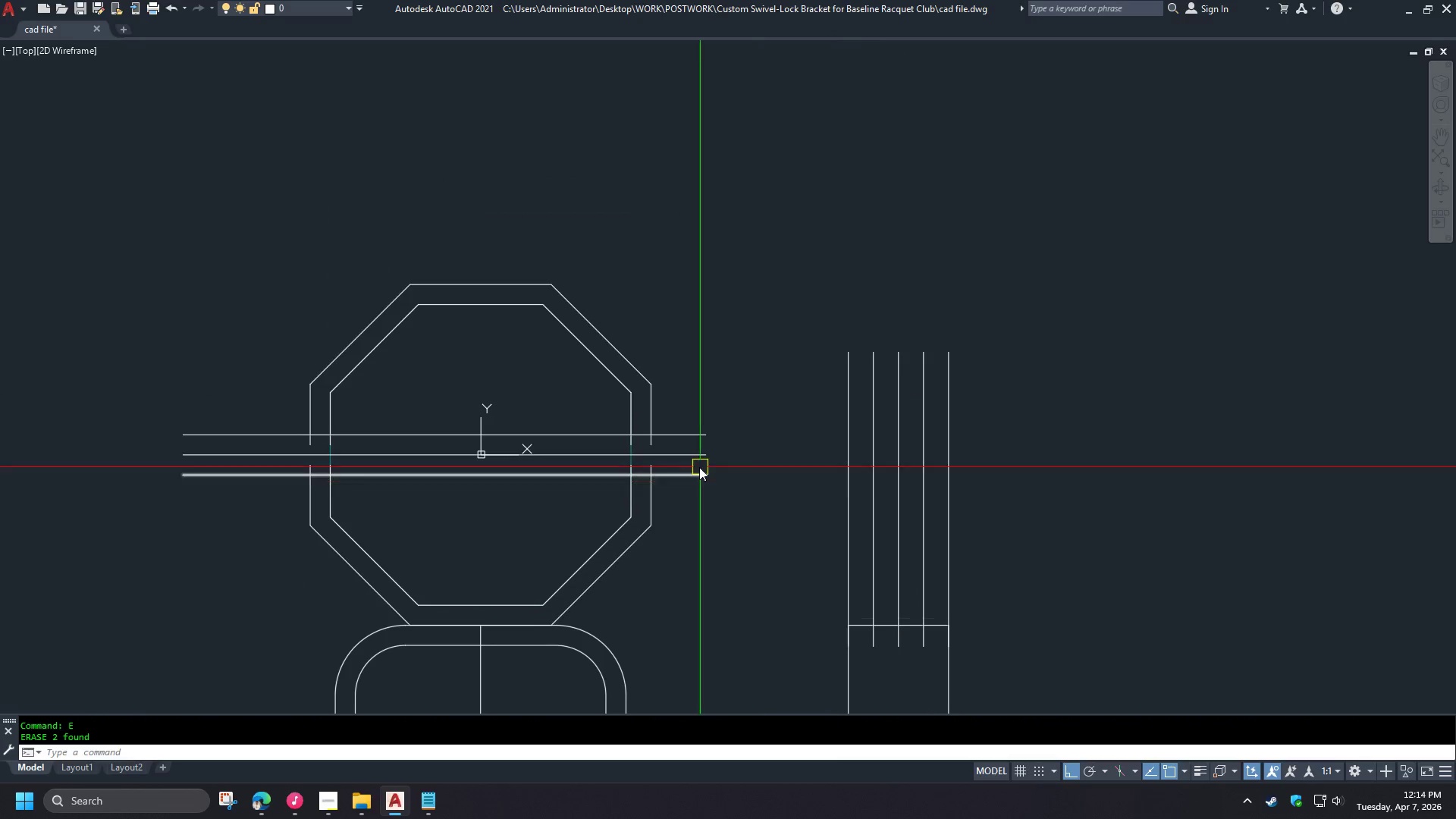 
scroll: coordinate [677, 463], scroll_direction: up, amount: 2.0
 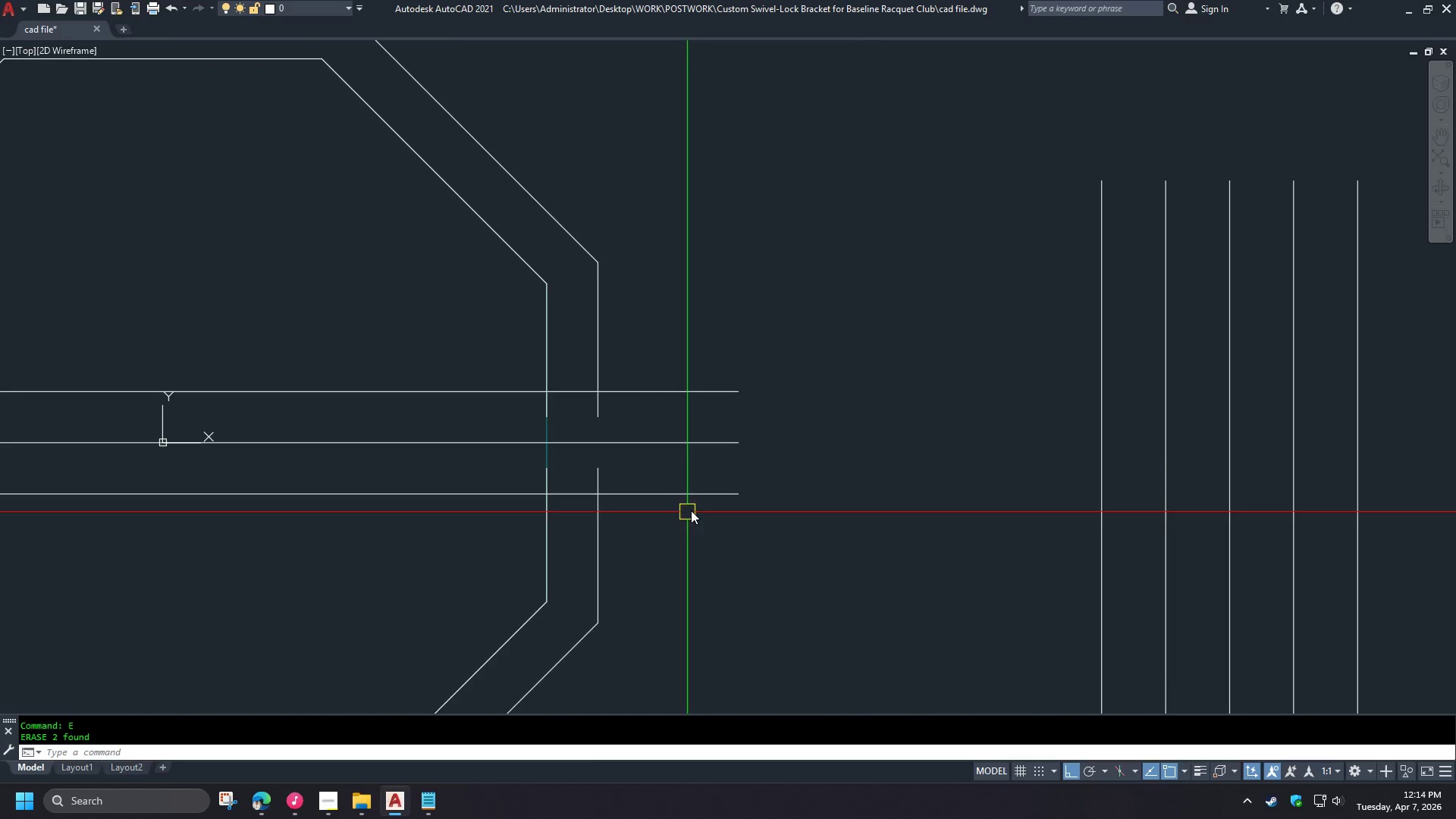 
scroll: coordinate [705, 498], scroll_direction: down, amount: 2.0
 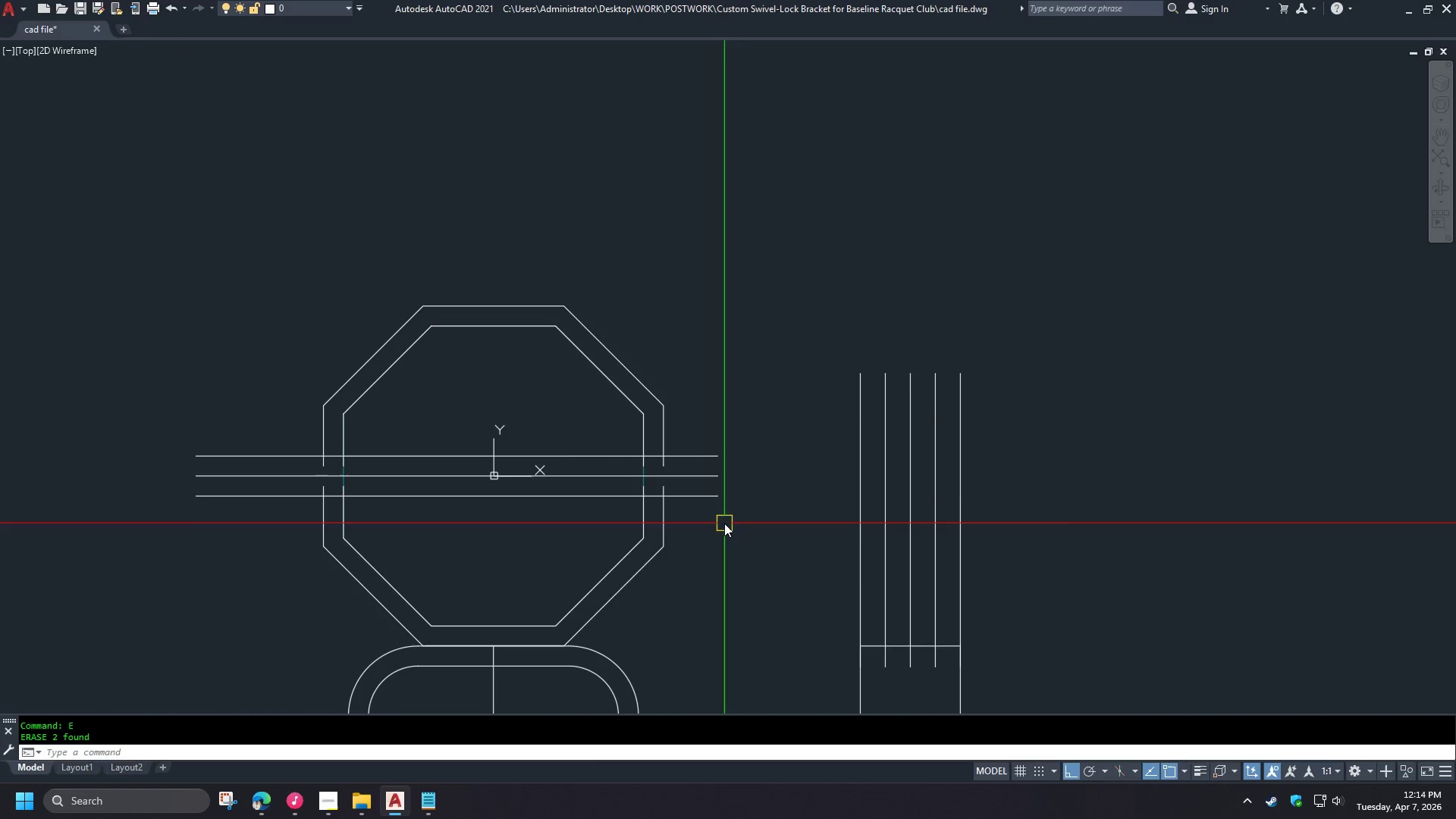 
scroll: coordinate [686, 482], scroll_direction: up, amount: 3.0
 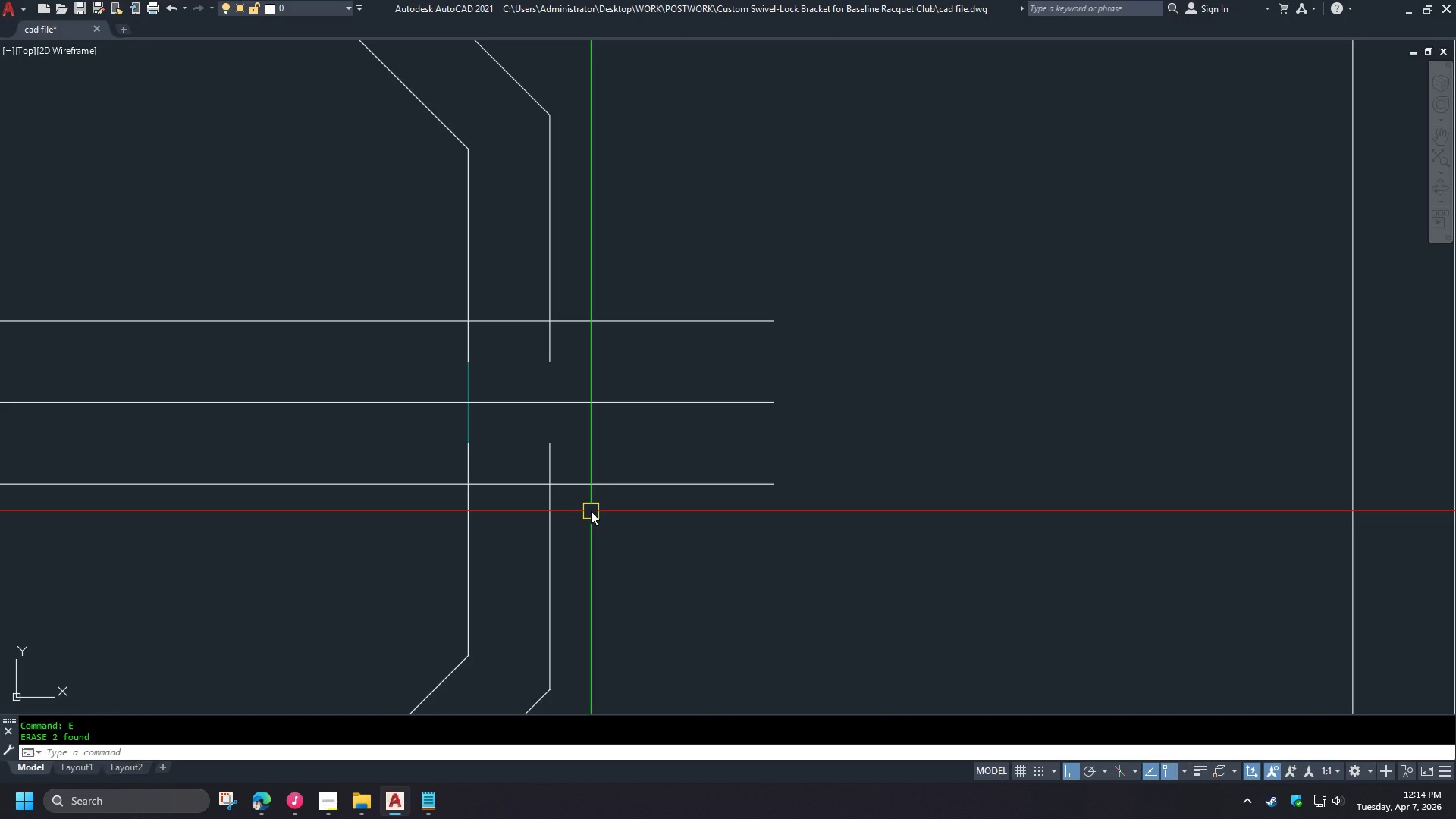 
key(F)
 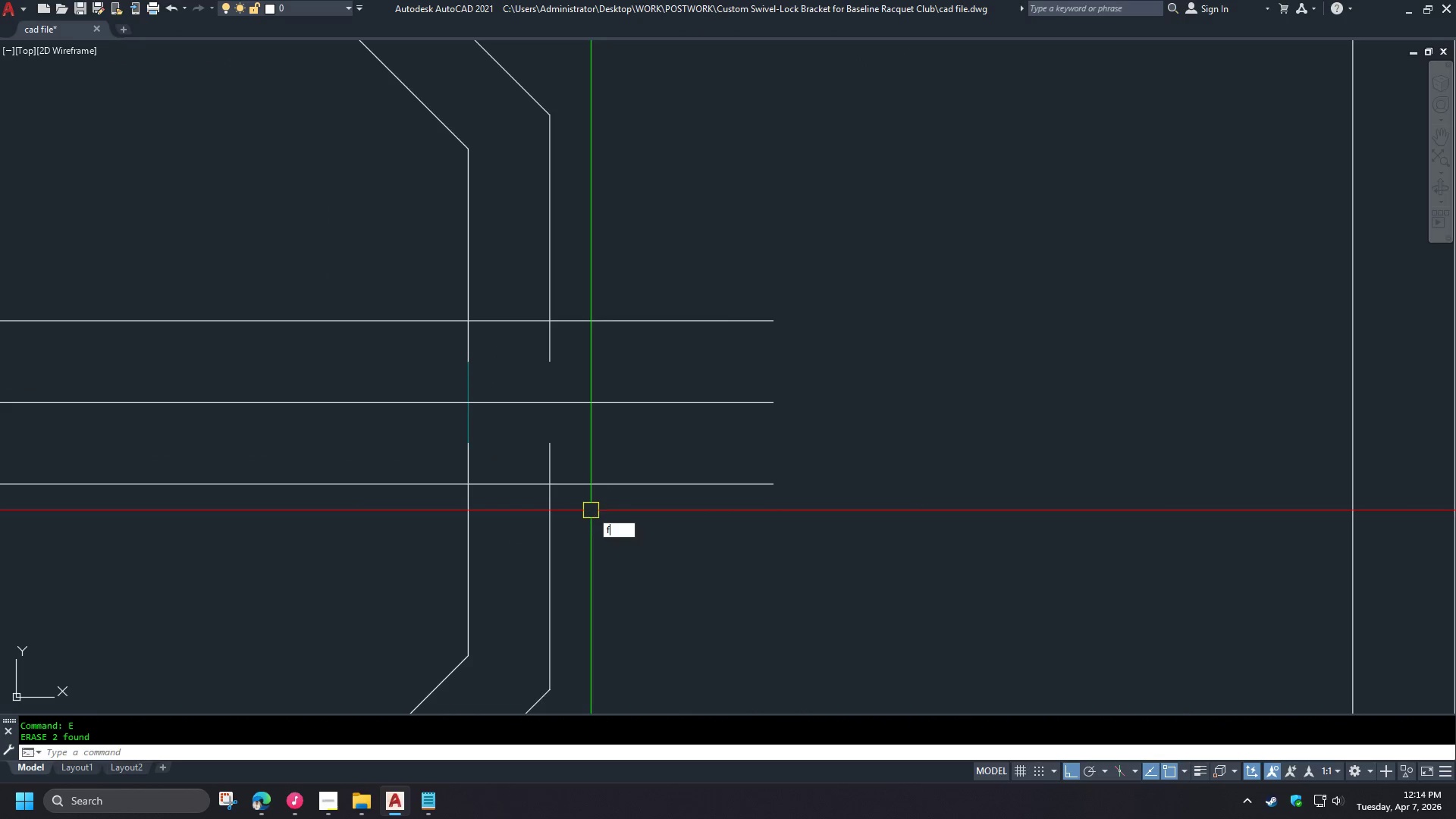 
key(Space)
 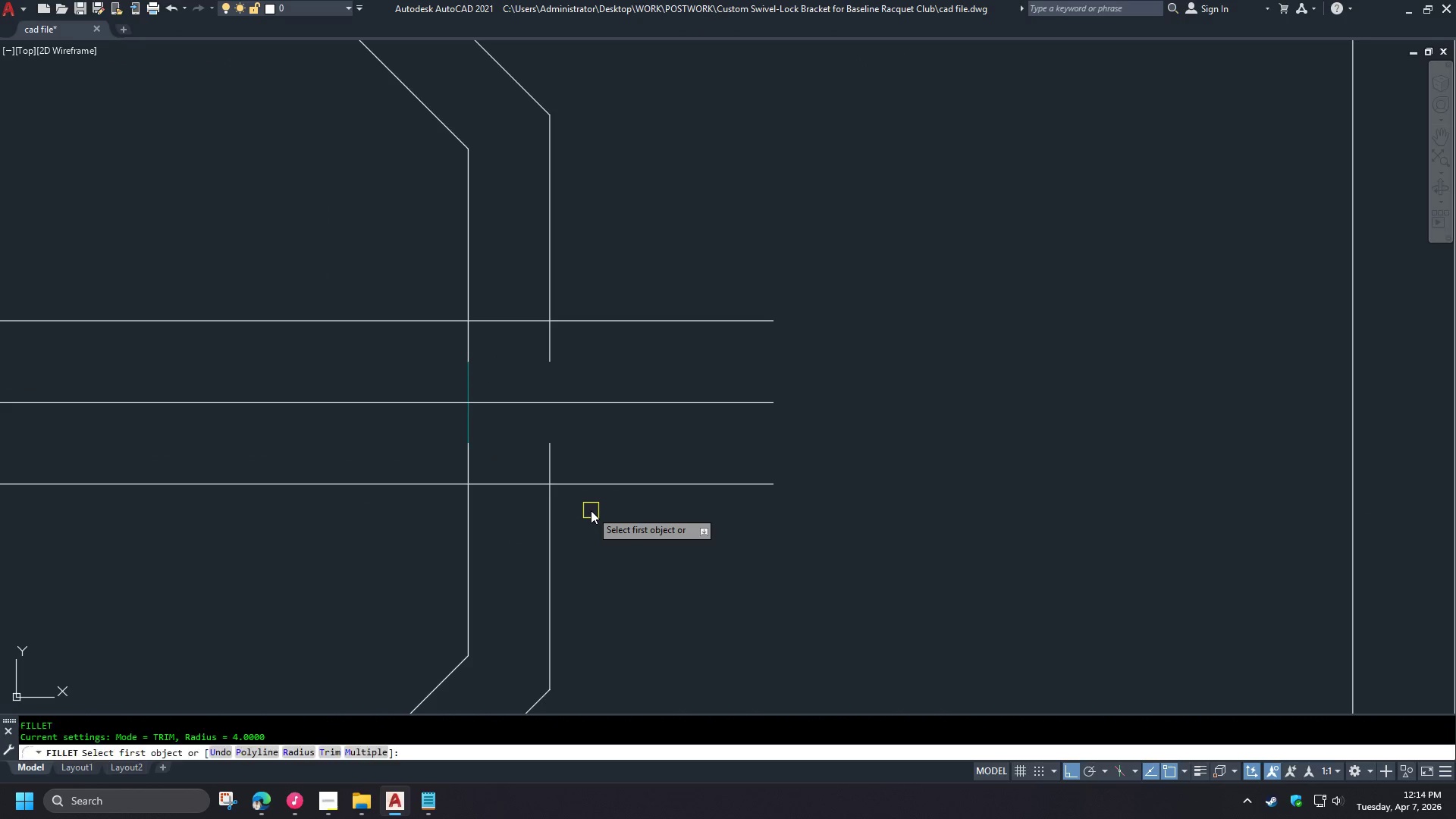 
key(R)
 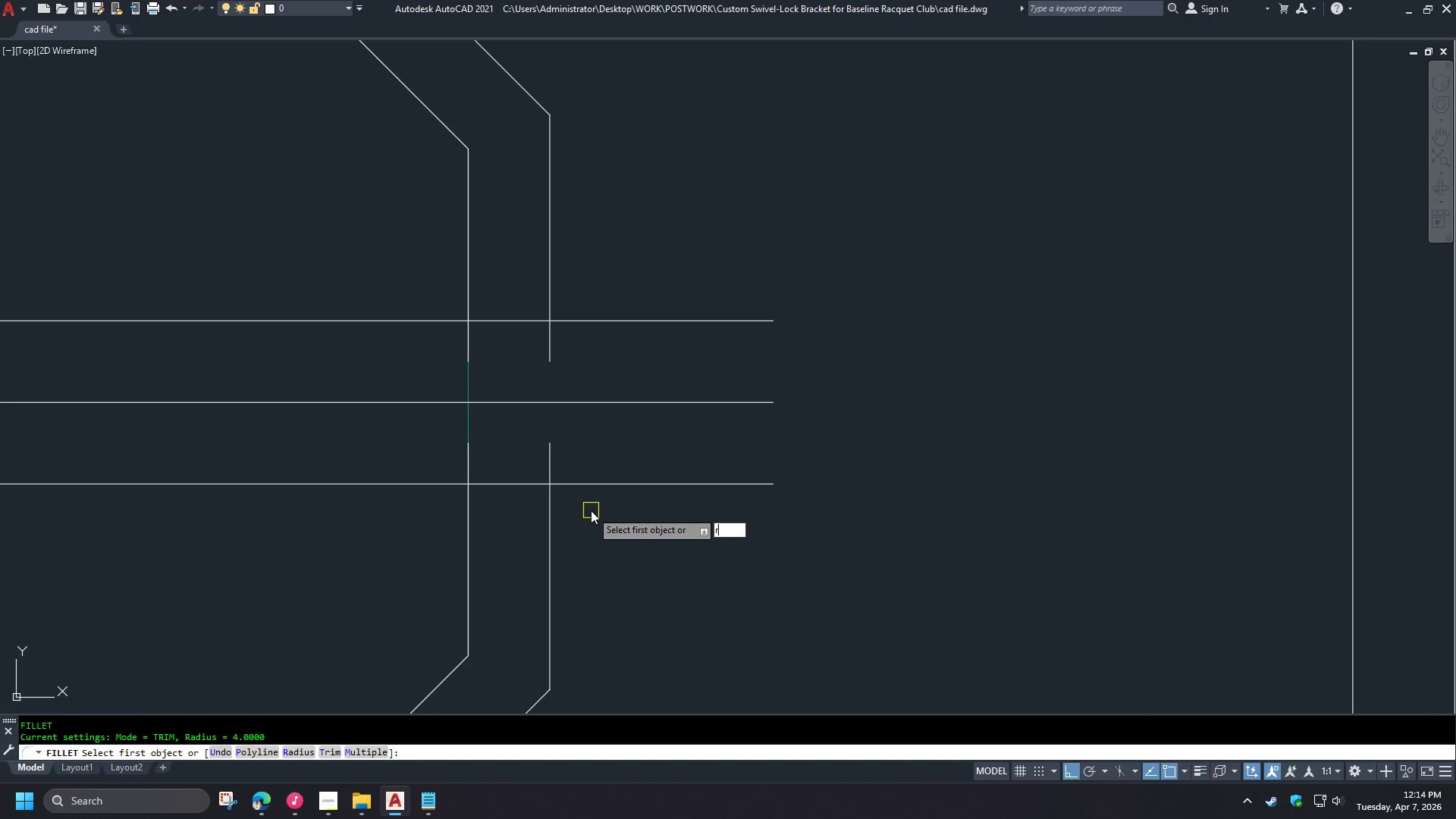 
key(Space)
 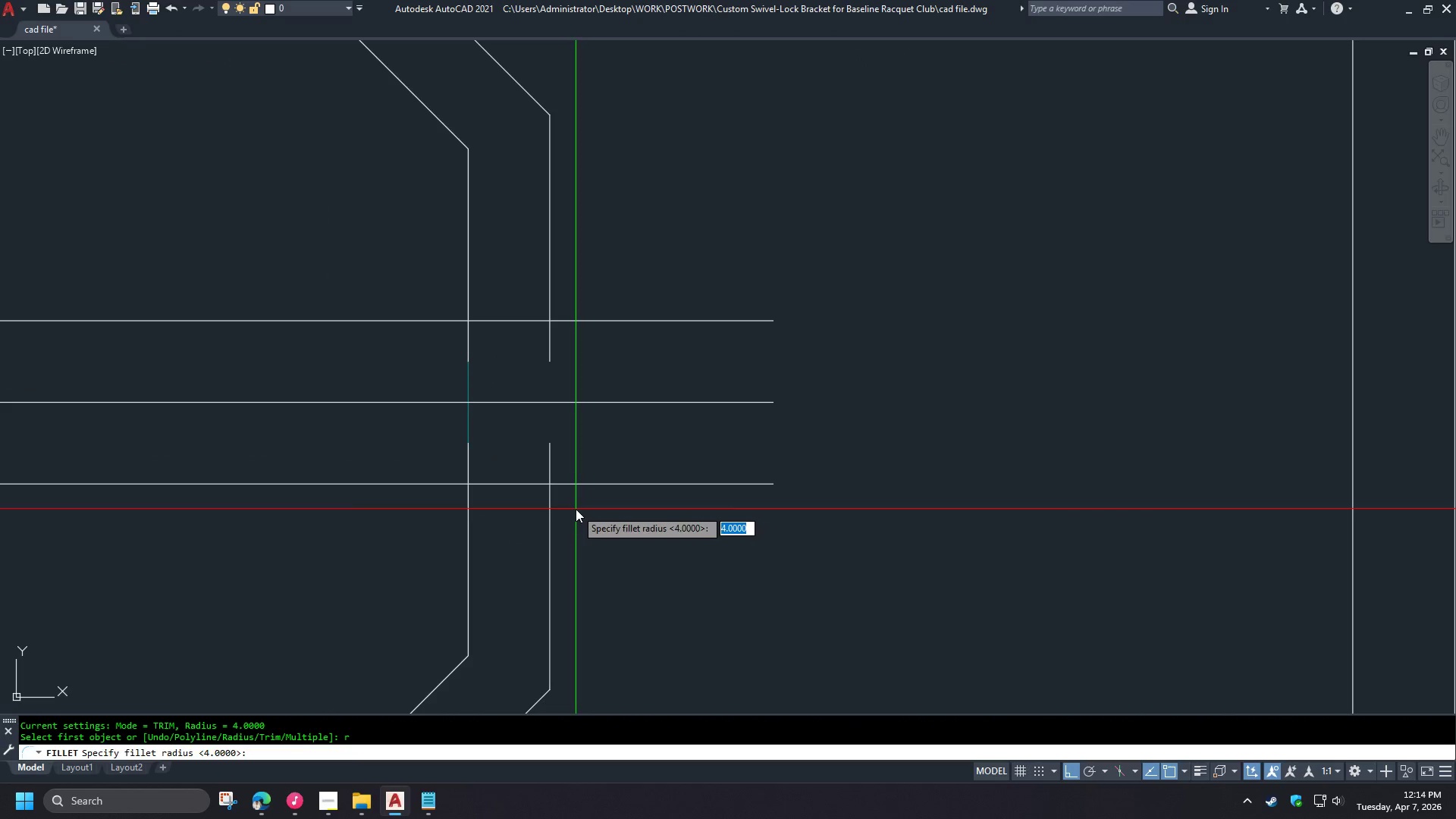 
left_click_drag(start_coordinate=[573, 507], to_coordinate=[578, 507])
 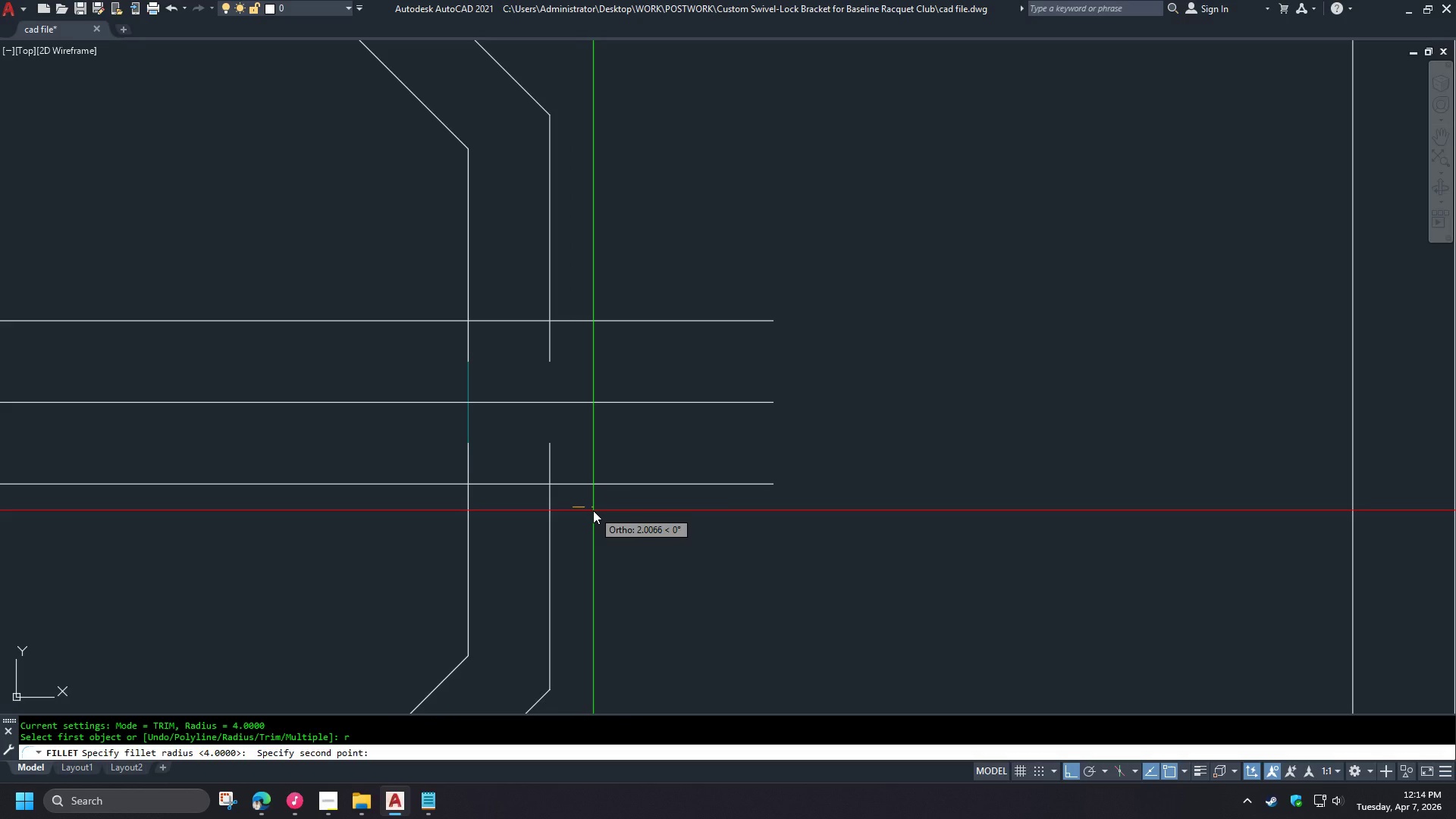 
key(2)
 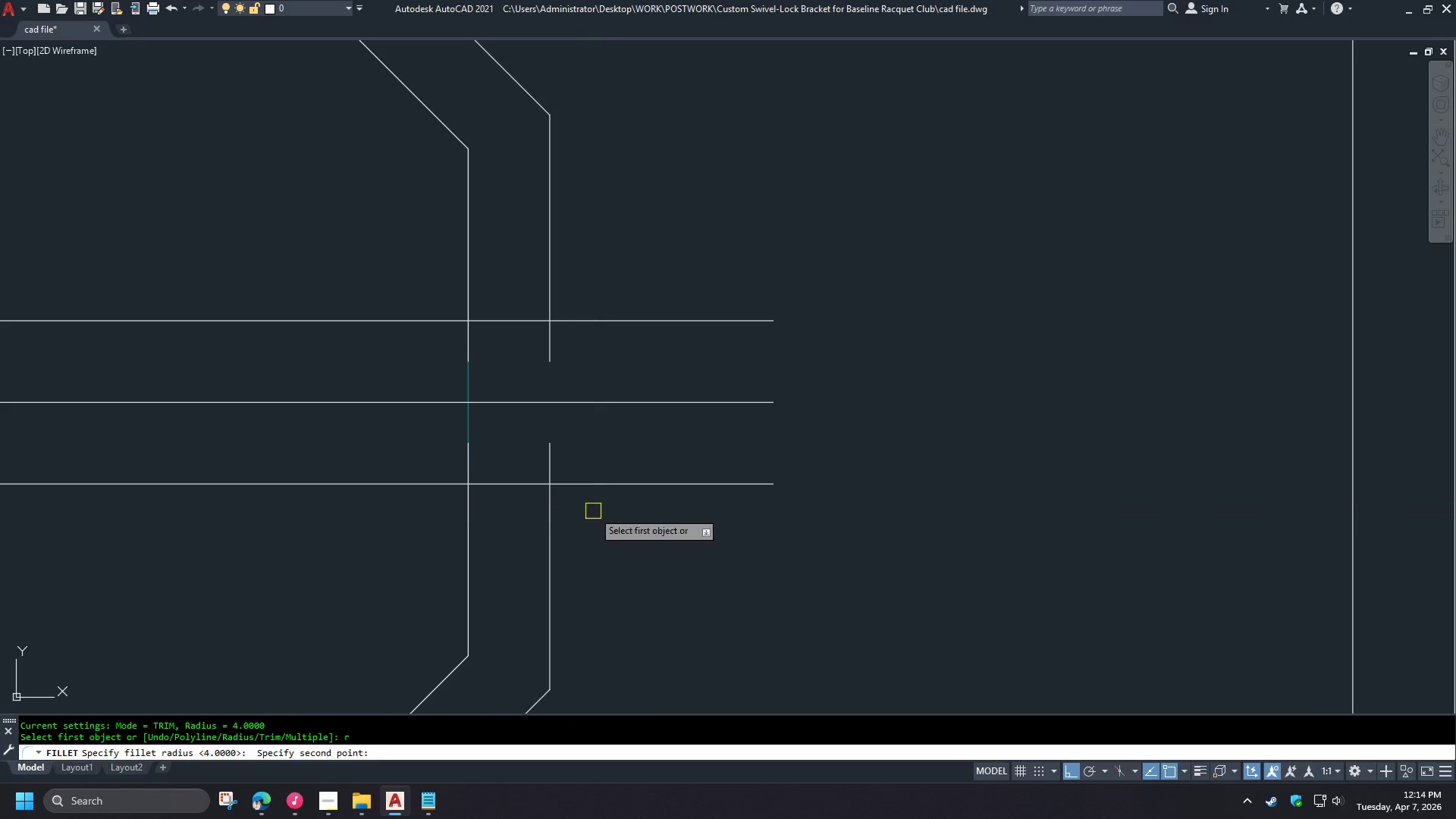 
key(Space)
 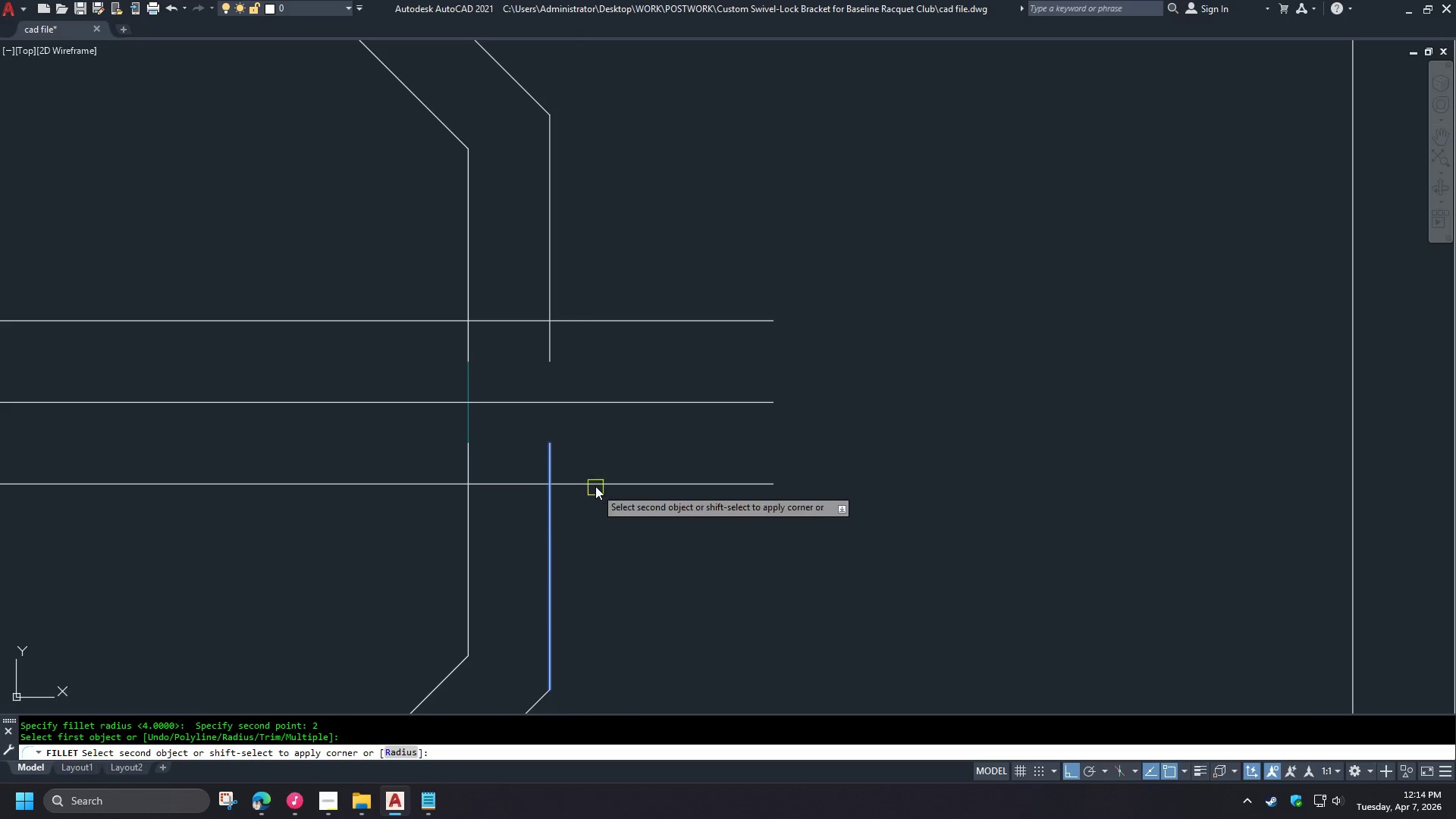 
double_click([595, 484])
 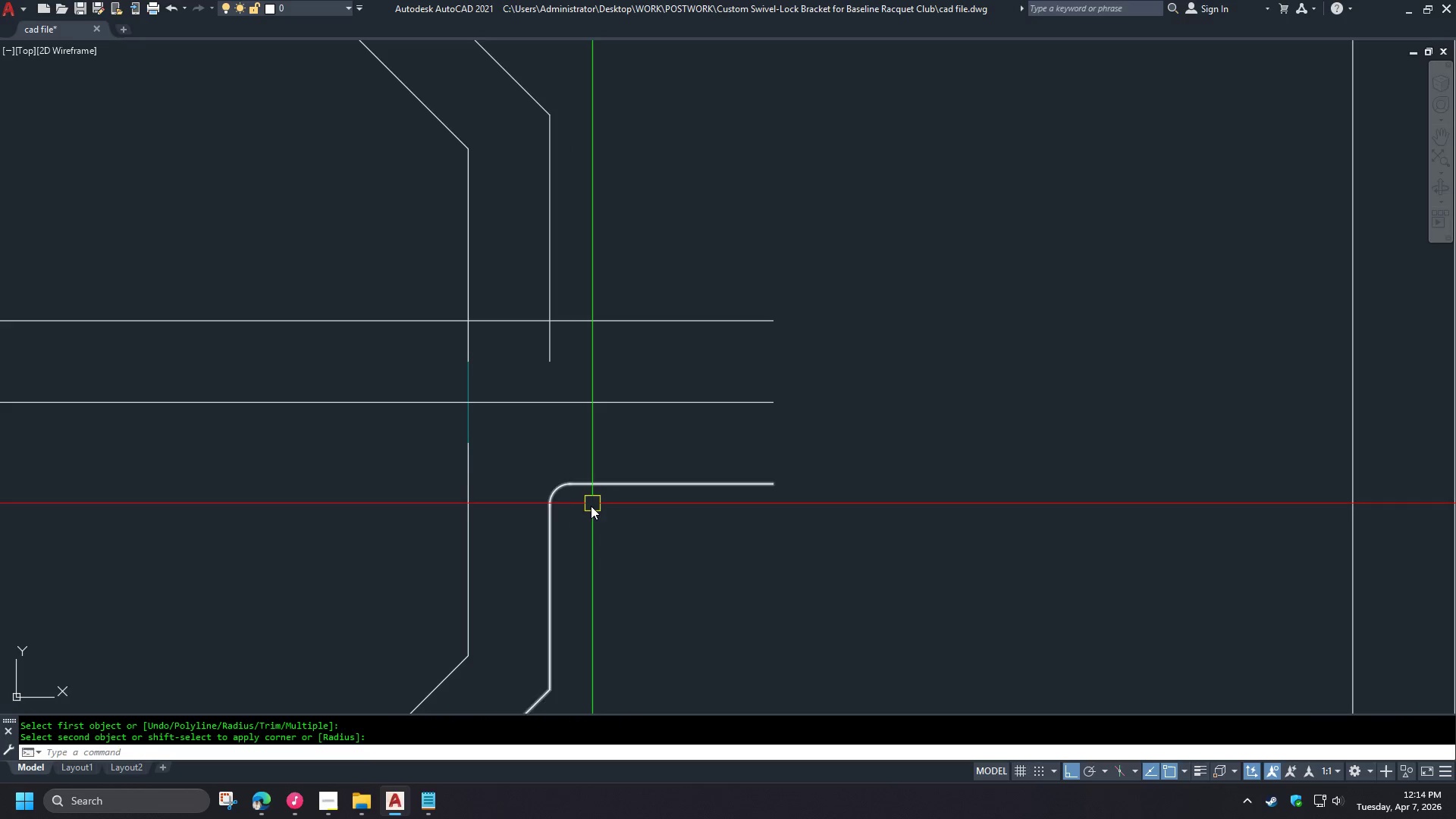 
key(F)
 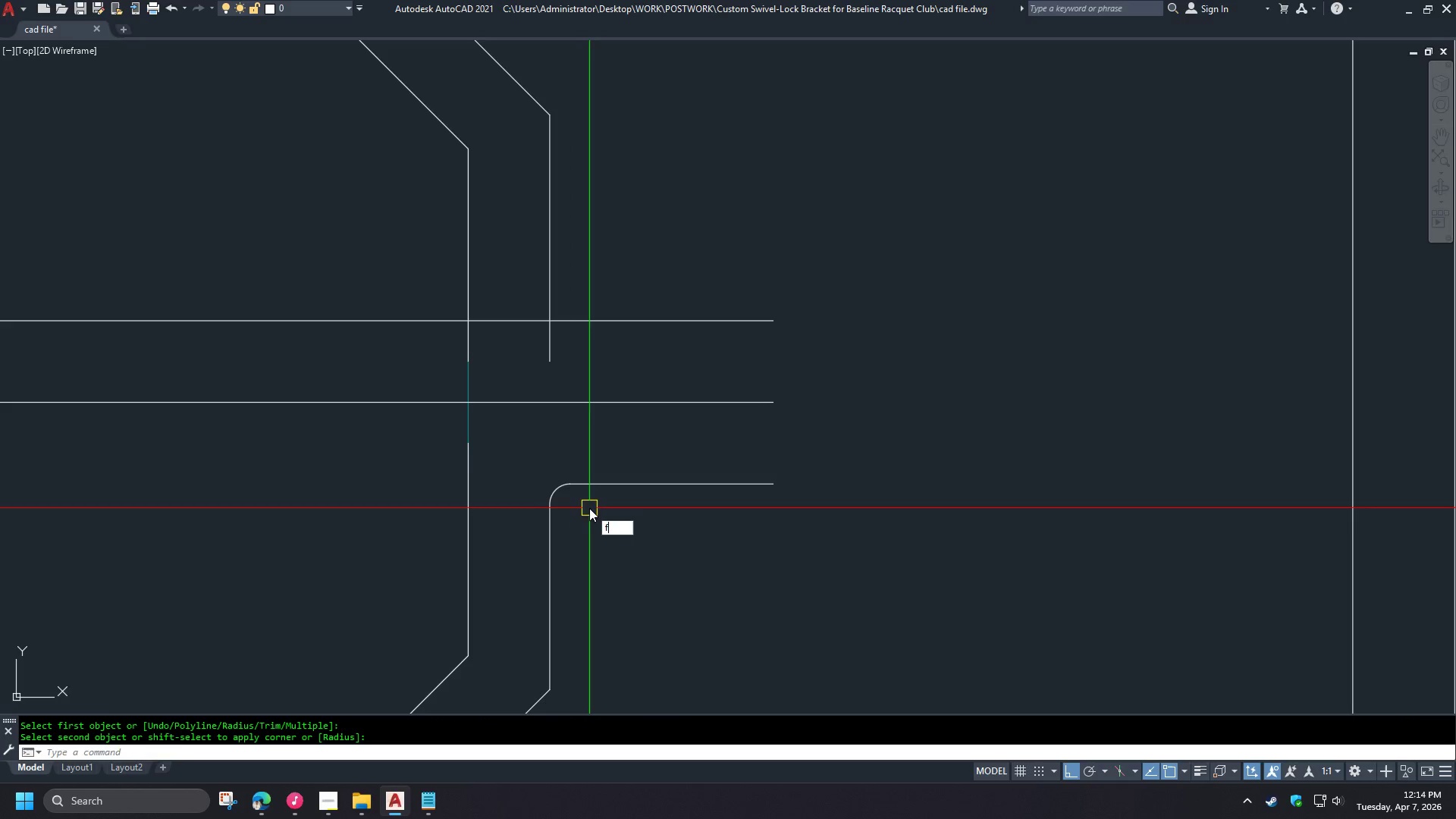 
key(Space)
 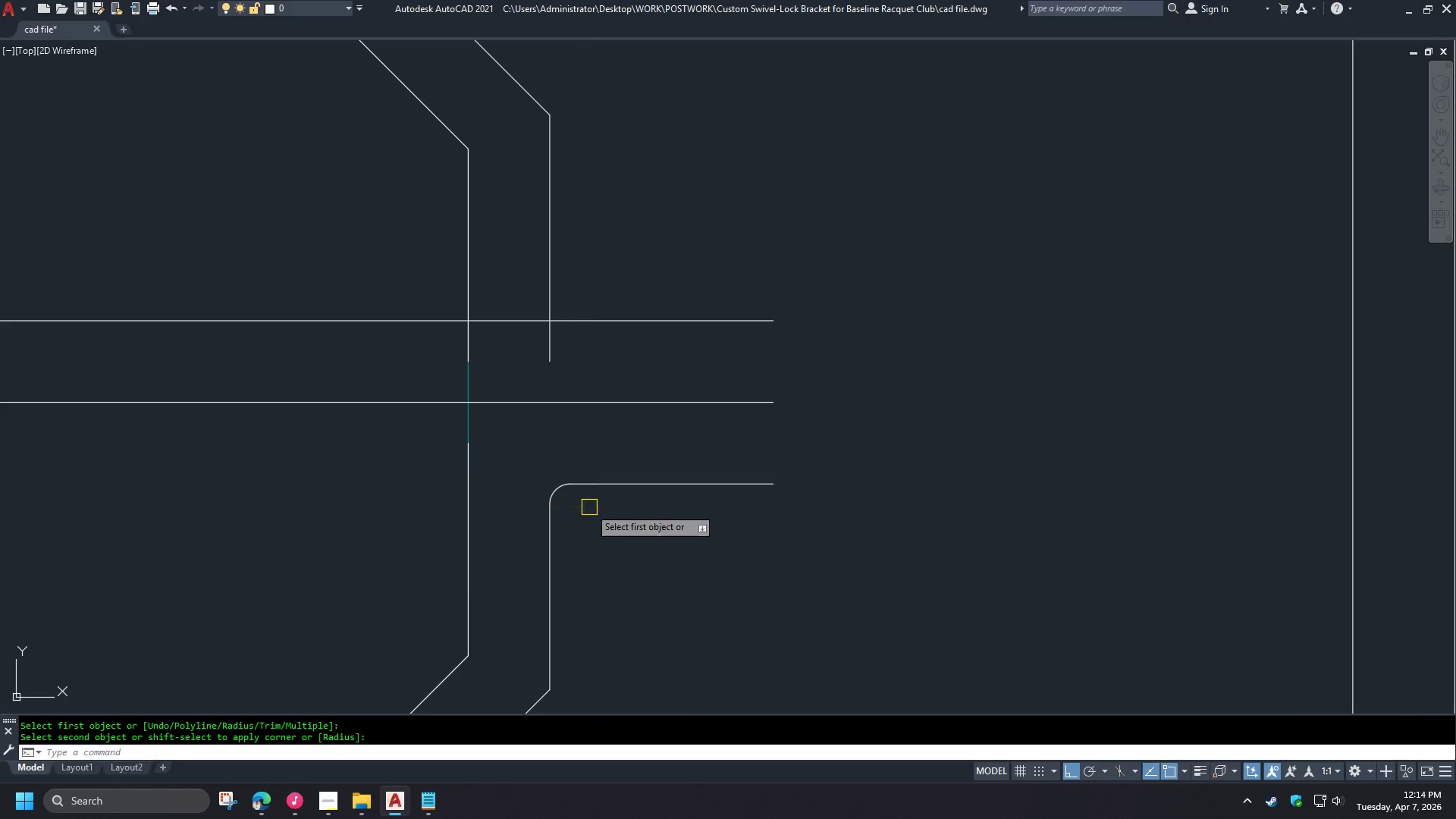 
key(R)
 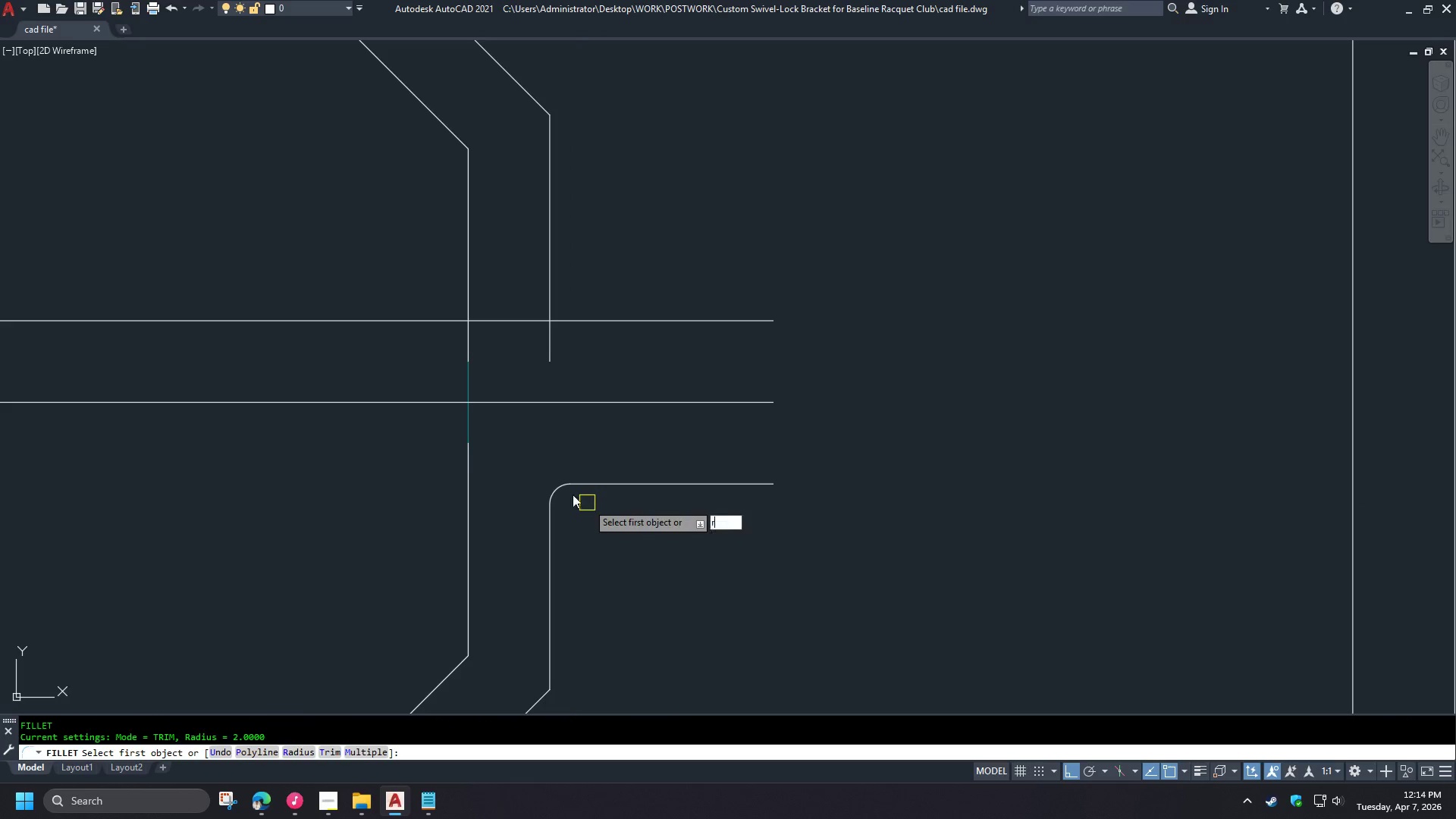 
key(Space)
 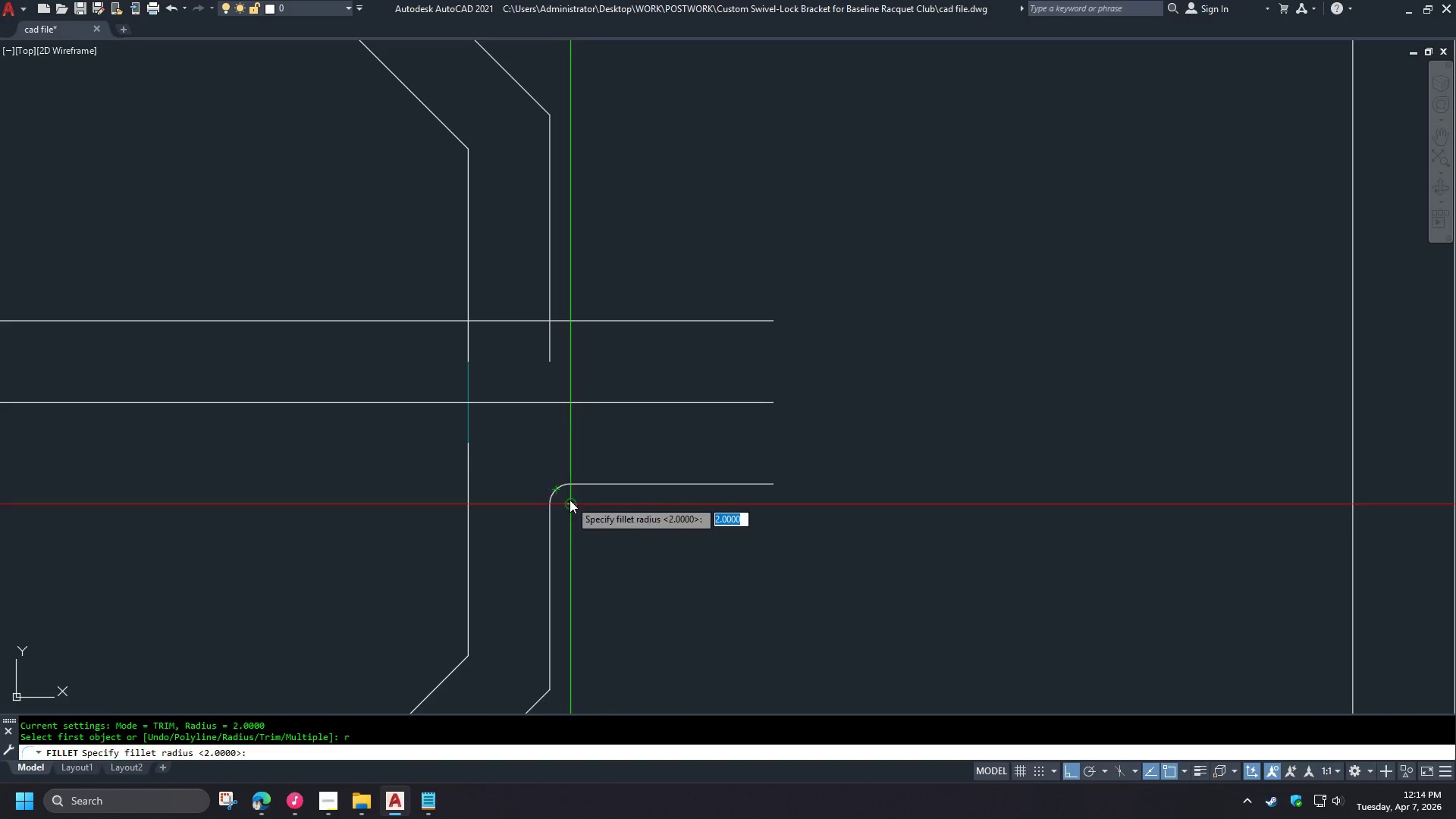 
left_click([570, 500])
 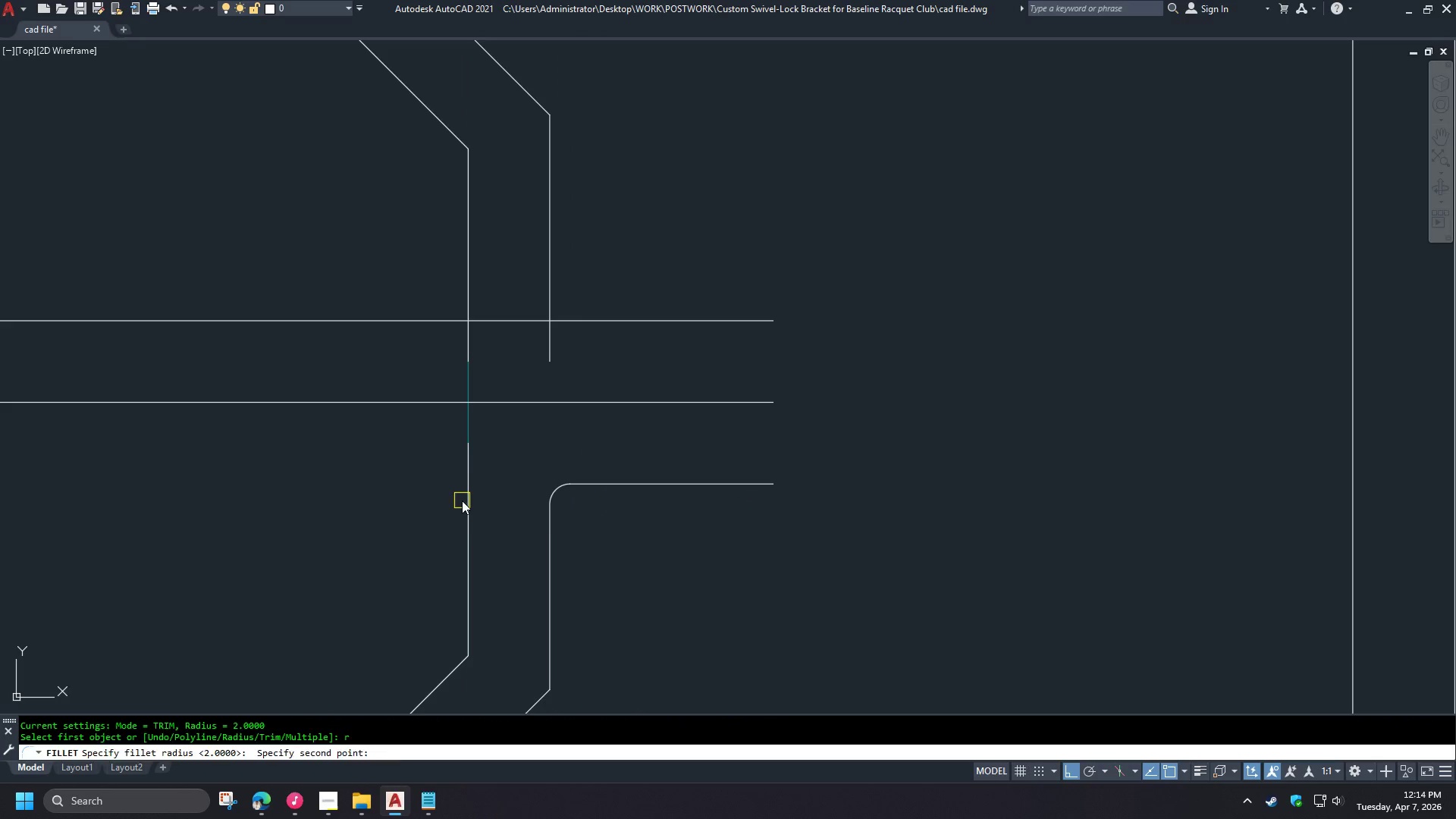 
double_click([460, 508])
 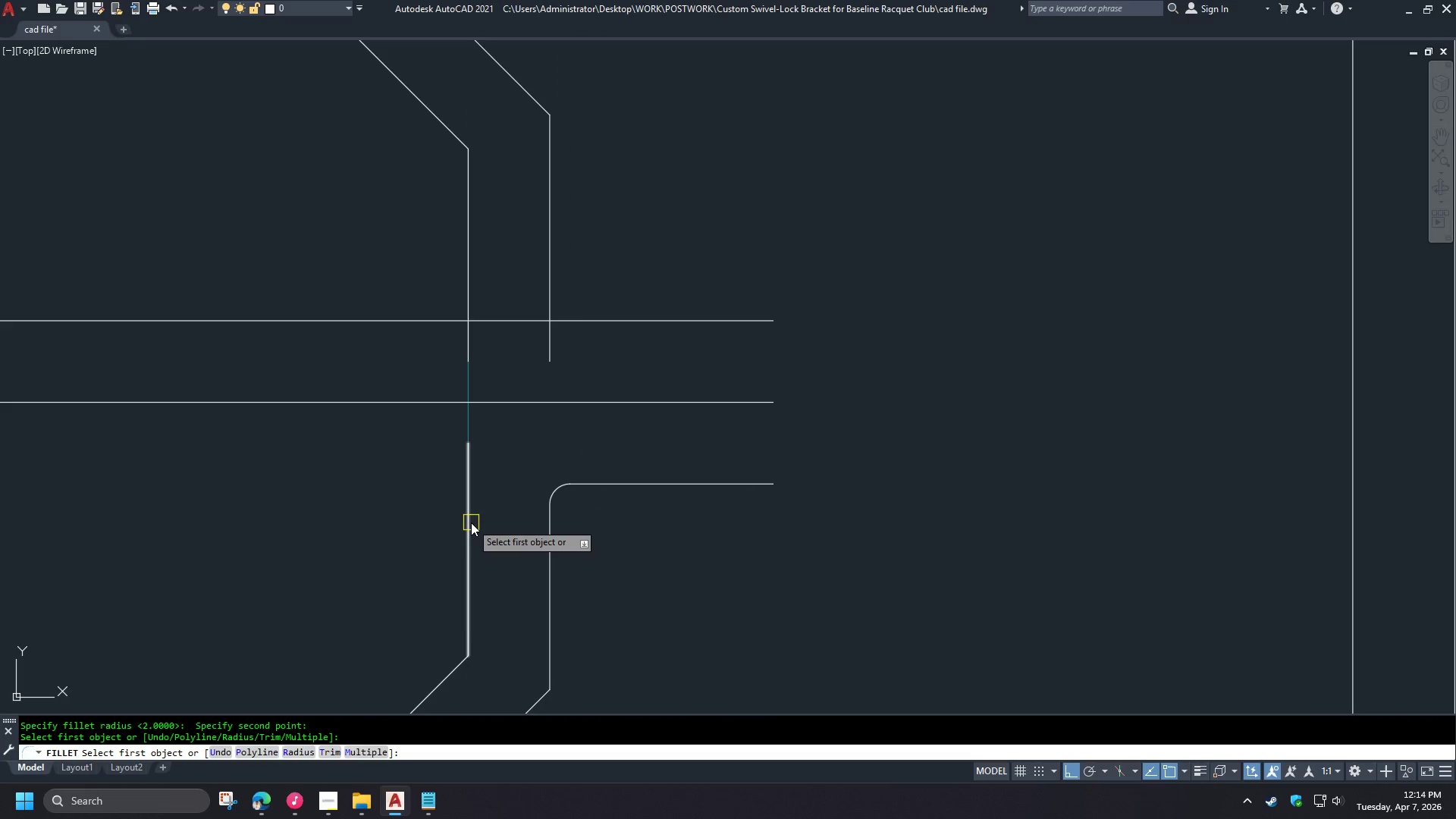 
triple_click([471, 522])
 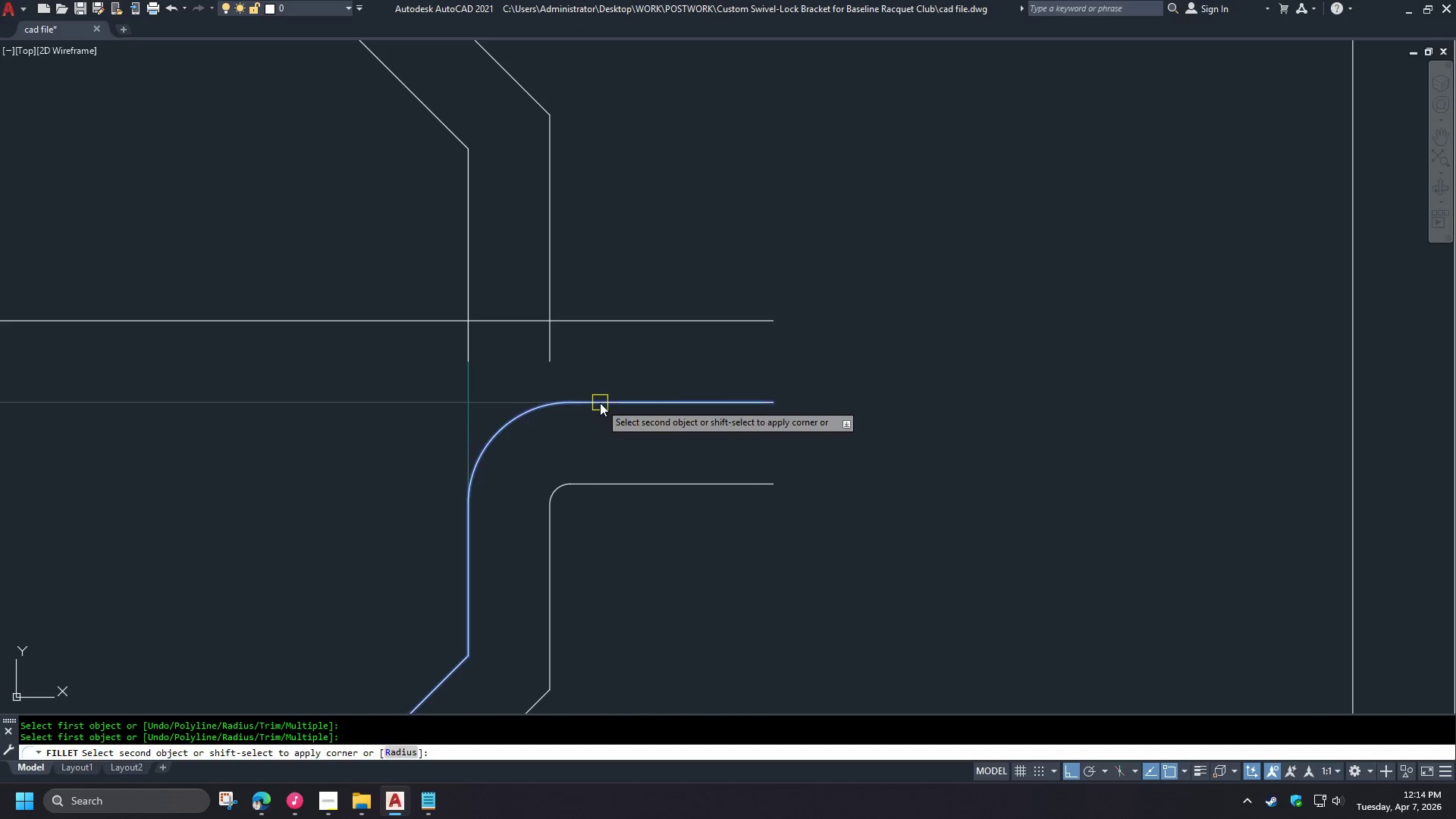 
left_click([600, 403])
 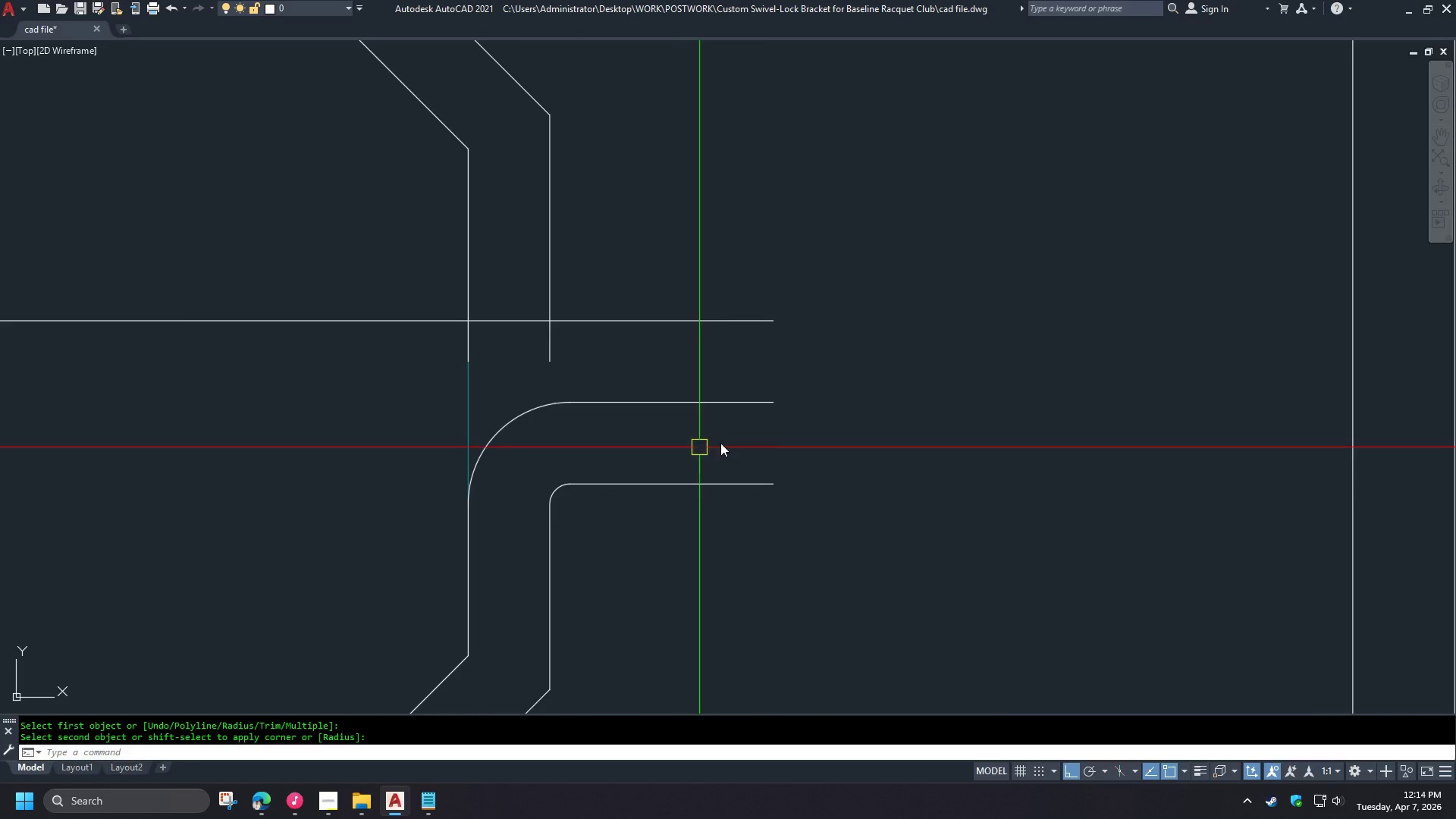 
scroll: coordinate [786, 437], scroll_direction: down, amount: 2.0
 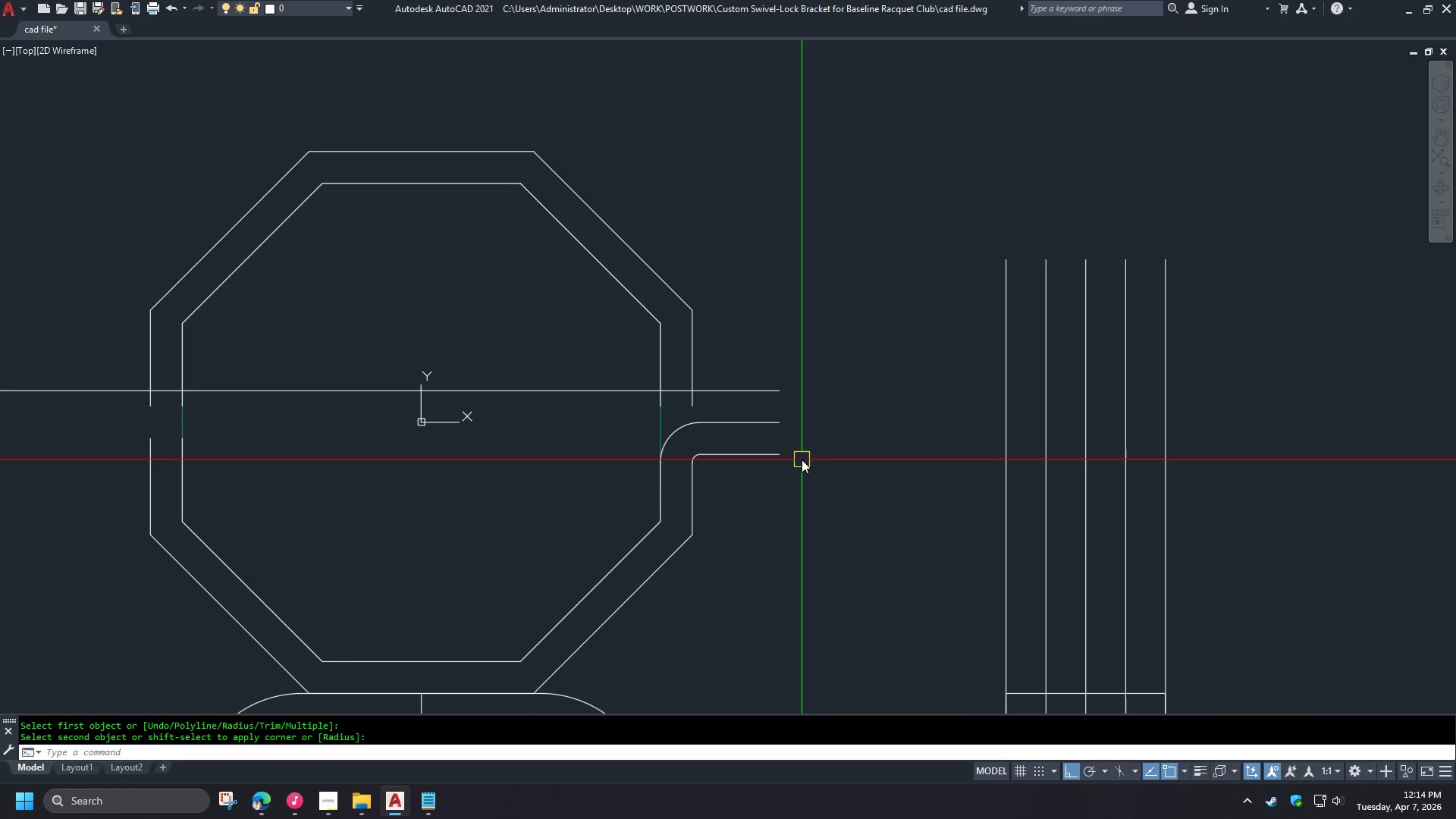 
scroll: coordinate [779, 435], scroll_direction: up, amount: 1.0
 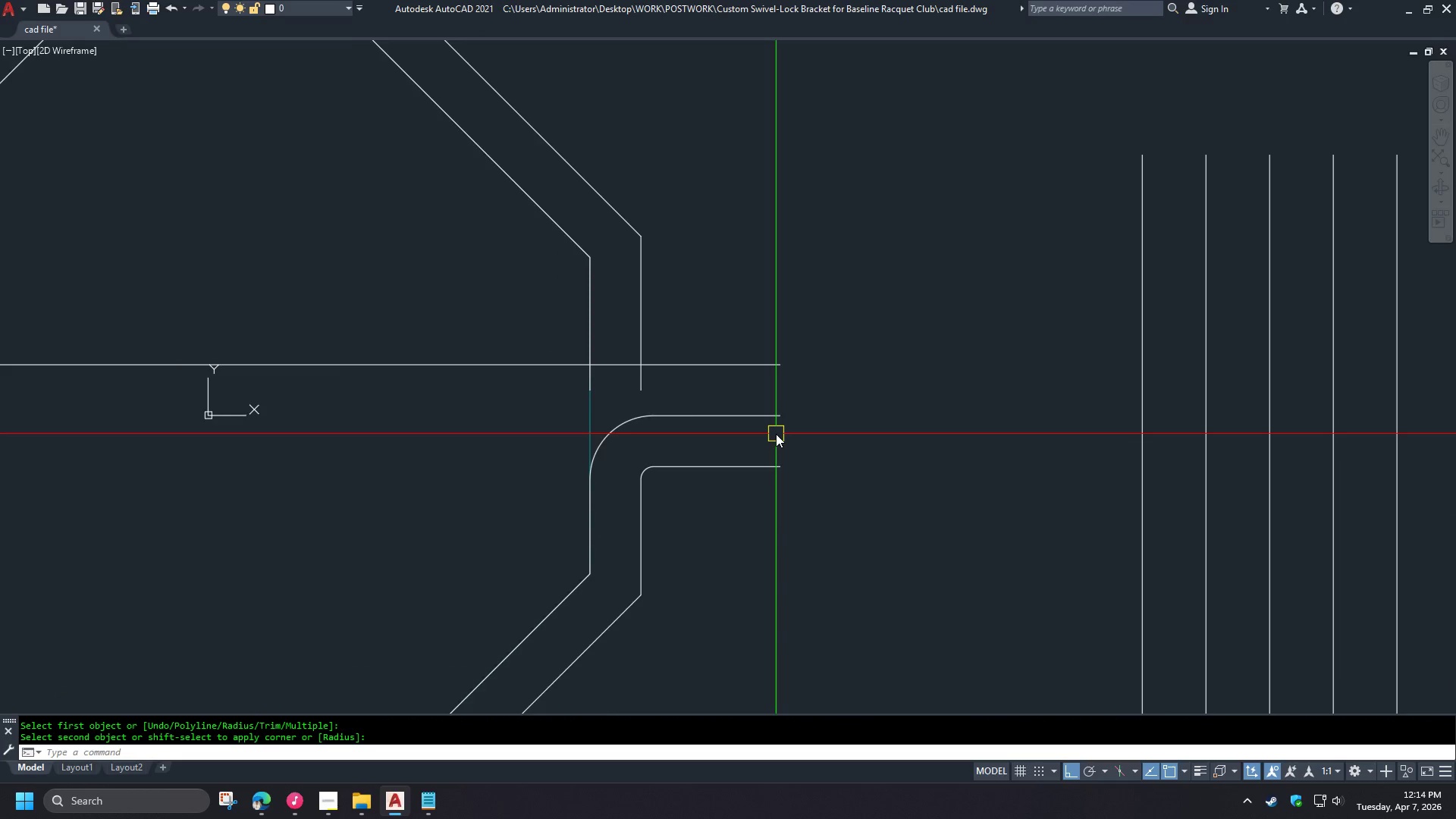 
scroll: coordinate [776, 434], scroll_direction: down, amount: 2.0
 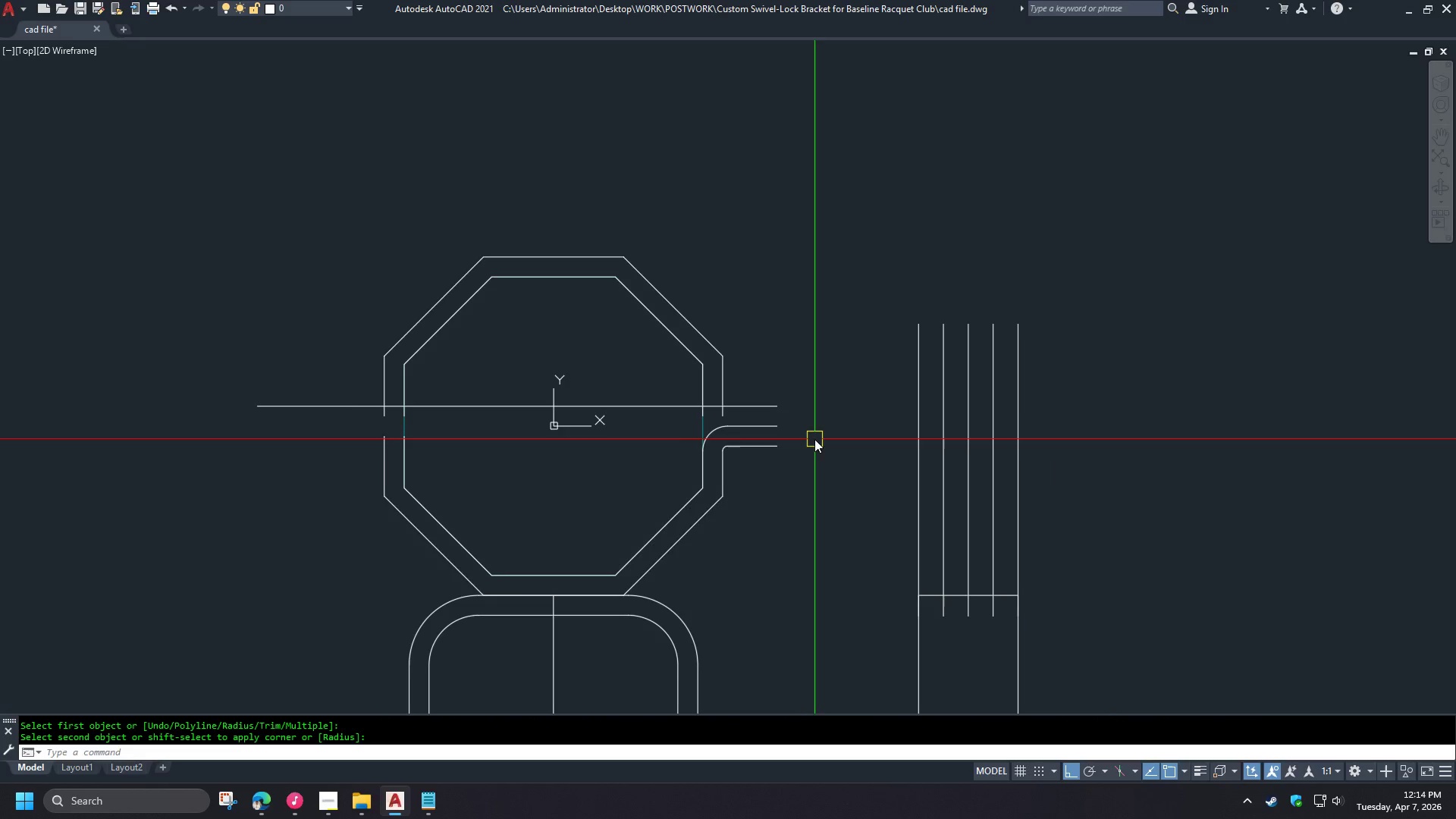 
scroll: coordinate [806, 435], scroll_direction: up, amount: 2.0
 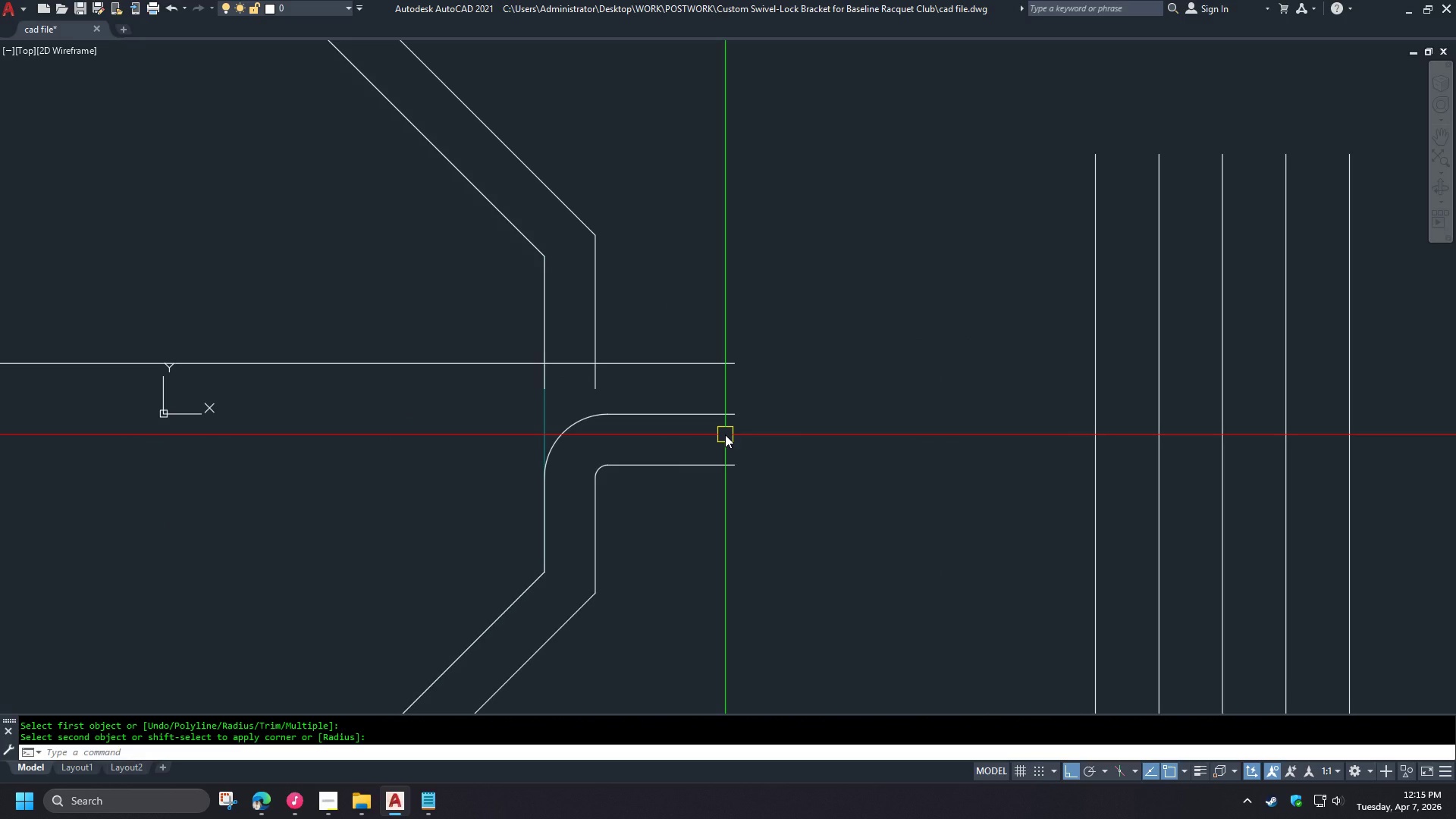 
scroll: coordinate [759, 441], scroll_direction: down, amount: 2.0
 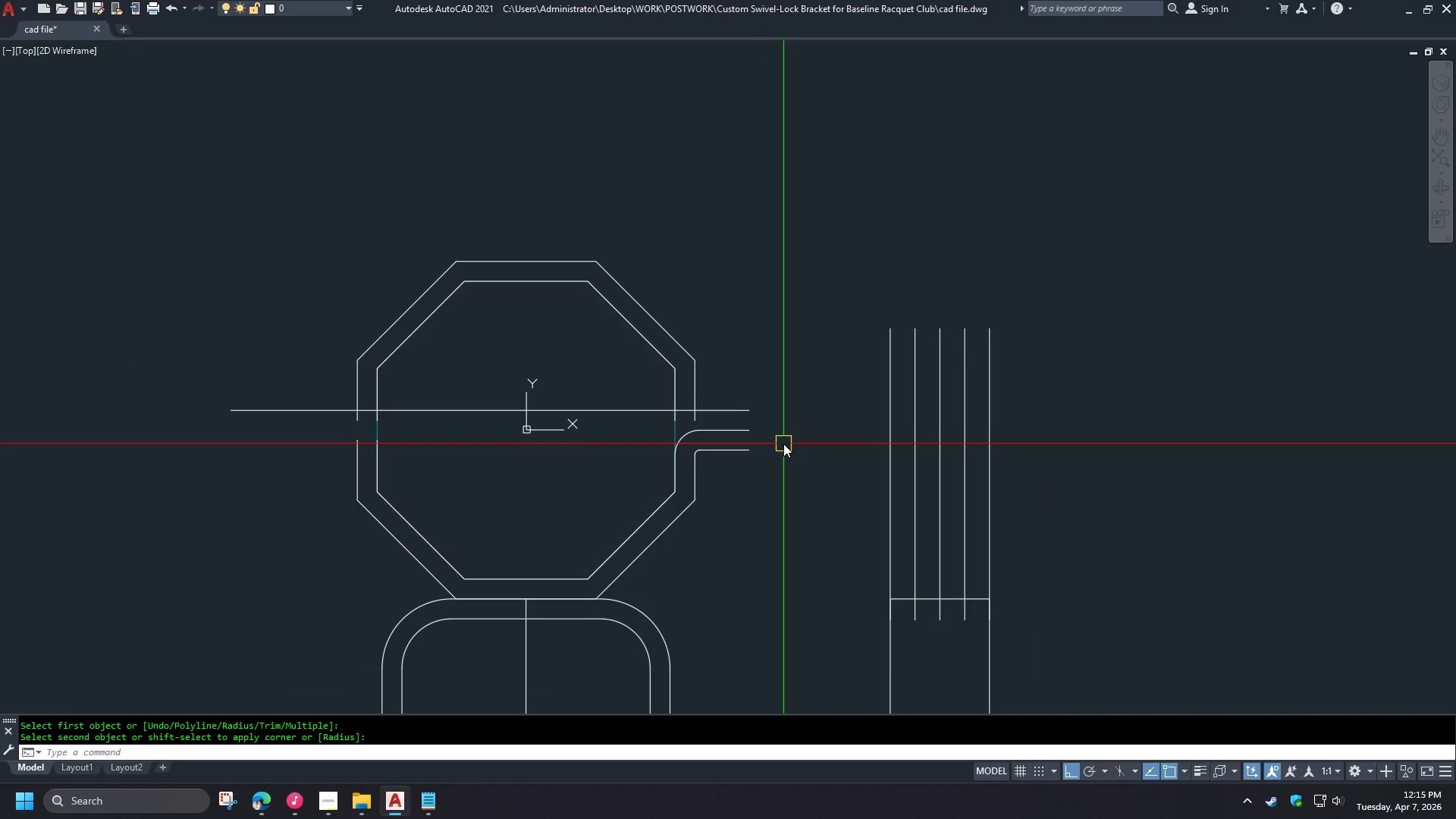 
wait(8.57)
 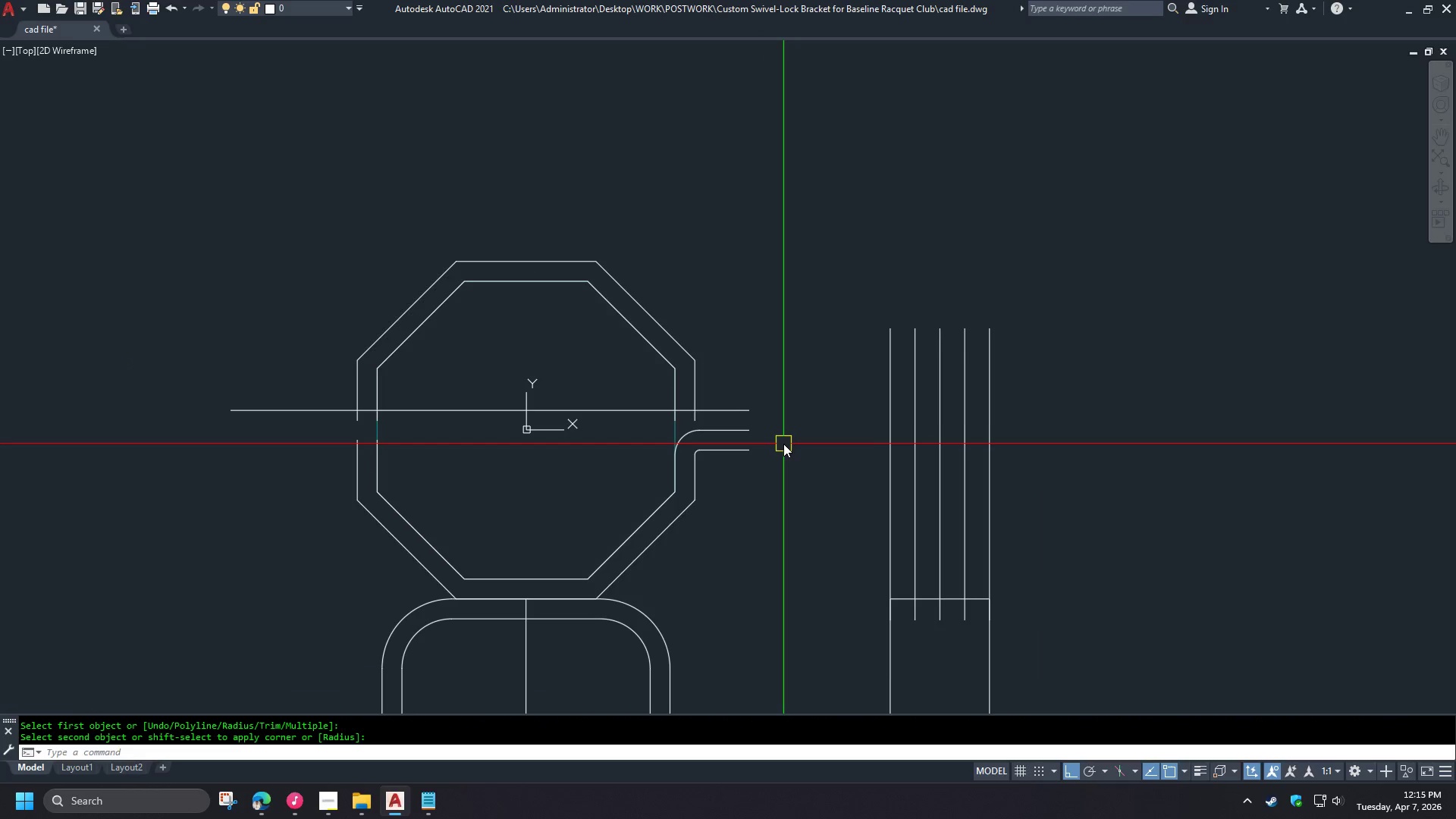 
scroll: coordinate [743, 446], scroll_direction: up, amount: 2.0
 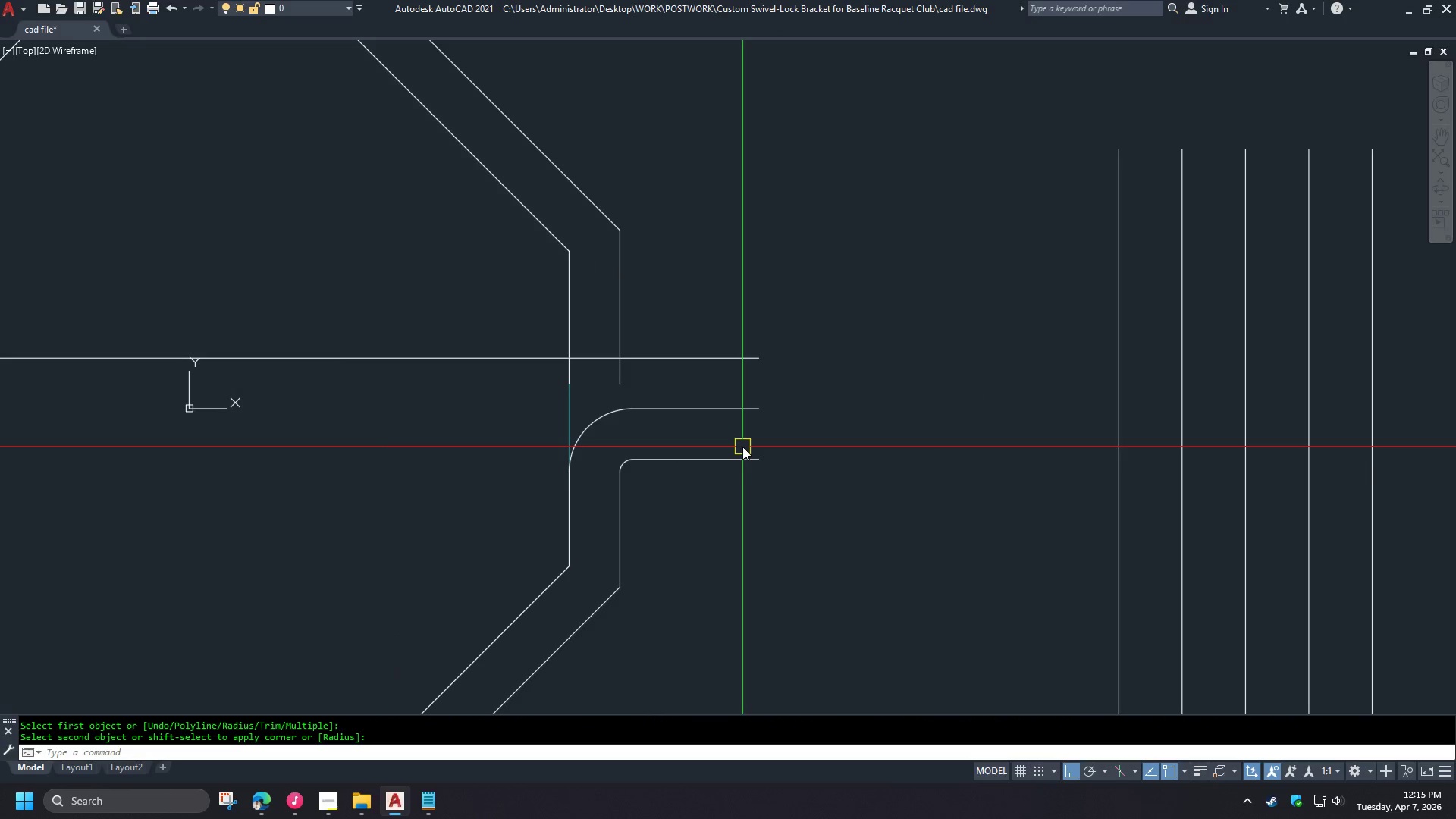 
scroll: coordinate [742, 447], scroll_direction: down, amount: 3.0
 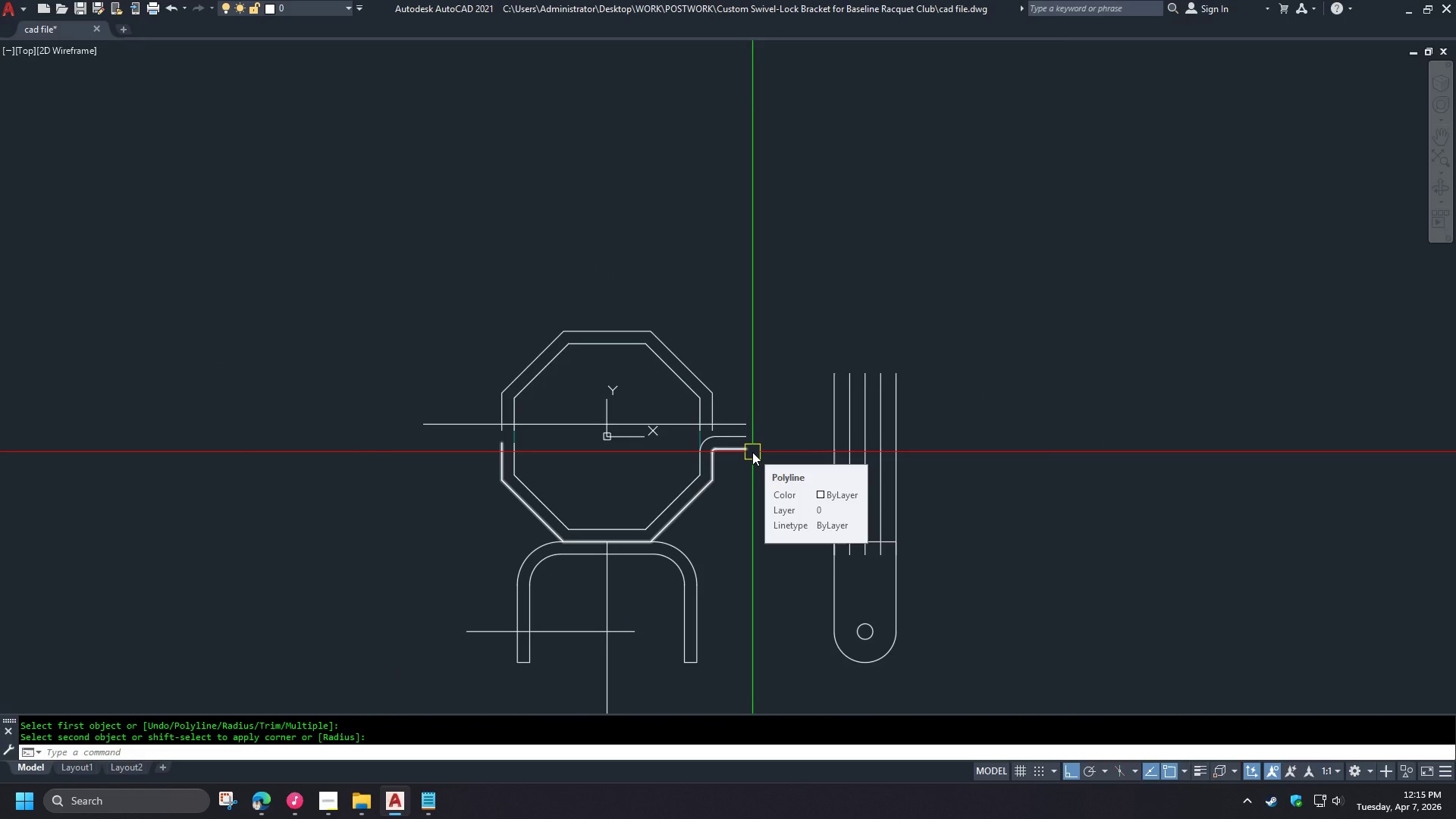 
scroll: coordinate [752, 452], scroll_direction: up, amount: 2.0
 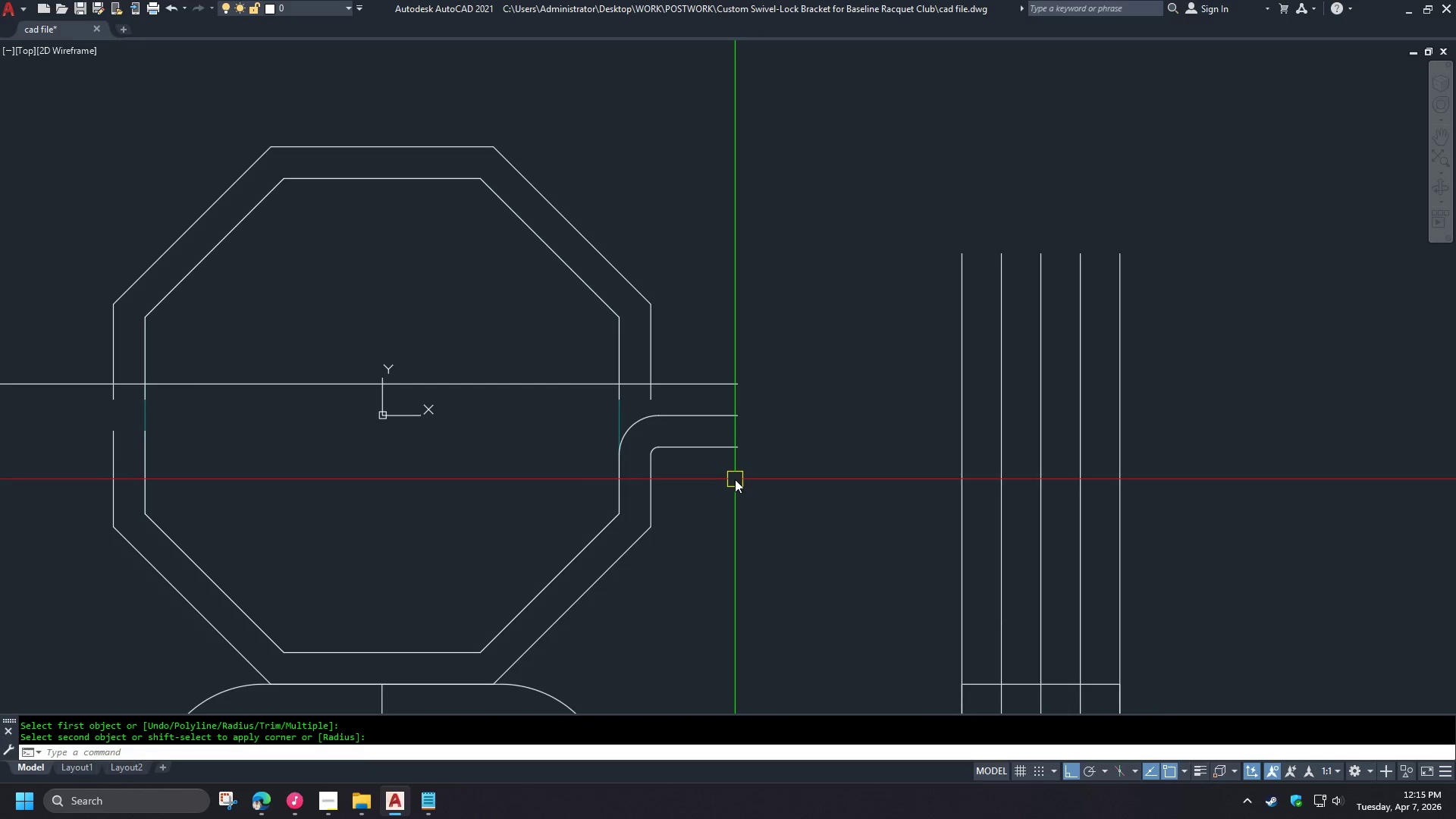 
wait(9.85)
 